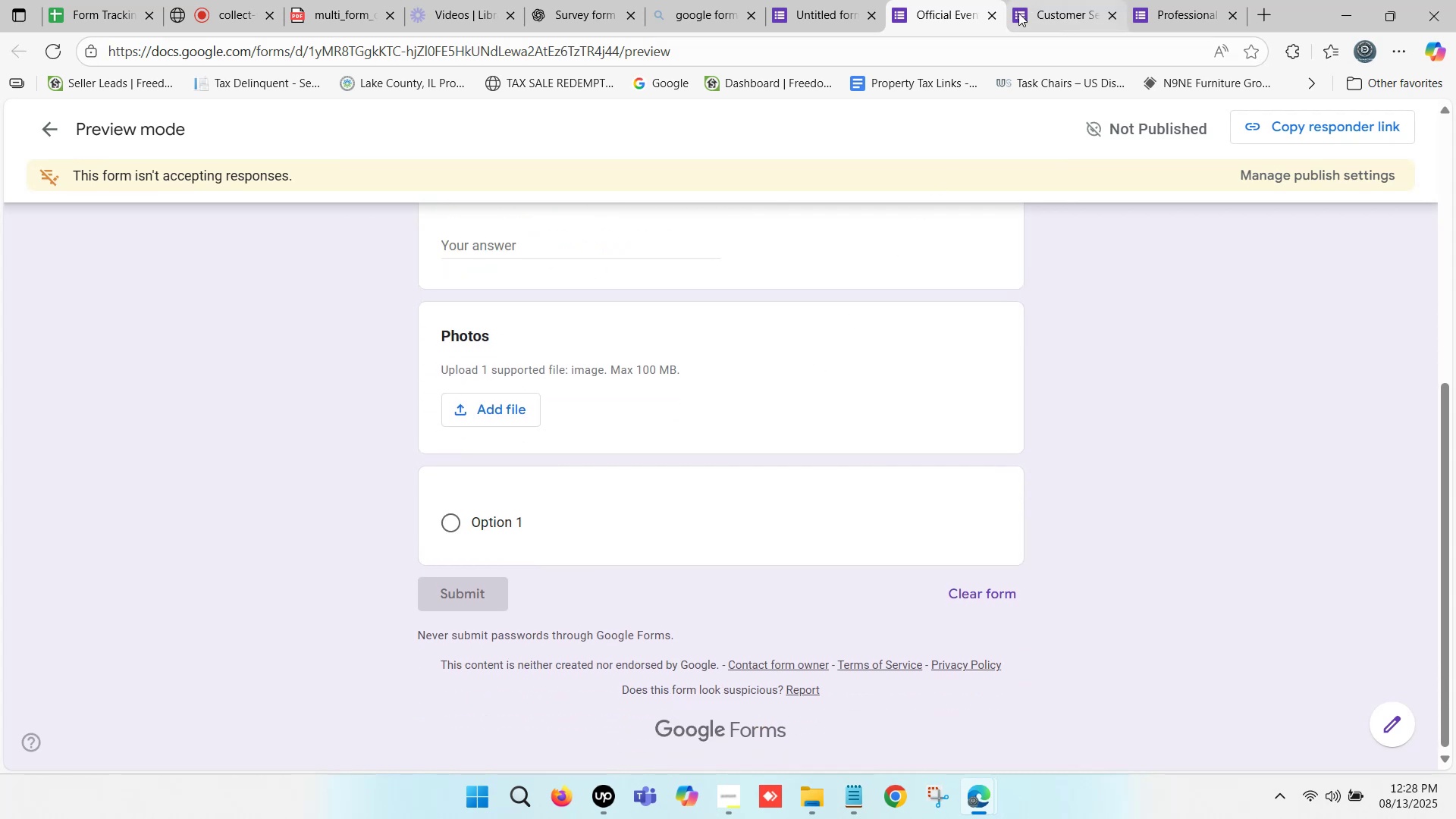 
left_click([993, 17])
 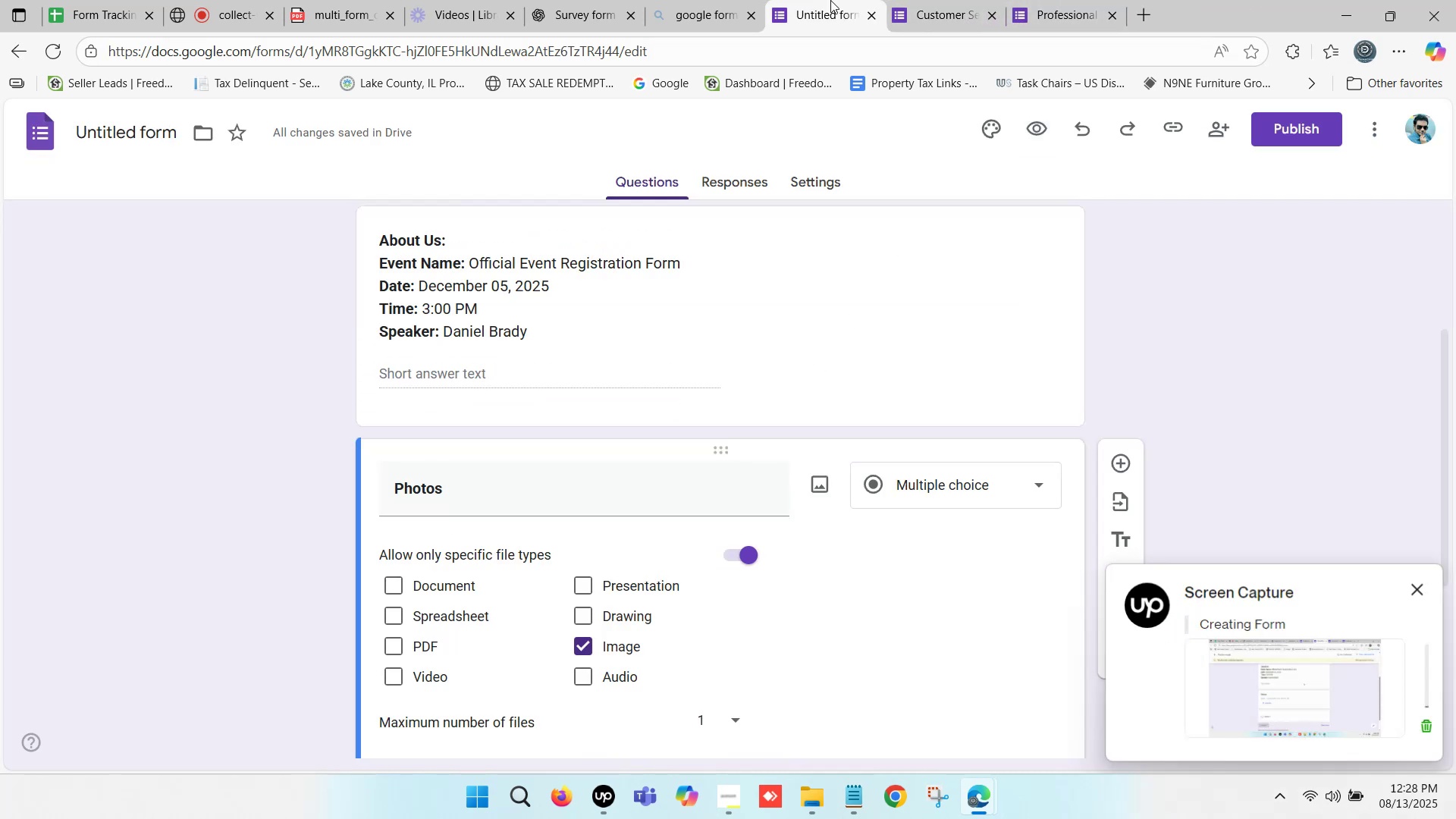 
left_click([830, 0])
 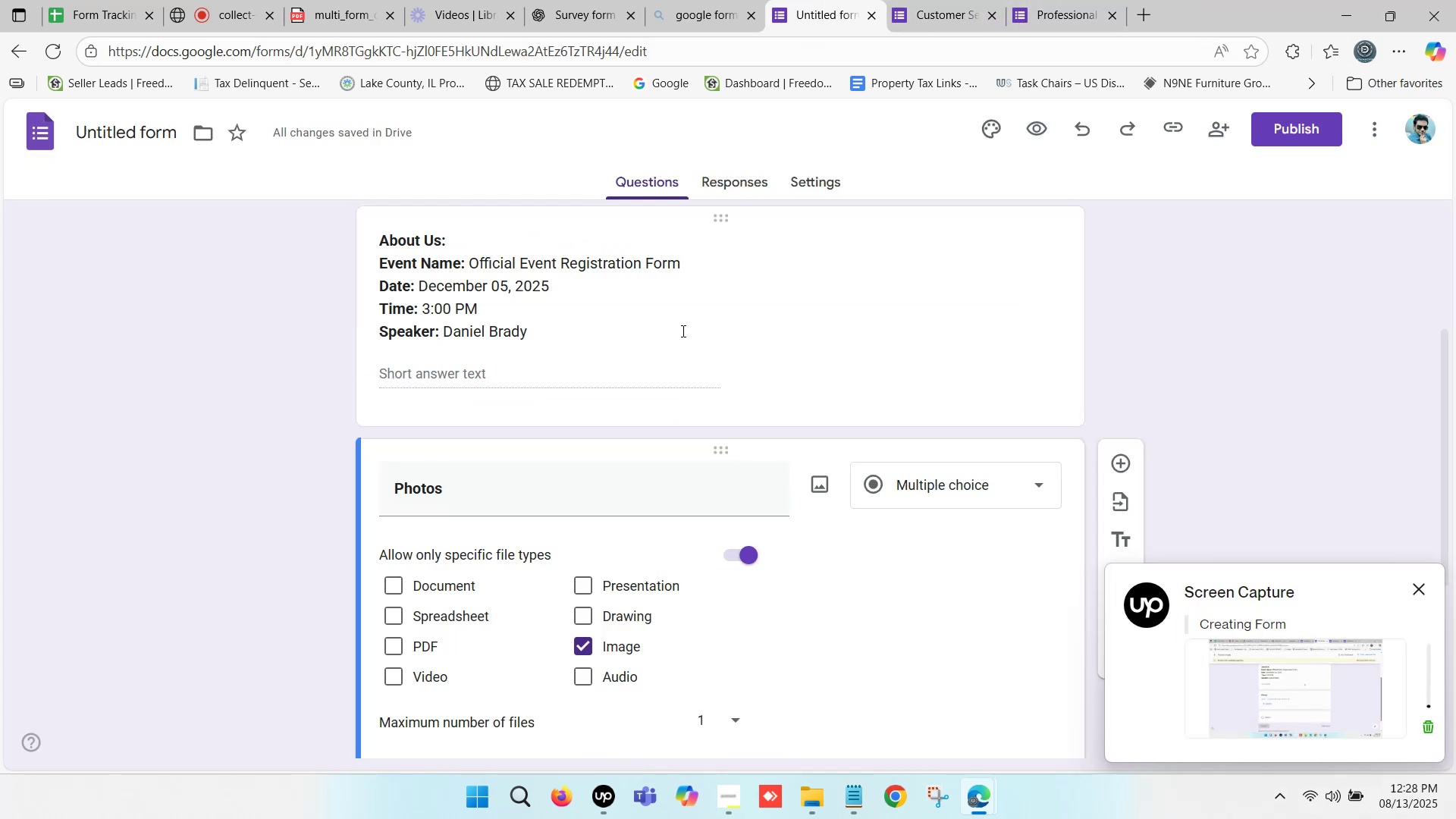 
scroll: coordinate [765, 441], scroll_direction: down, amount: 4.0
 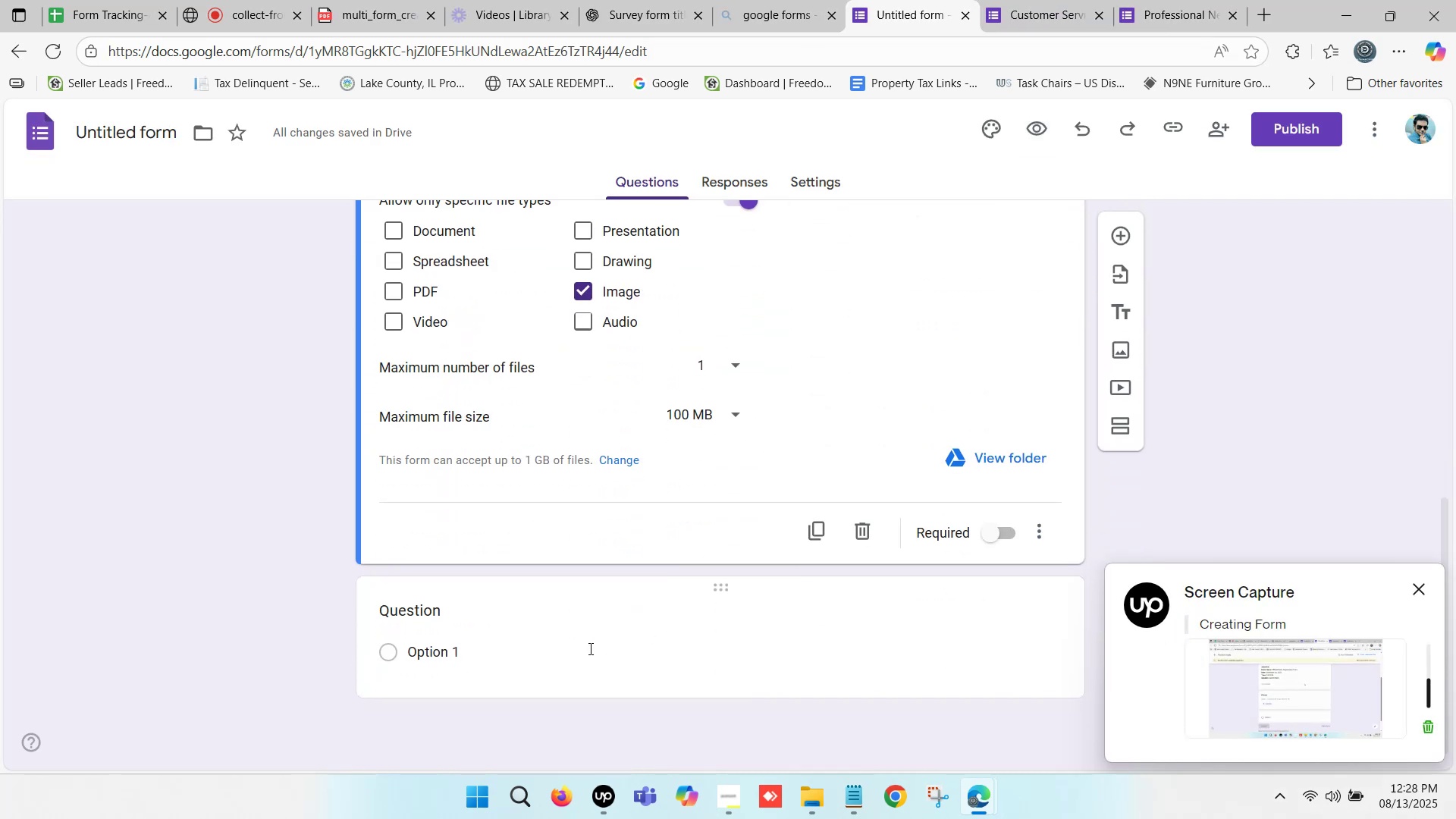 
left_click([588, 649])
 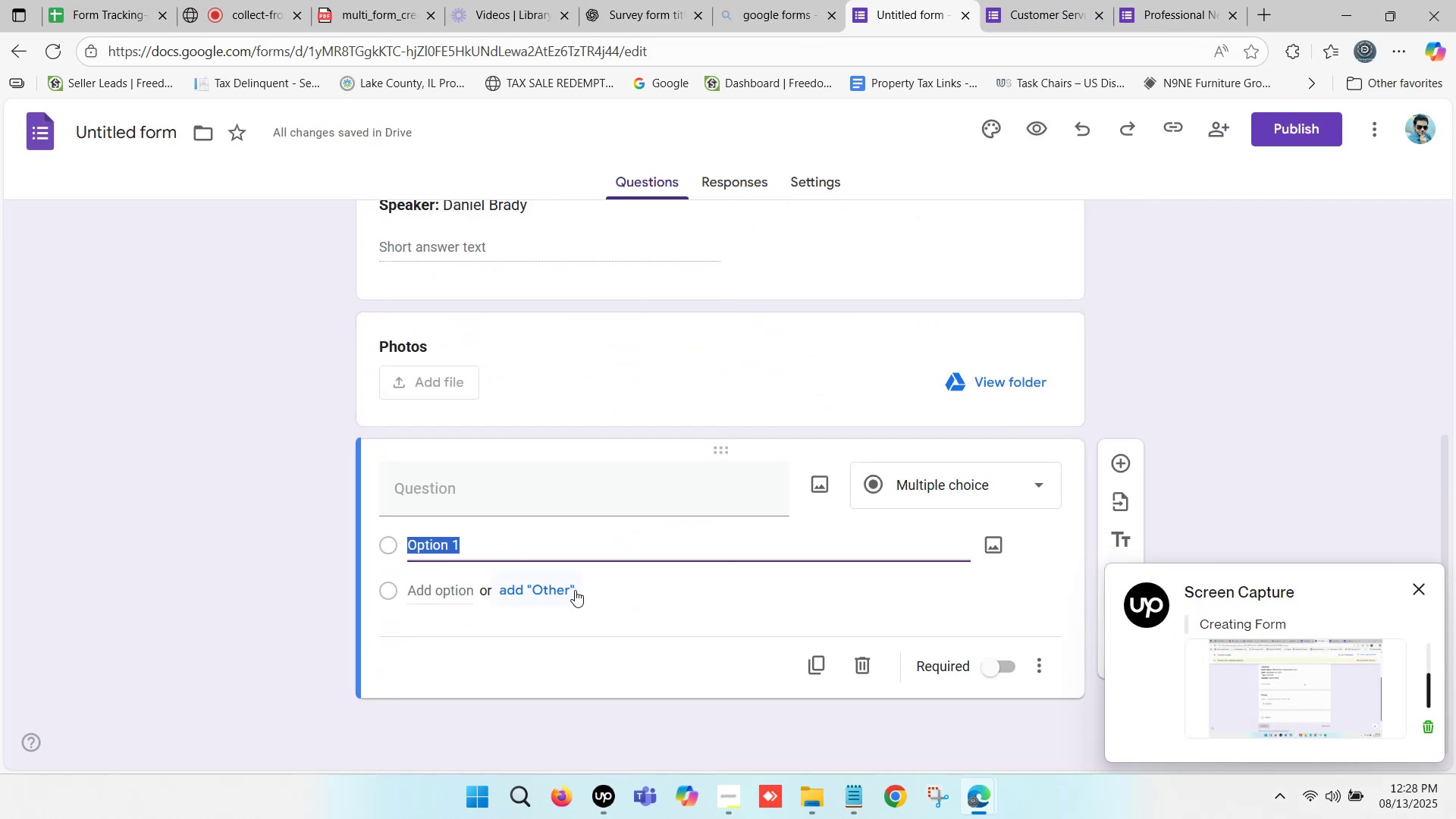 
scroll: coordinate [583, 560], scroll_direction: down, amount: 2.0
 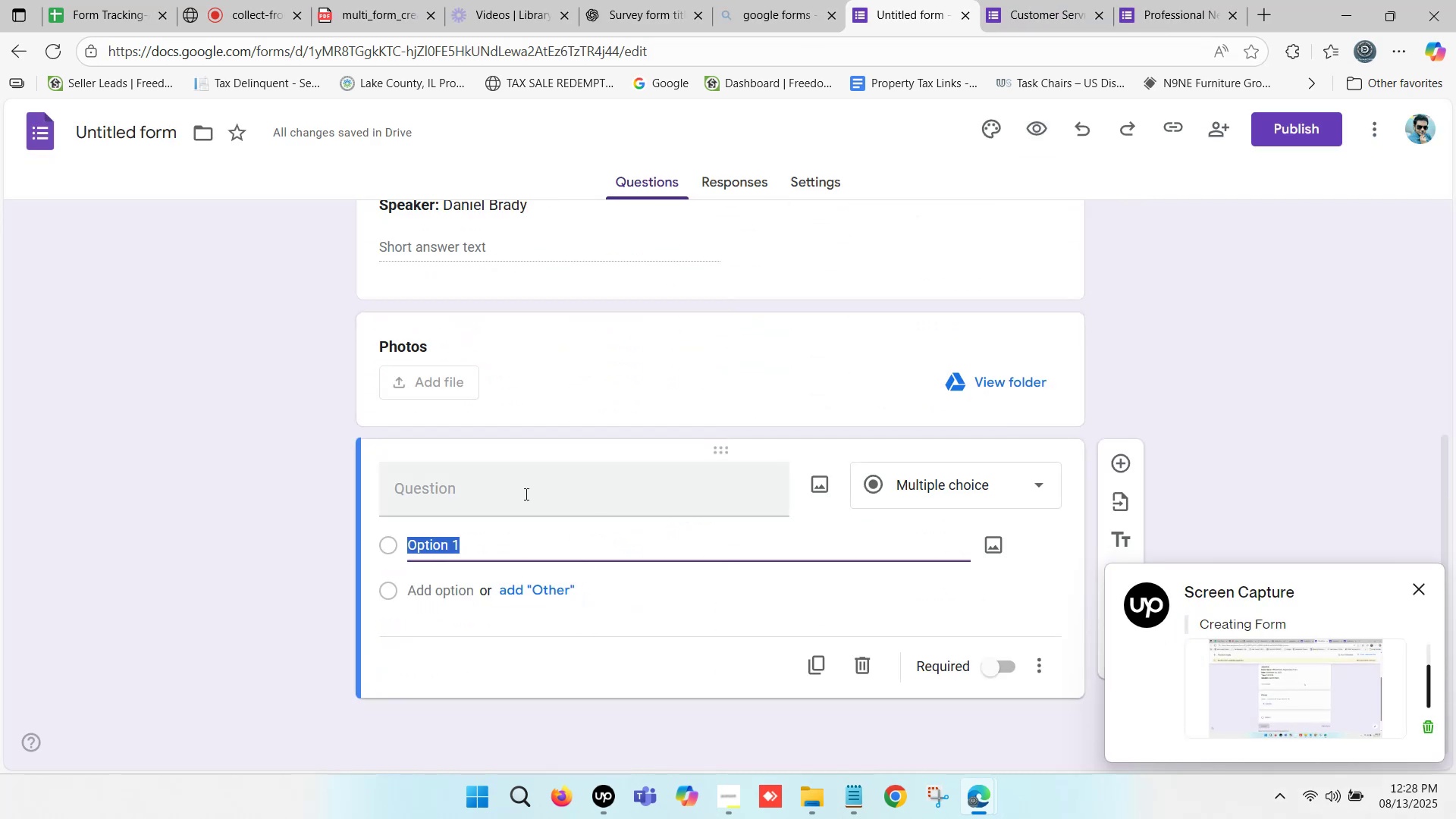 
left_click([515, 498])
 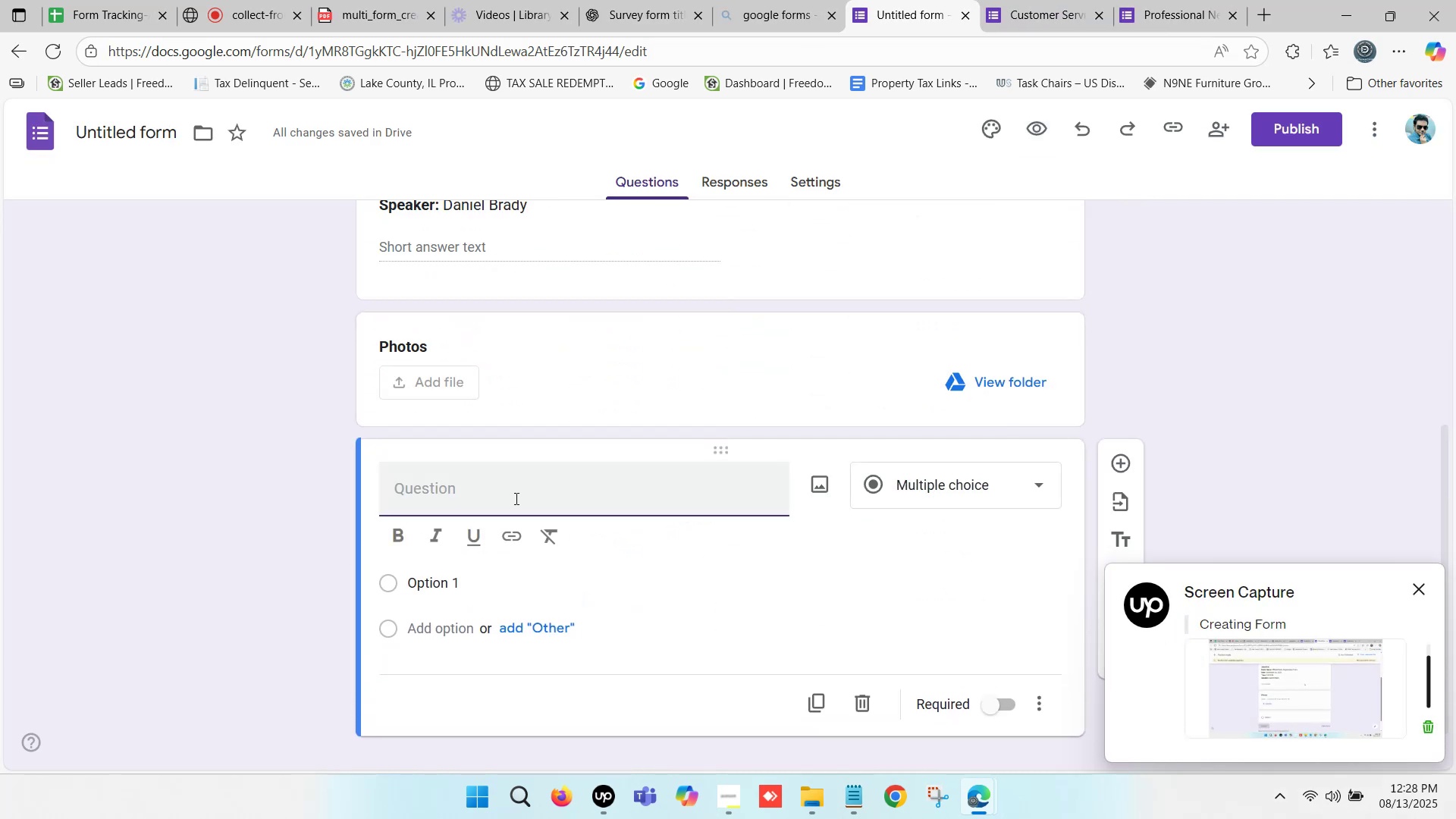 
left_click([515, 498])
 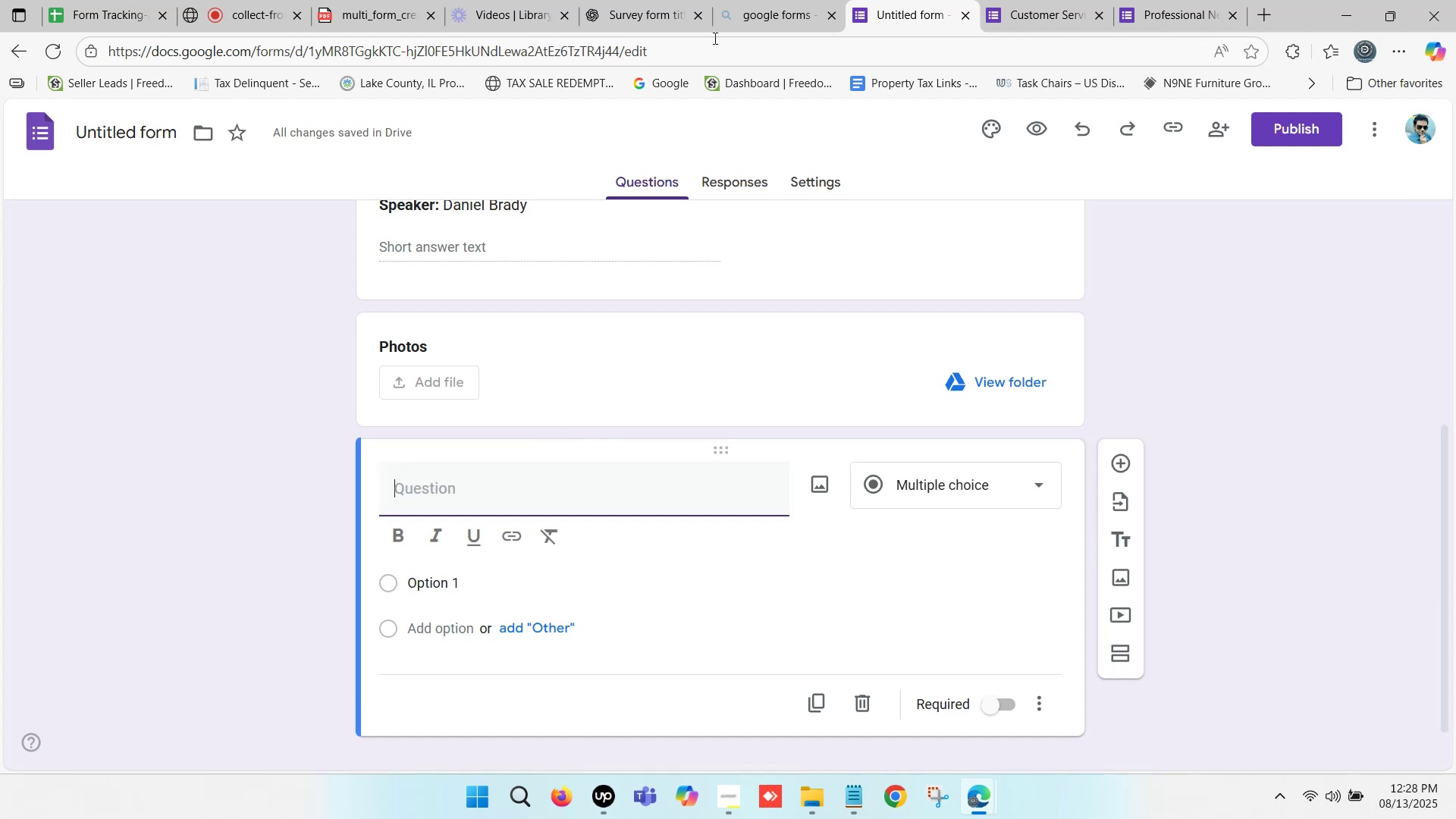 
left_click([633, 0])
 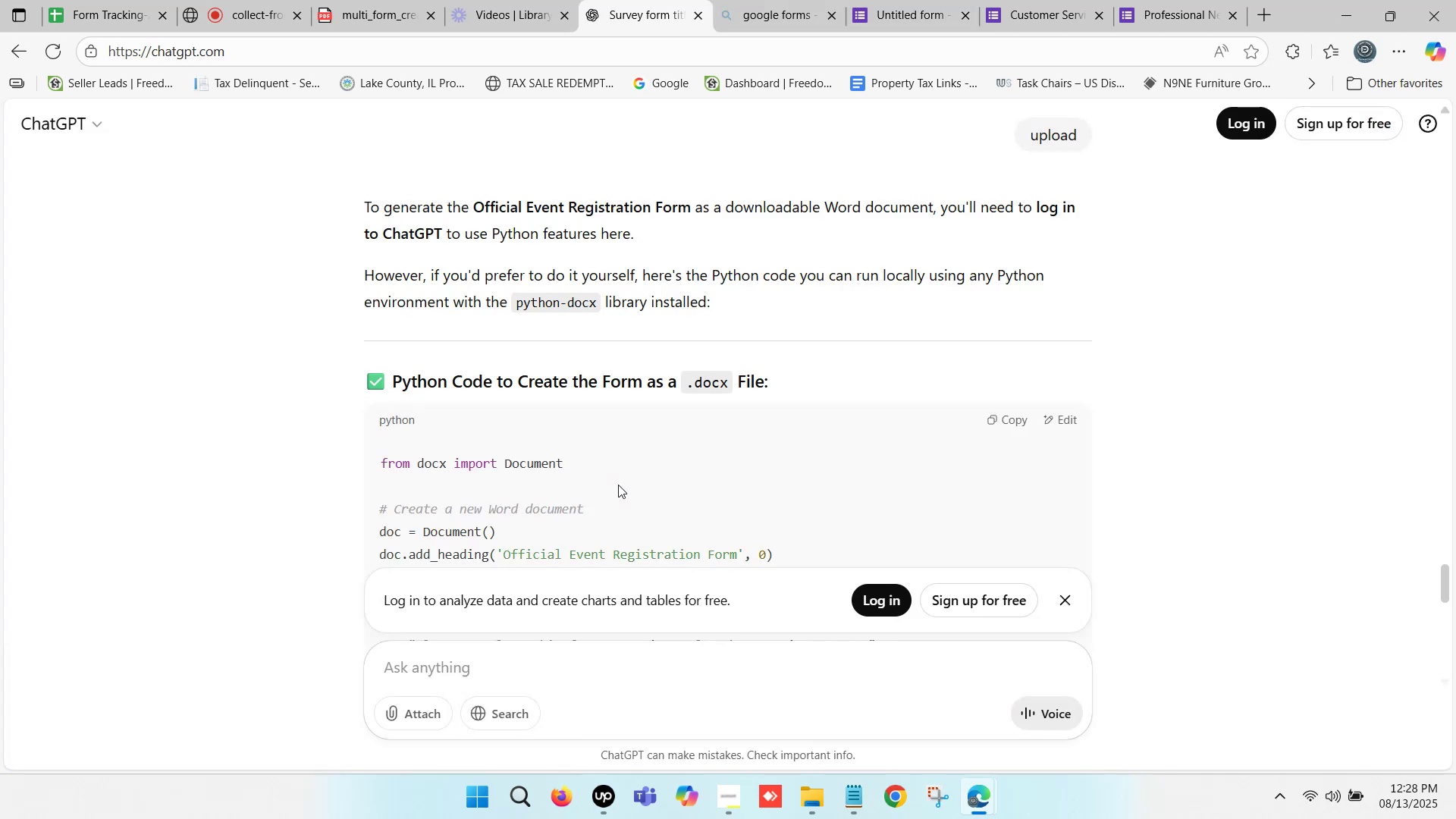 
scroll: coordinate [618, 485], scroll_direction: down, amount: 2.0
 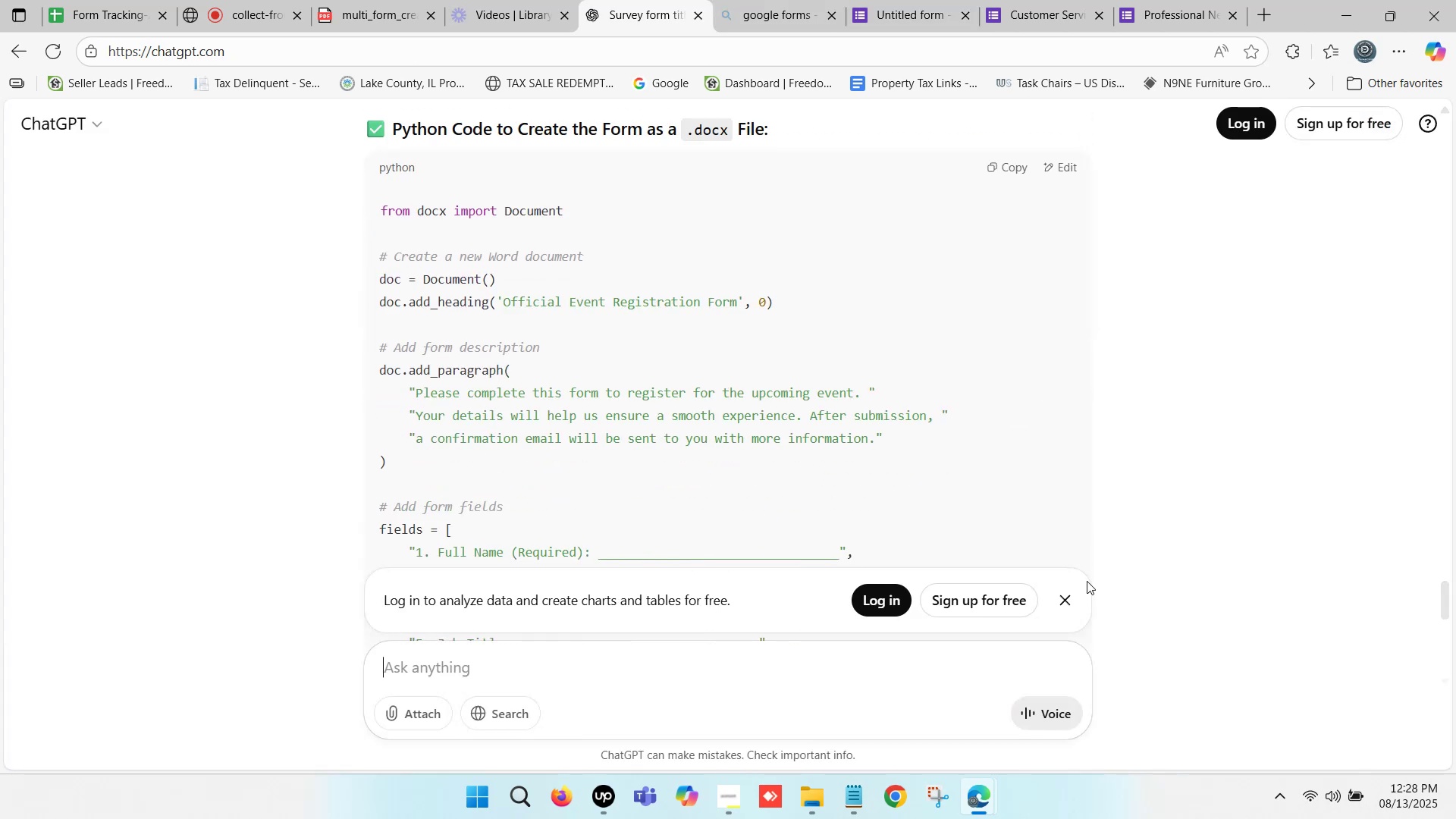 
left_click([1067, 597])
 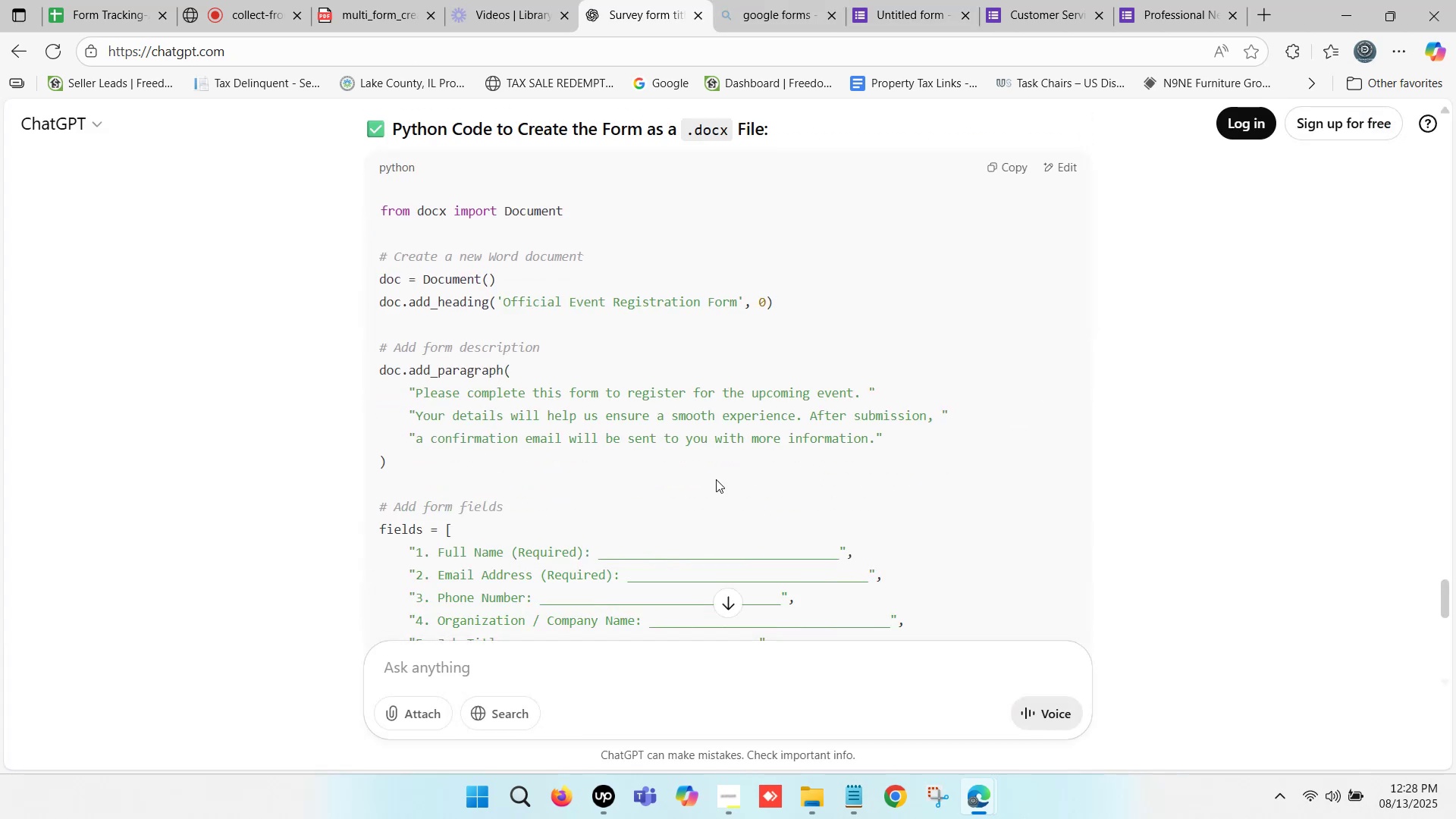 
scroll: coordinate [629, 453], scroll_direction: up, amount: 30.0
 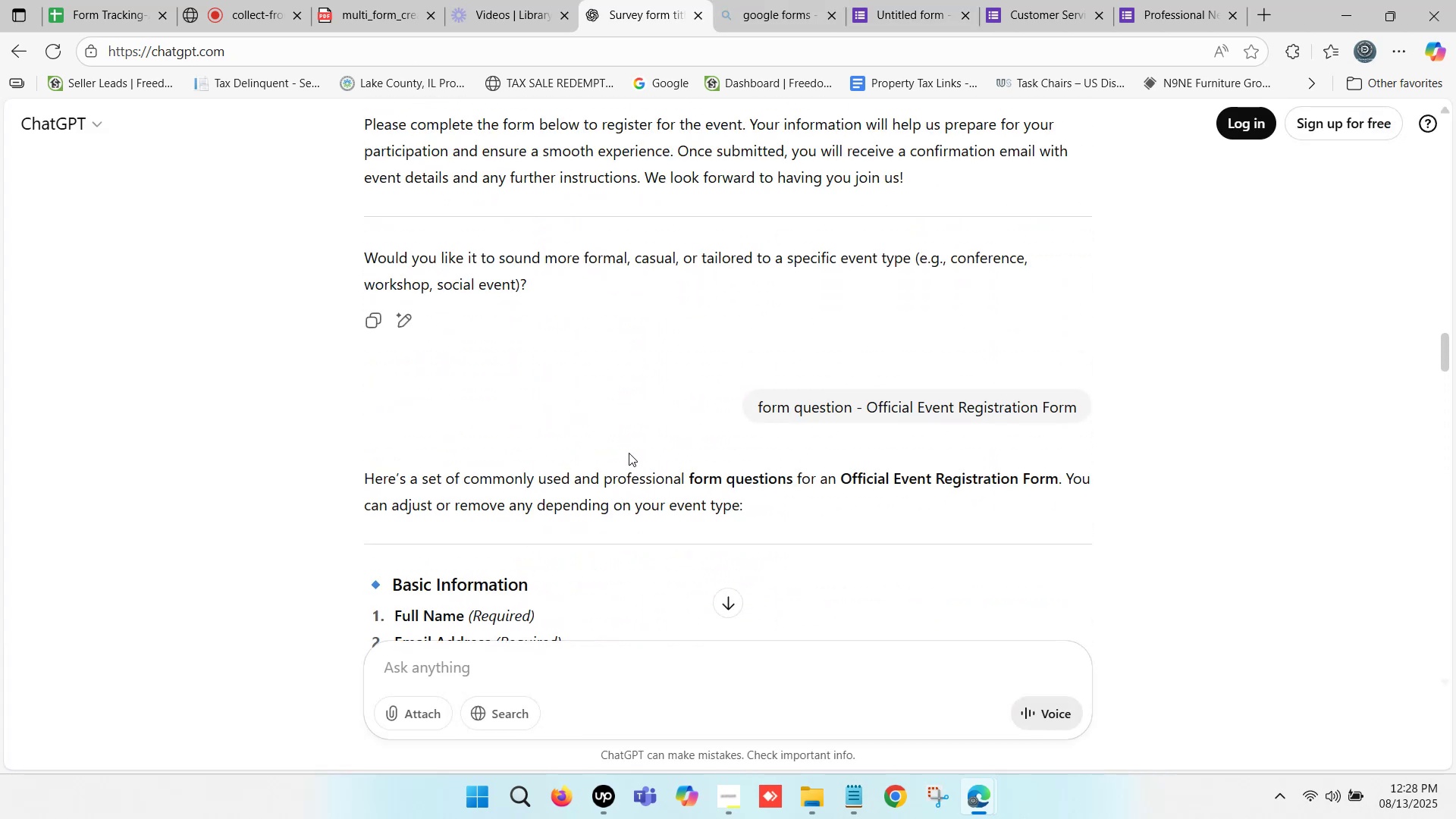 
scroll: coordinate [629, 452], scroll_direction: down, amount: 2.0
 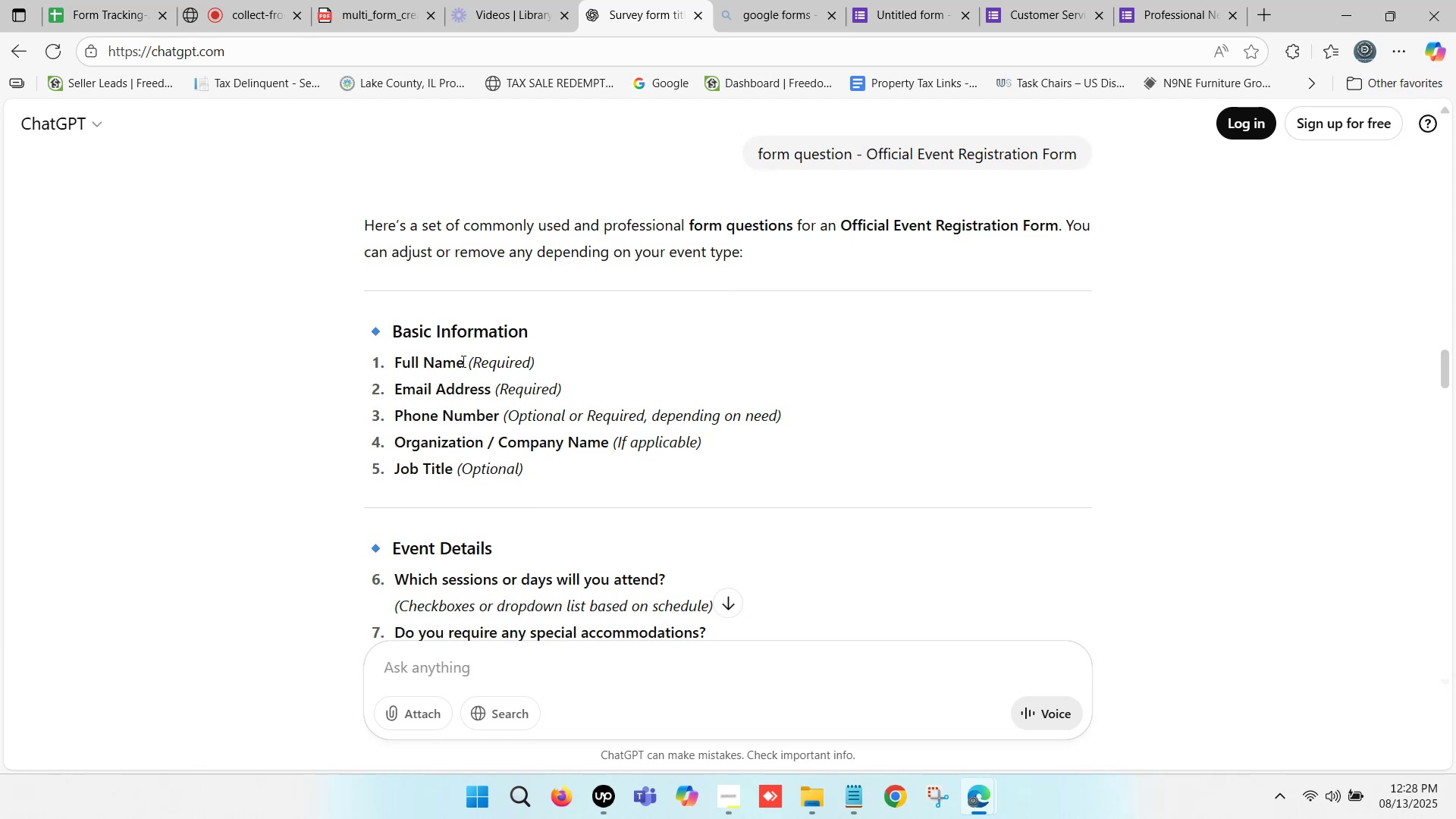 
key(Control+ControlLeft)
 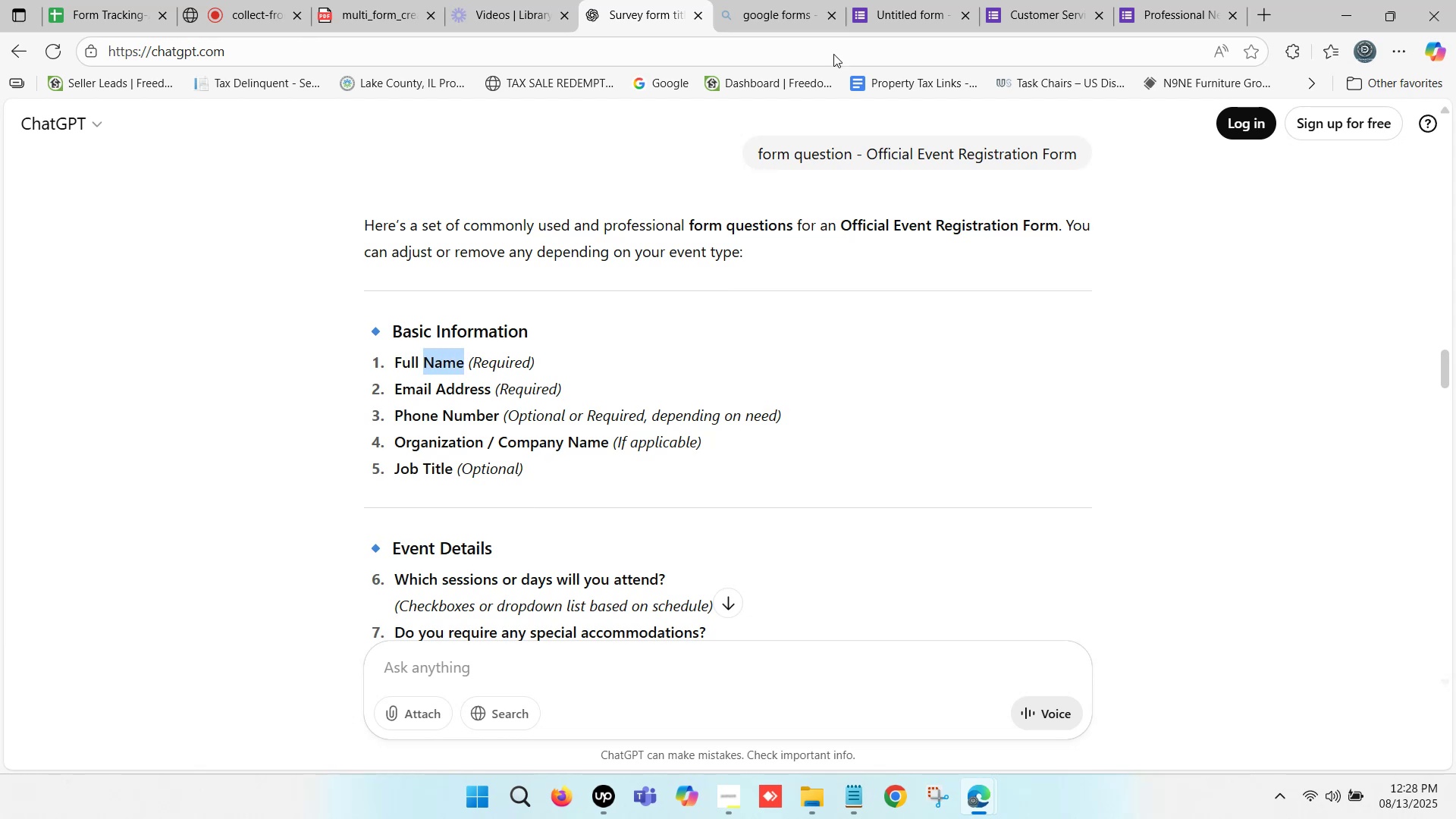 
key(Control+C)
 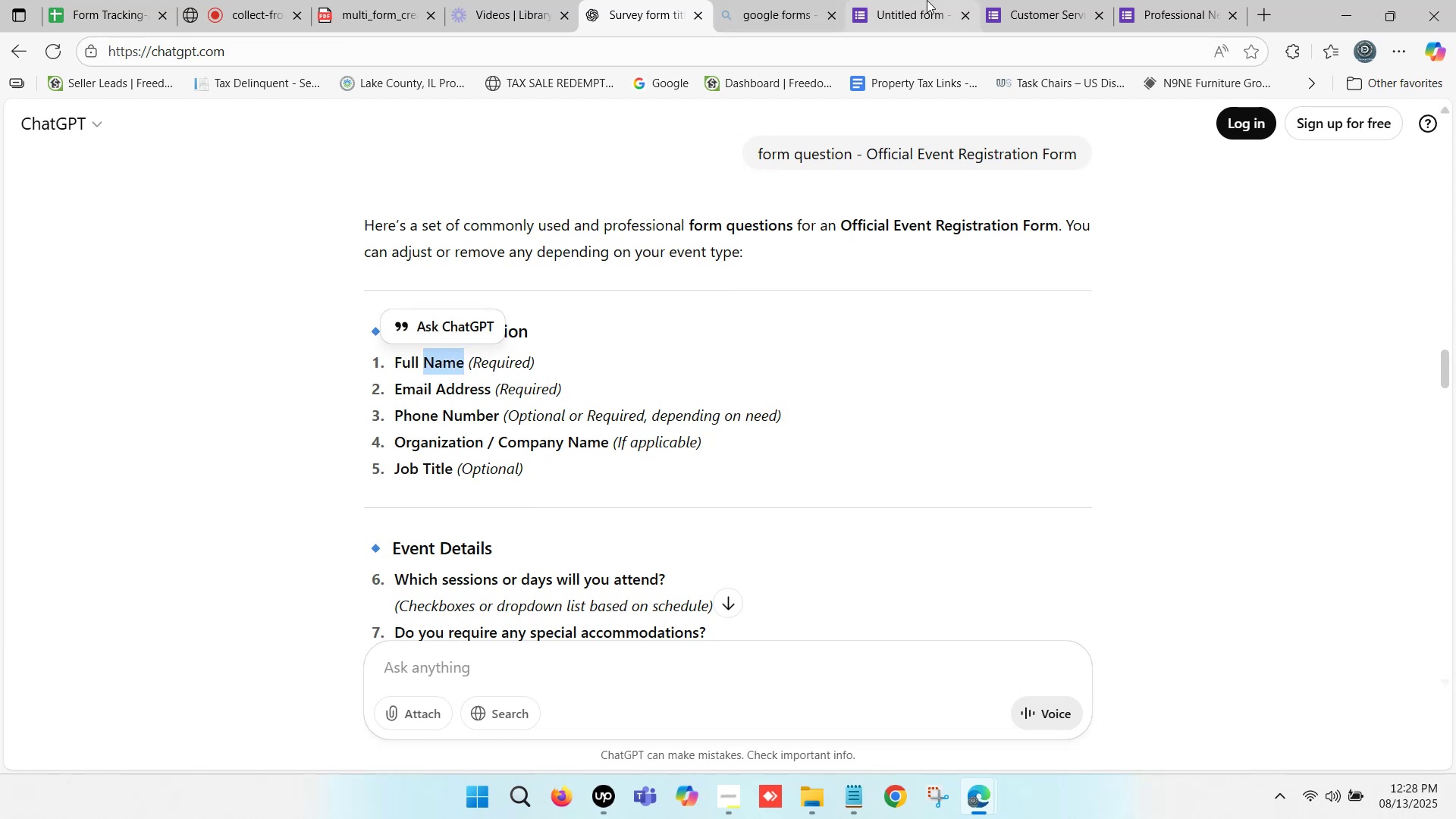 
left_click([927, 0])
 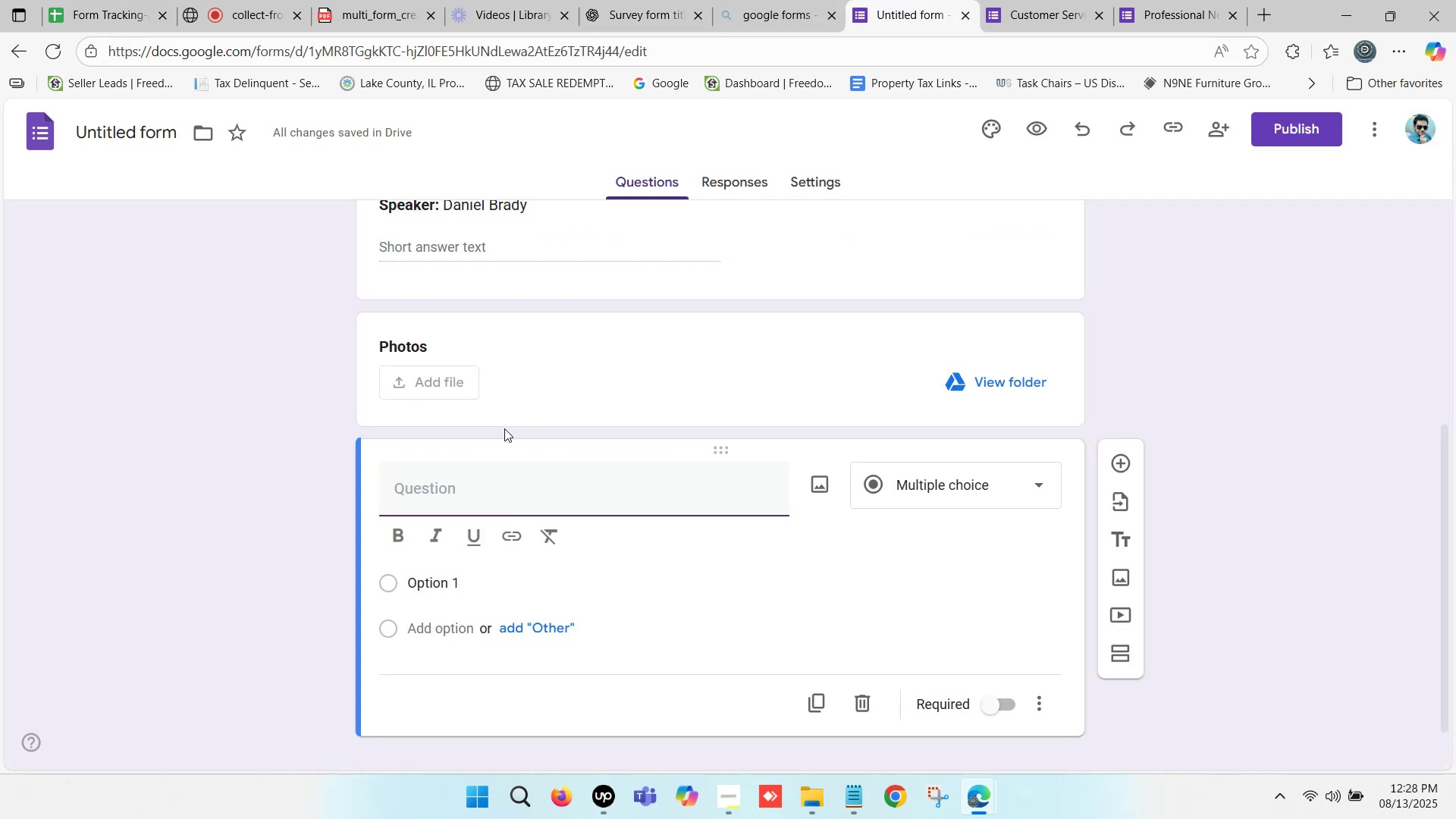 
type(First )
 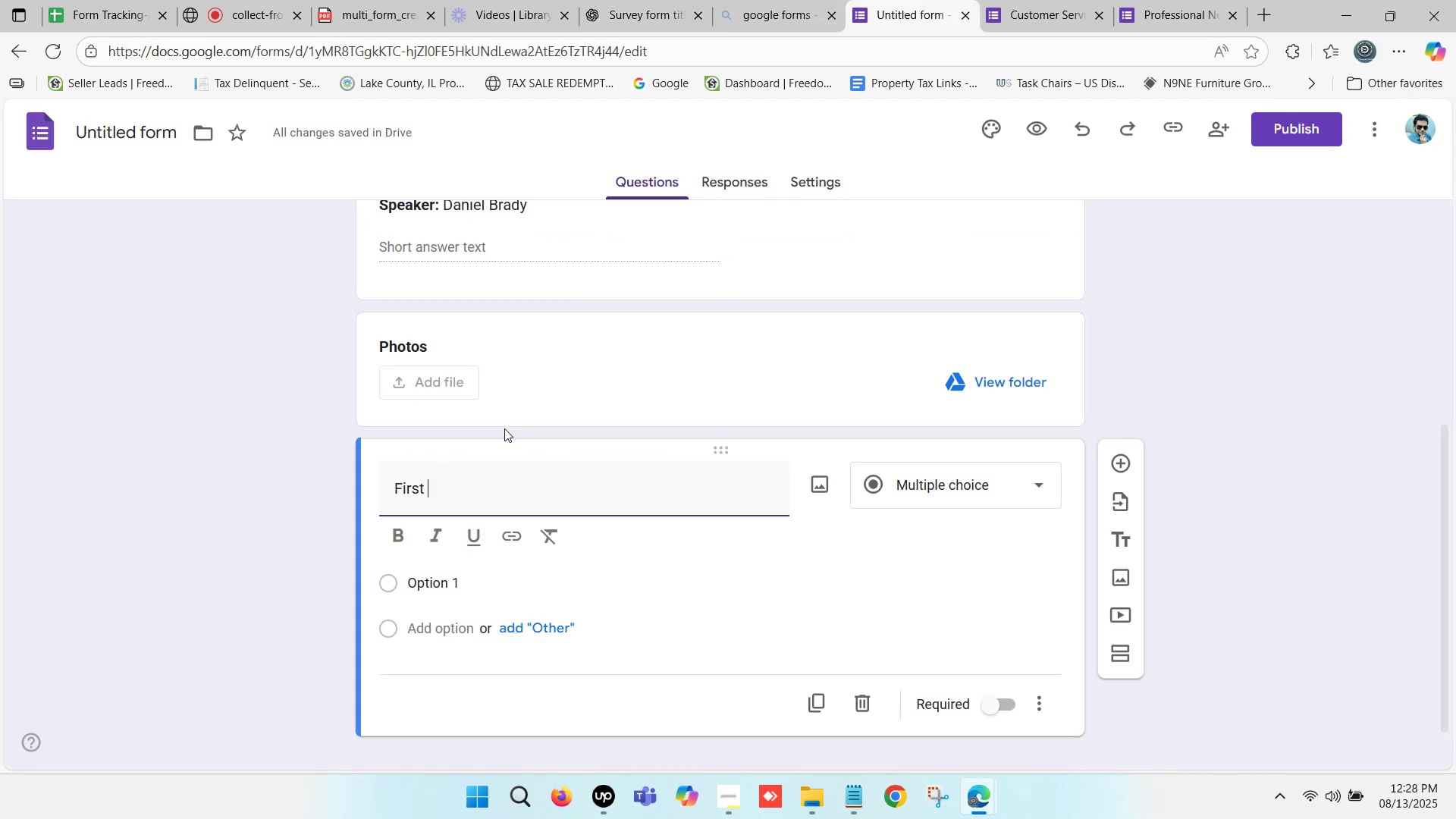 
key(Control+ControlLeft)
 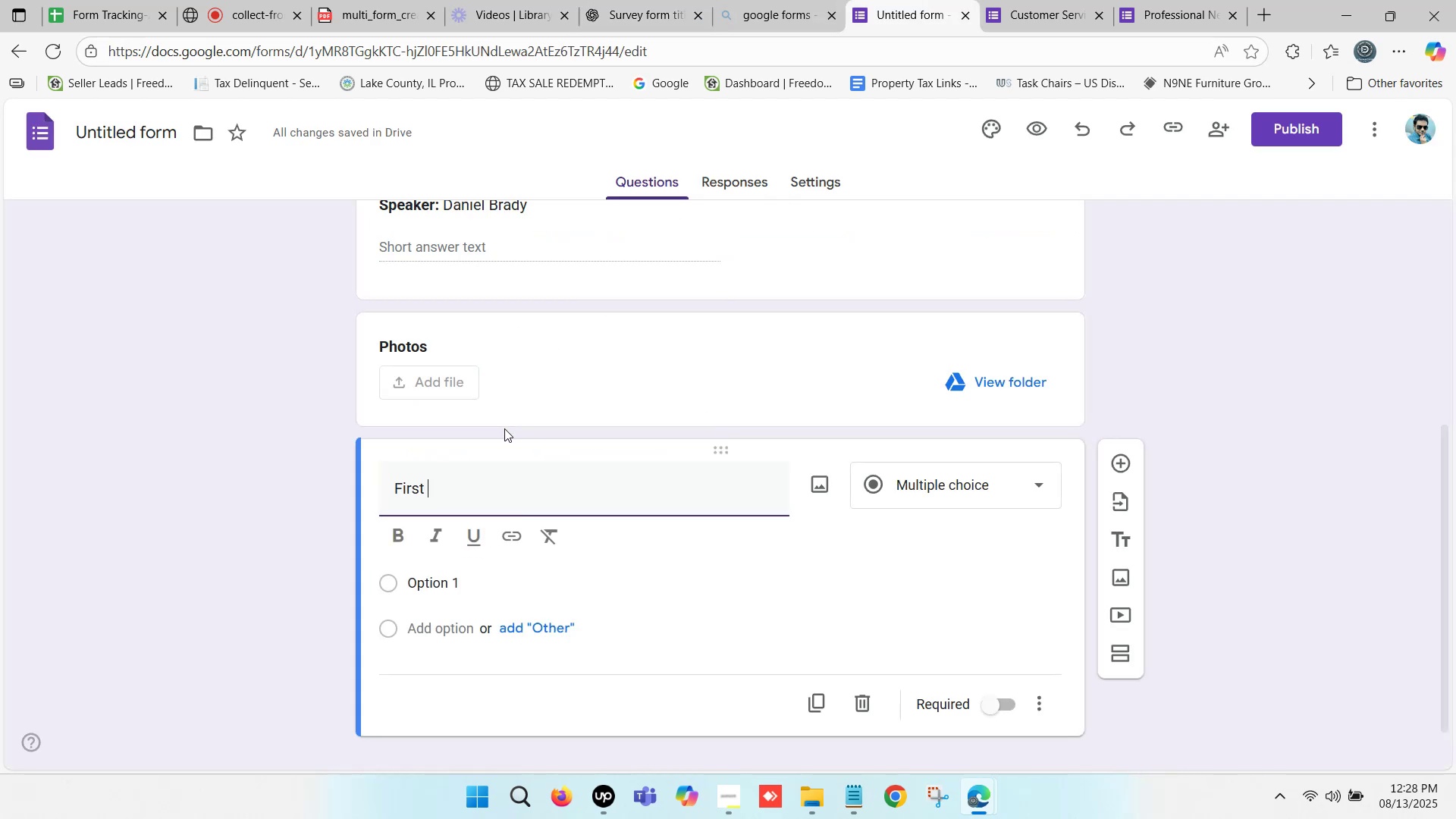 
key(Control+V)
 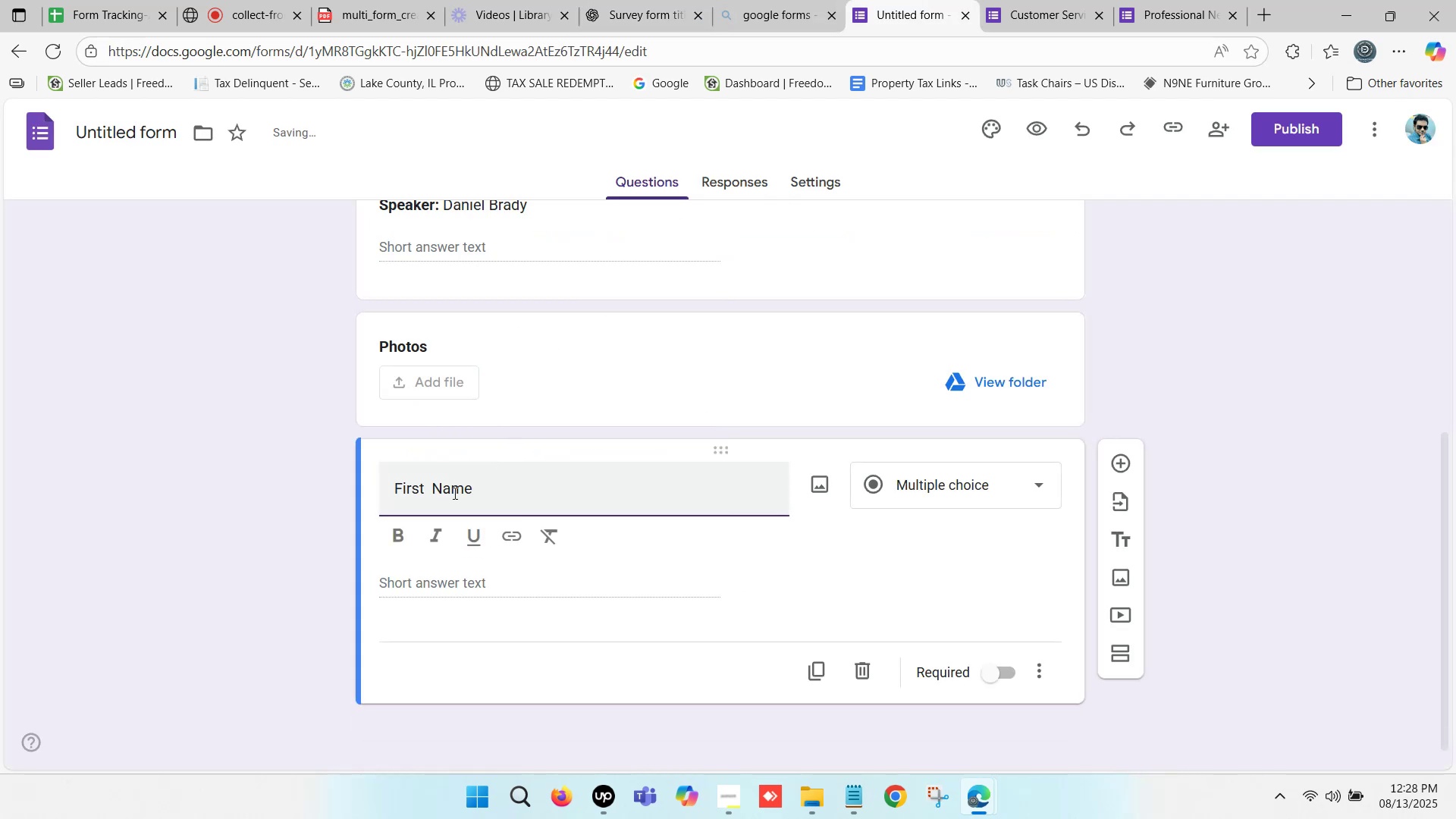 
left_click([431, 486])
 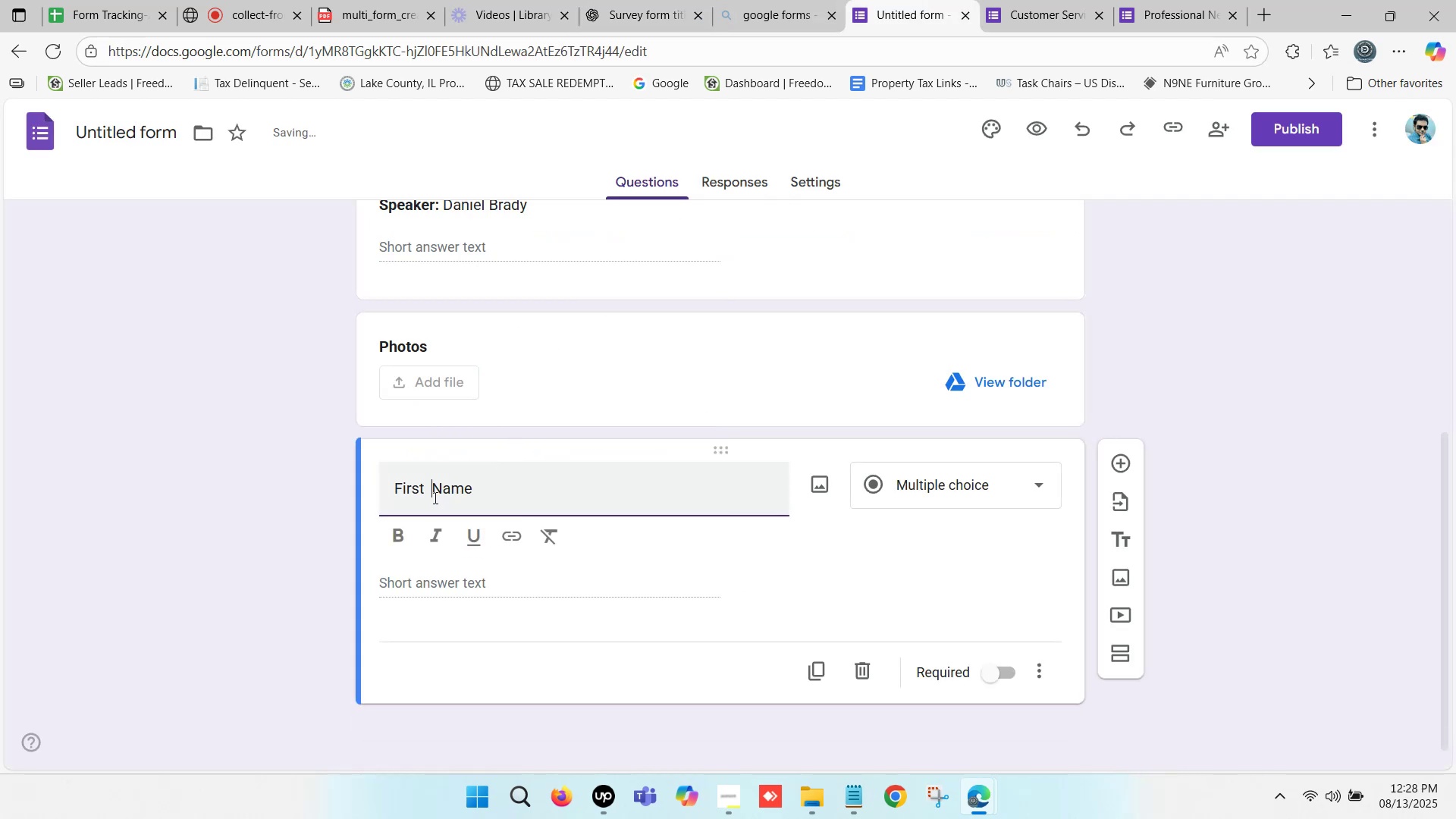 
key(Backspace)
 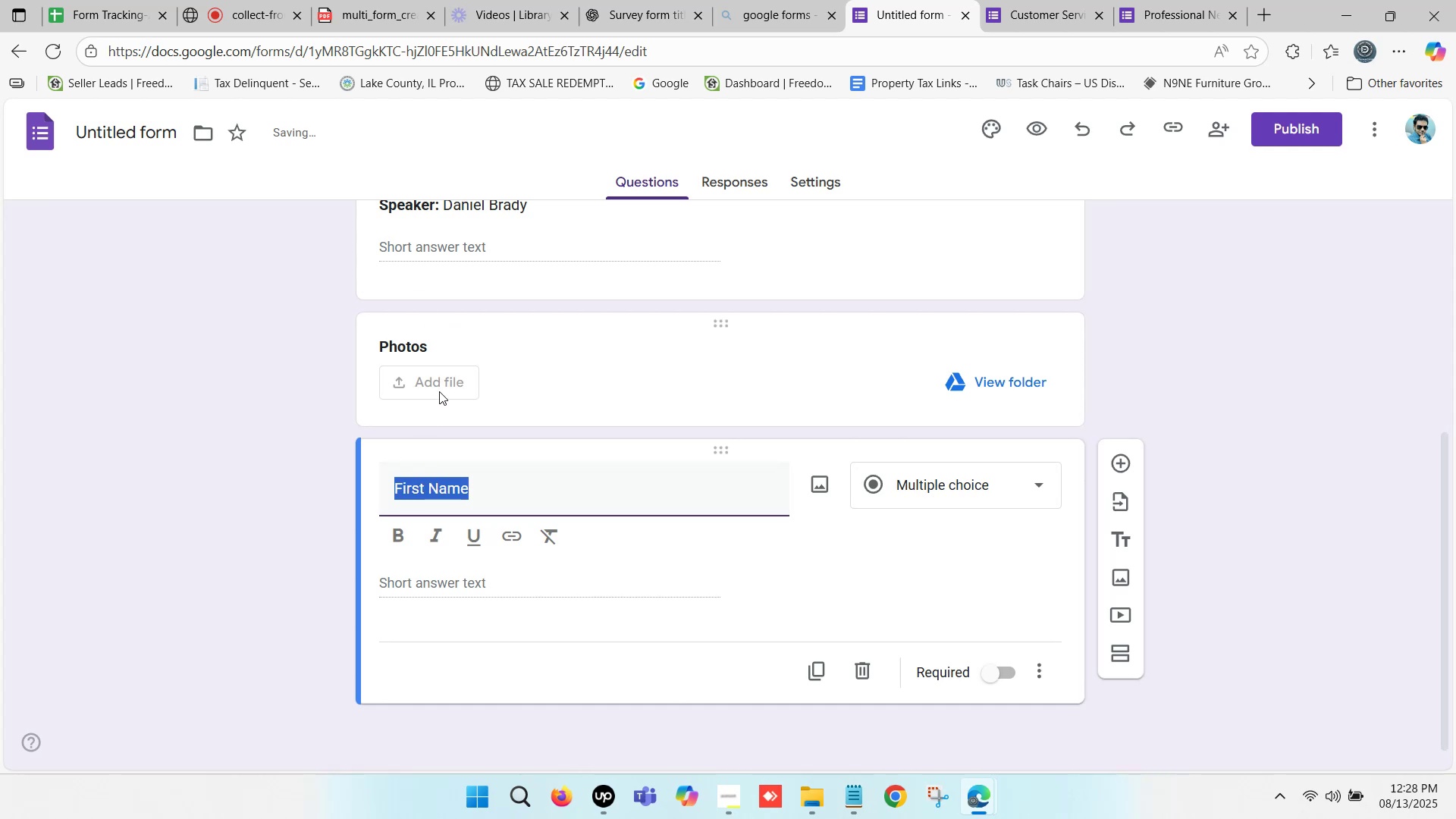 
left_click([398, 538])
 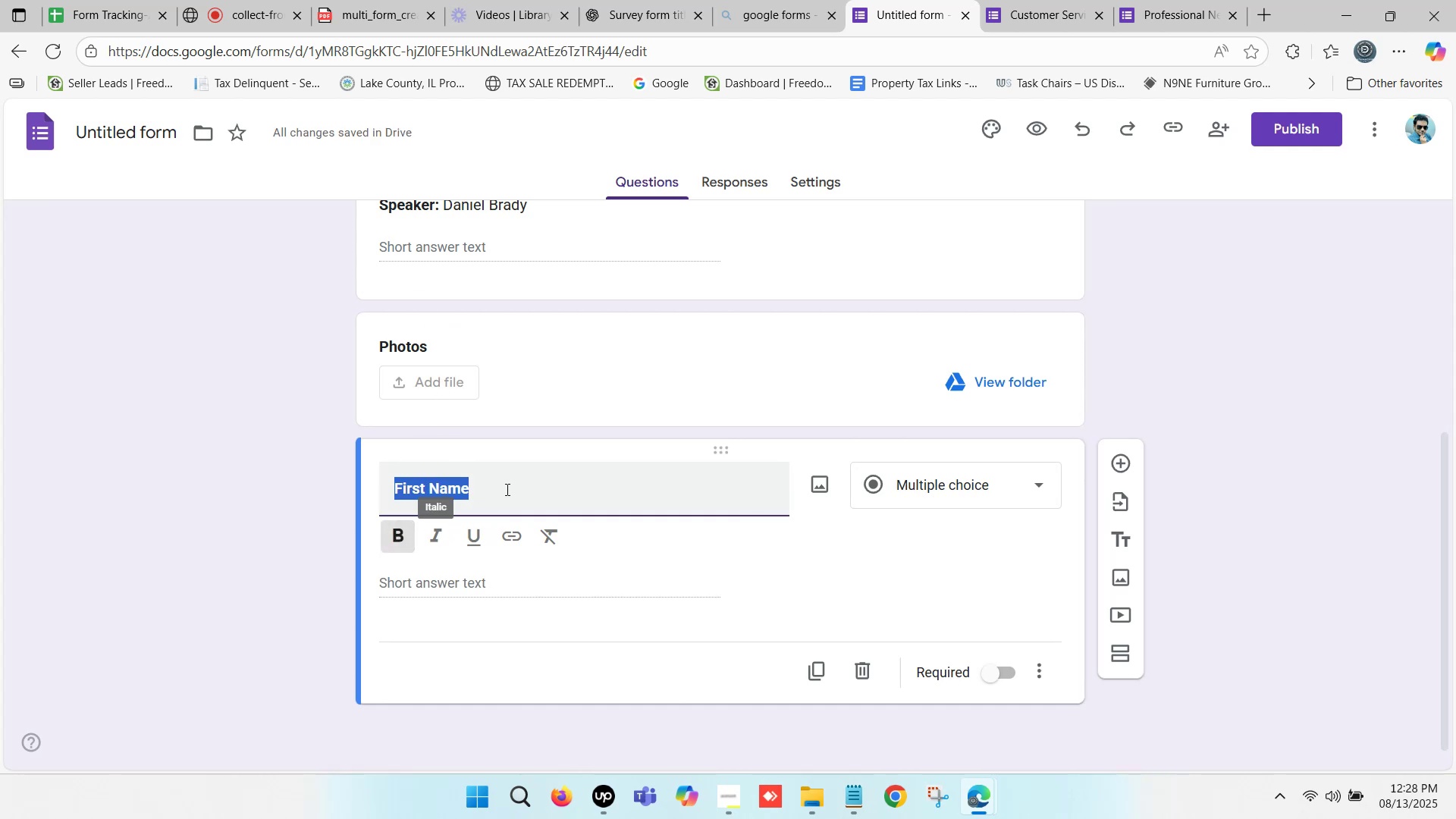 
left_click([506, 488])
 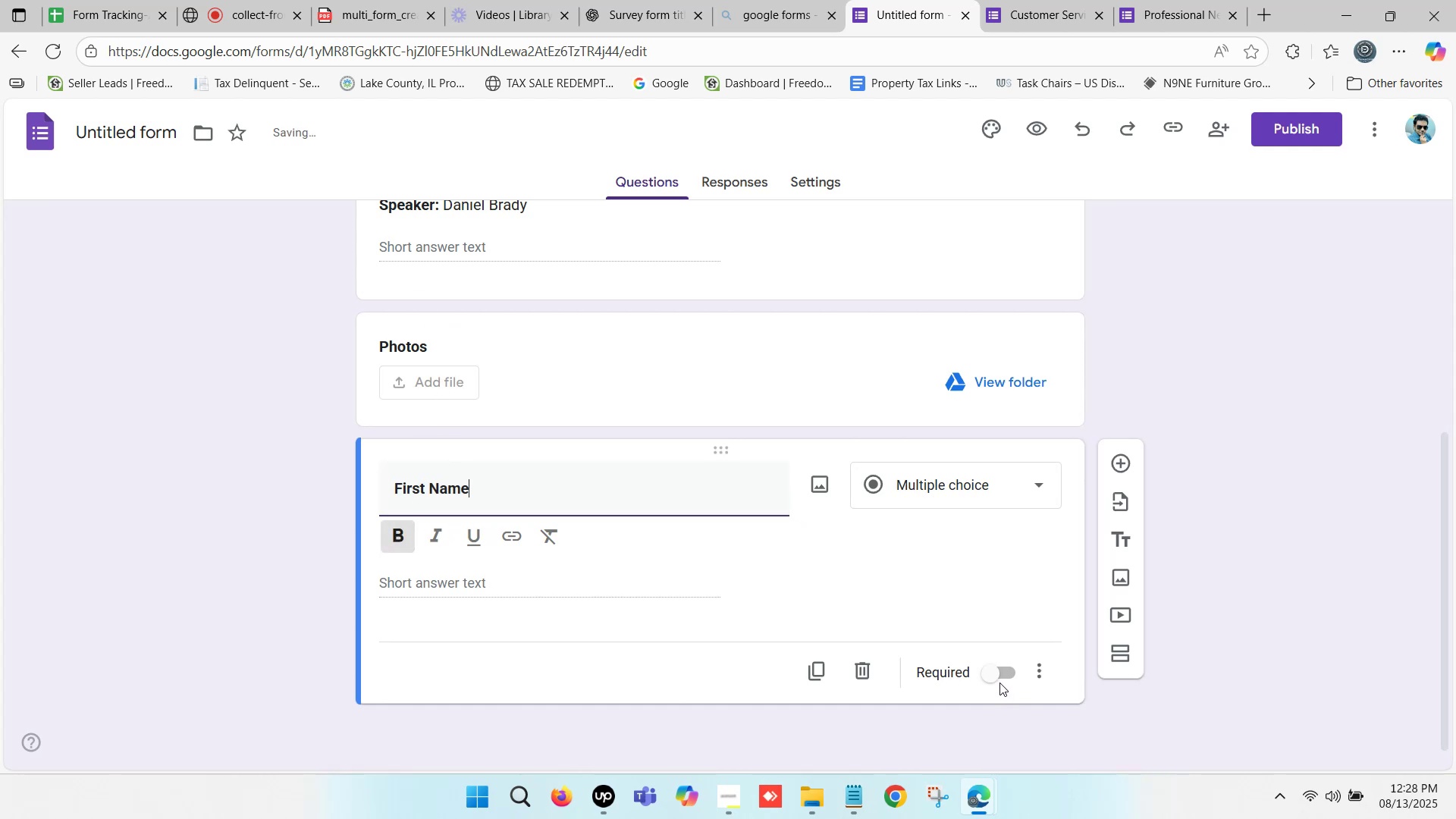 
left_click([997, 673])
 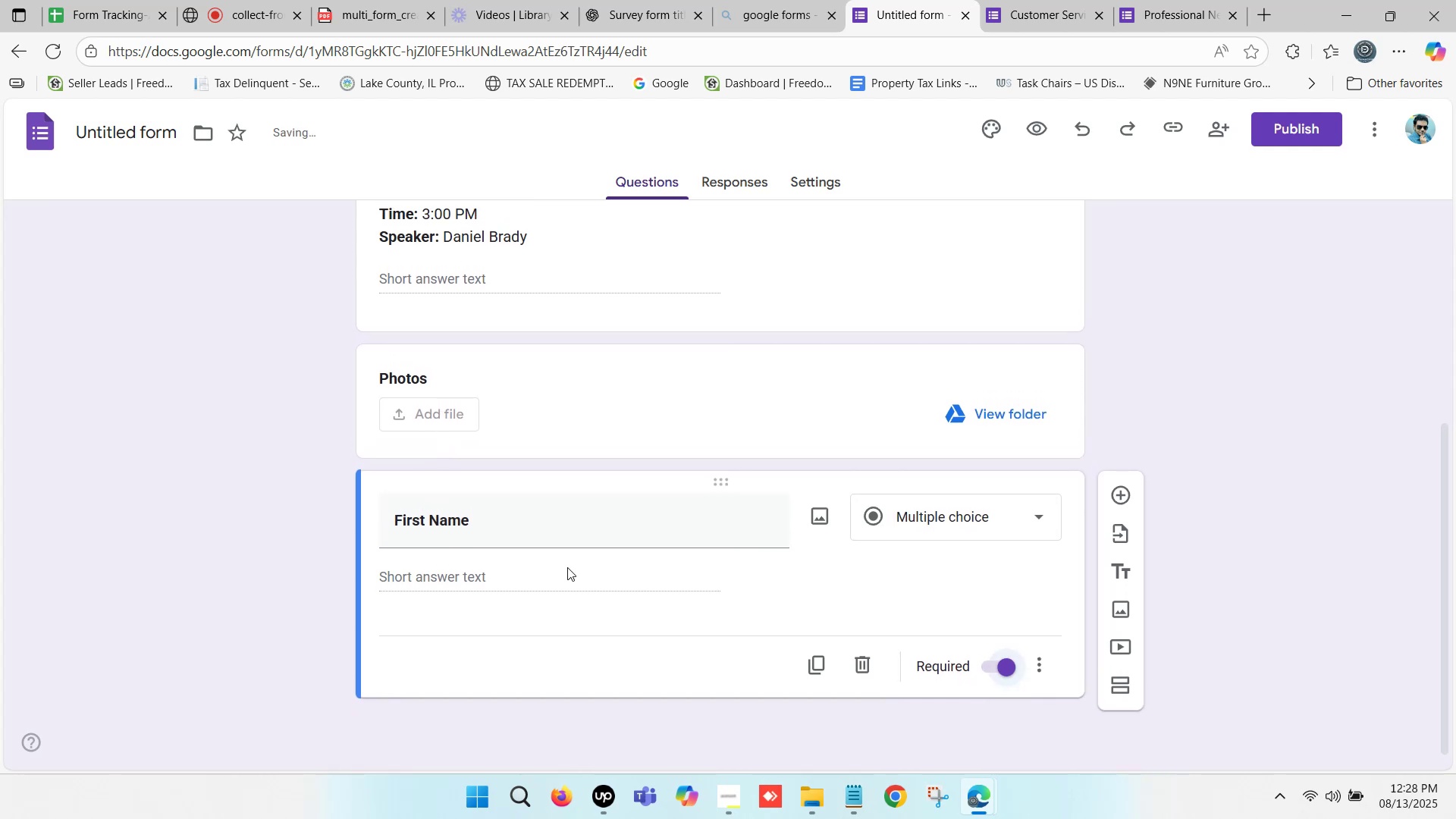 
left_click([544, 570])
 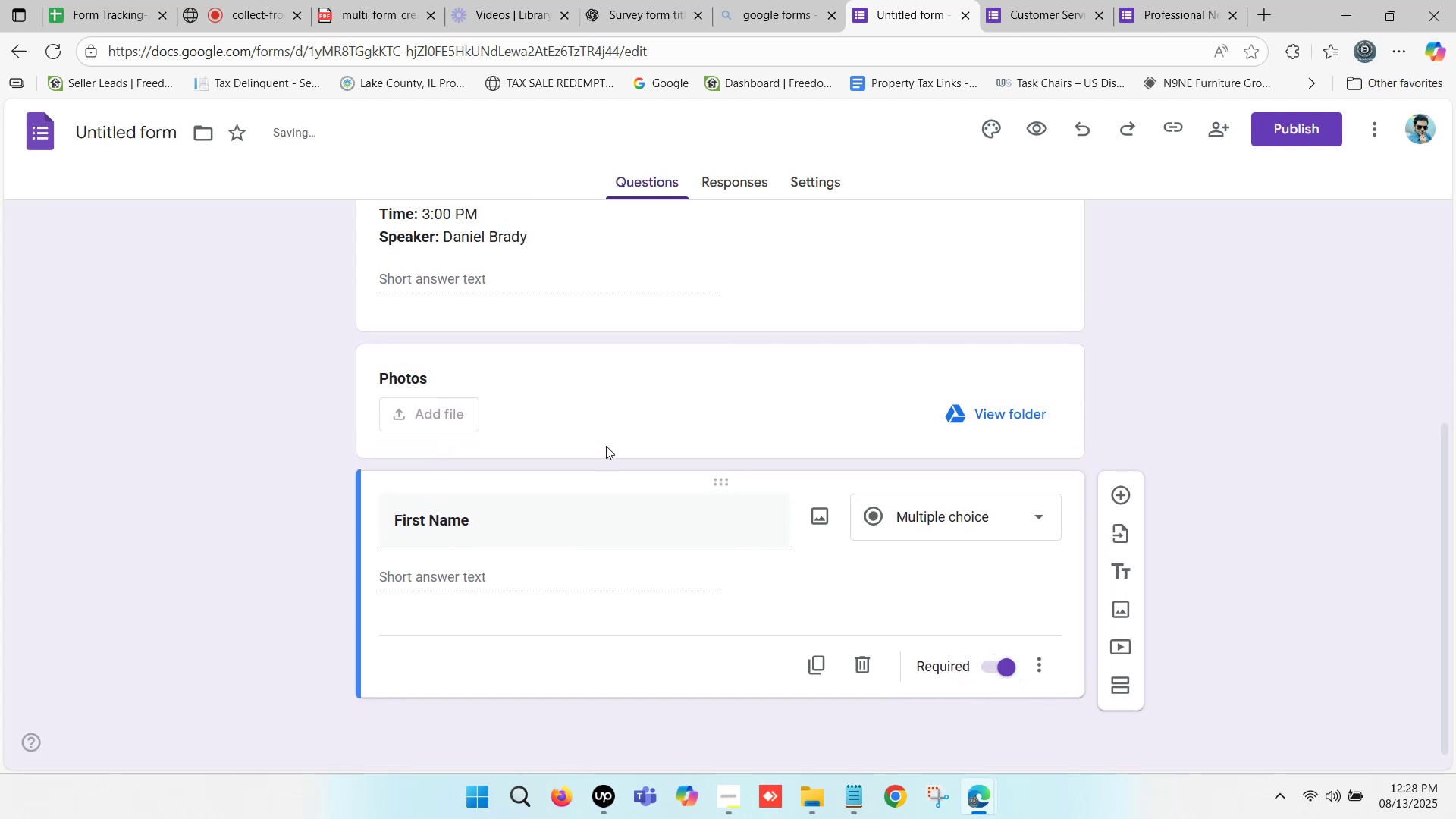 
scroll: coordinate [968, 573], scroll_direction: down, amount: 2.0
 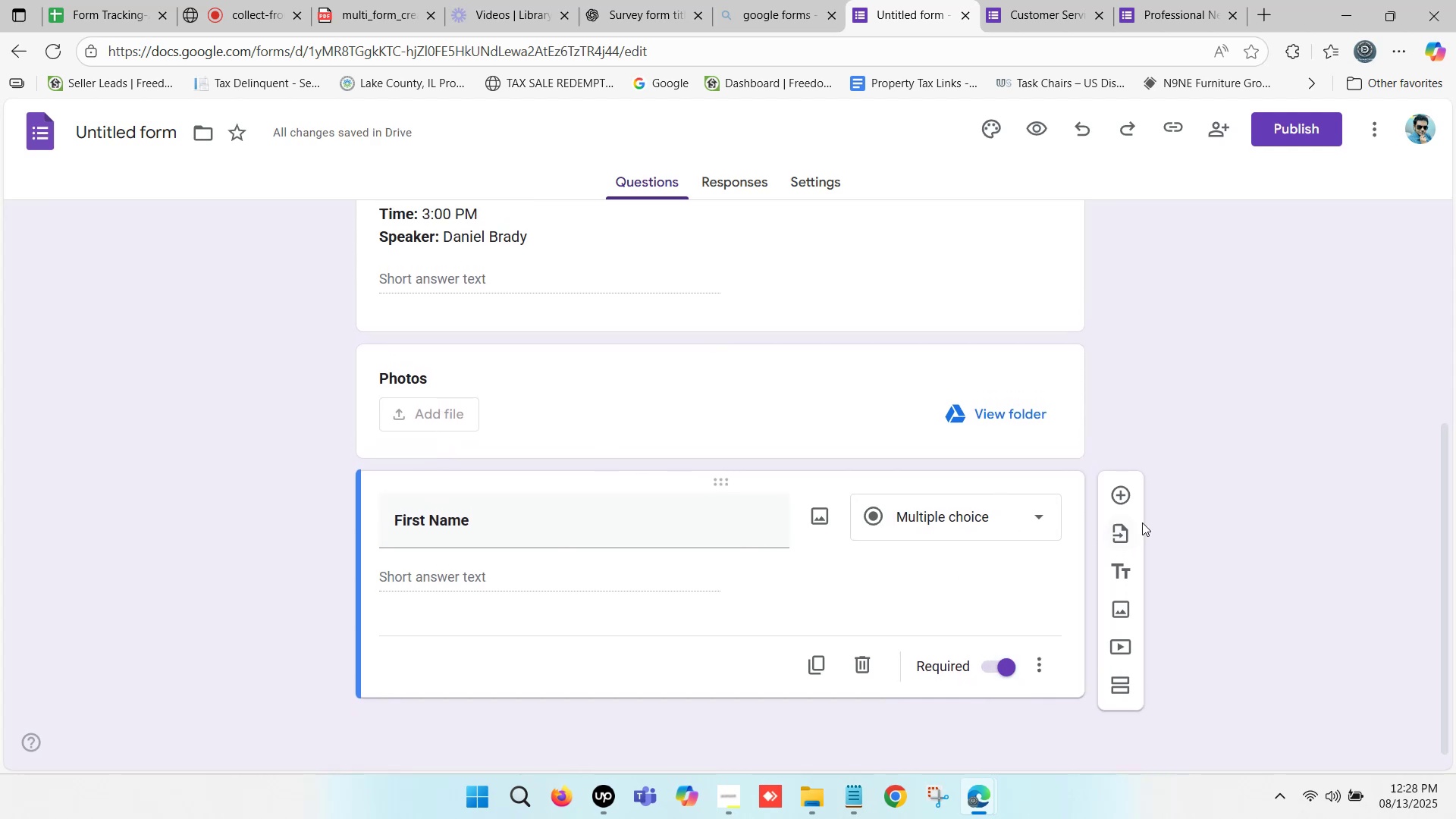 
left_click([1114, 493])
 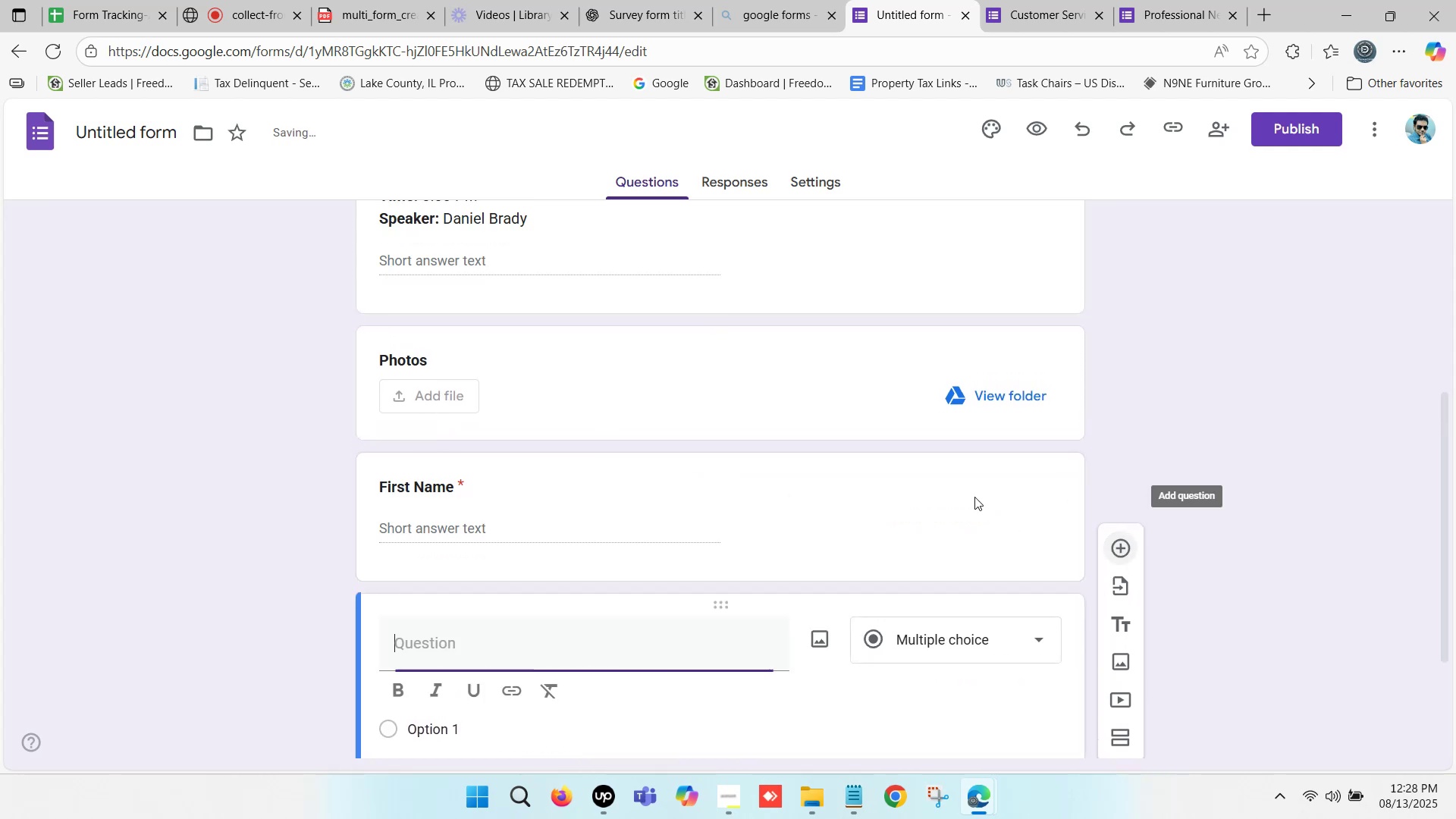 
scroll: coordinate [479, 535], scroll_direction: down, amount: 2.0
 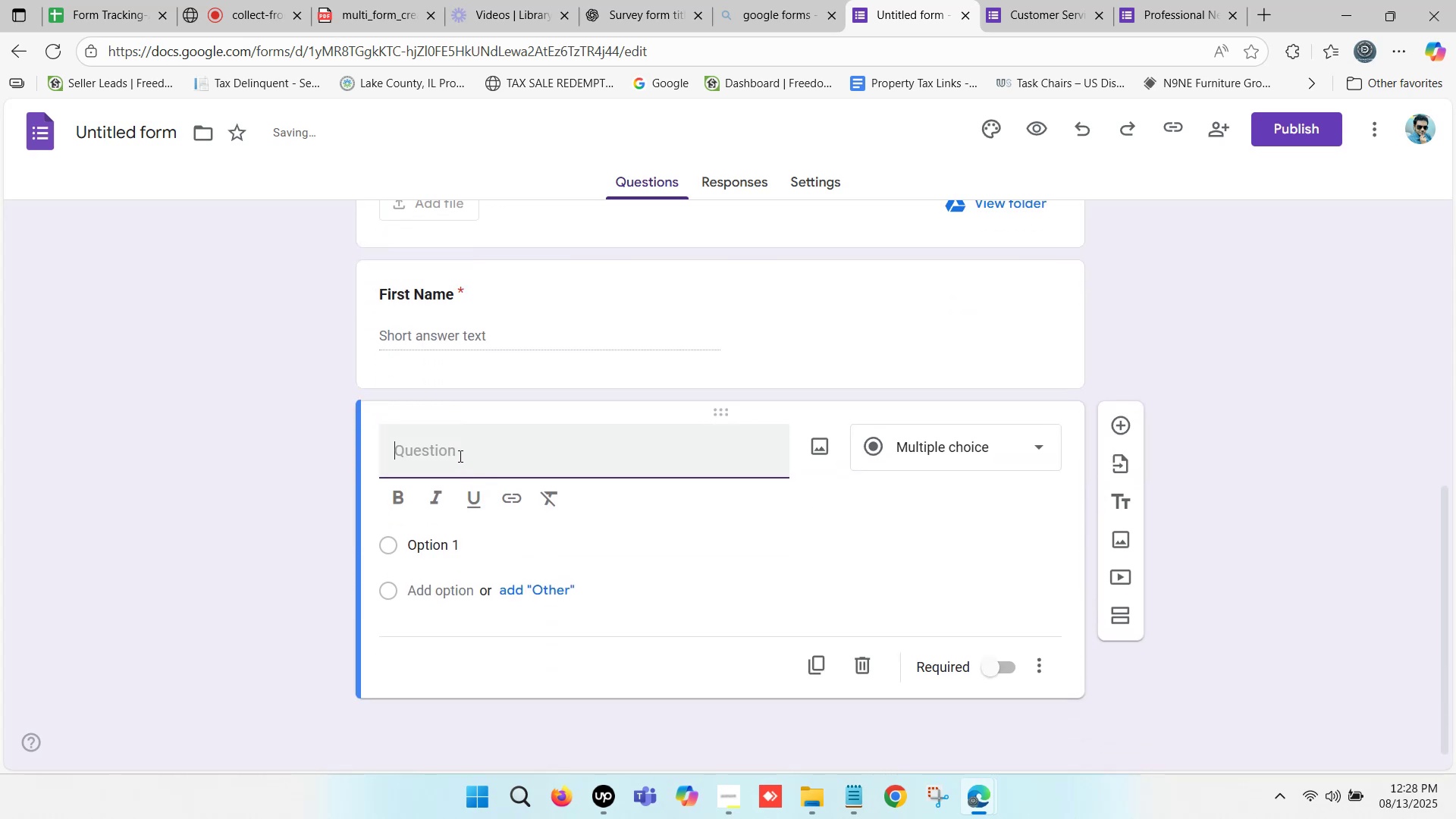 
type(Last )
 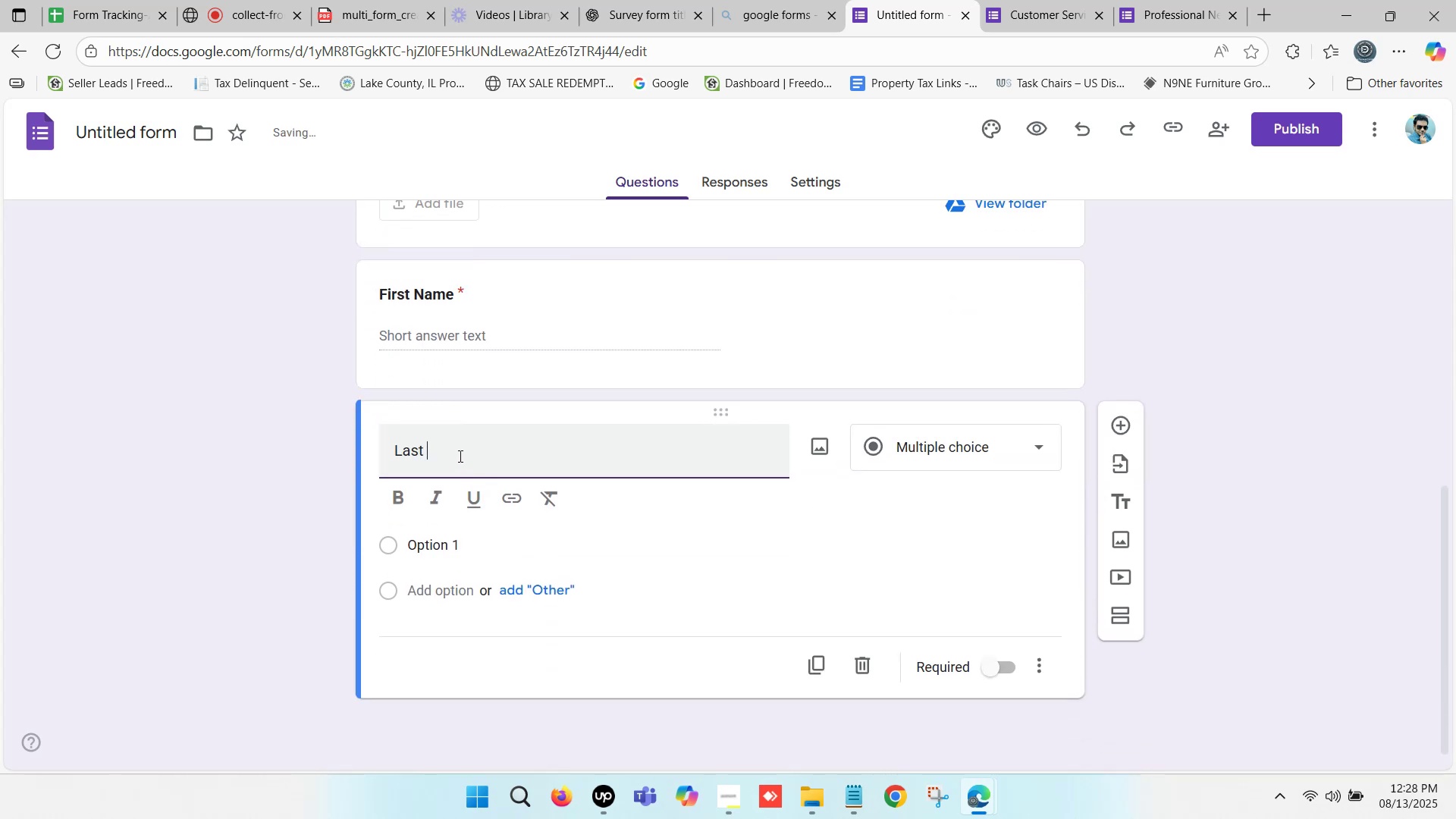 
key(Control+V)
 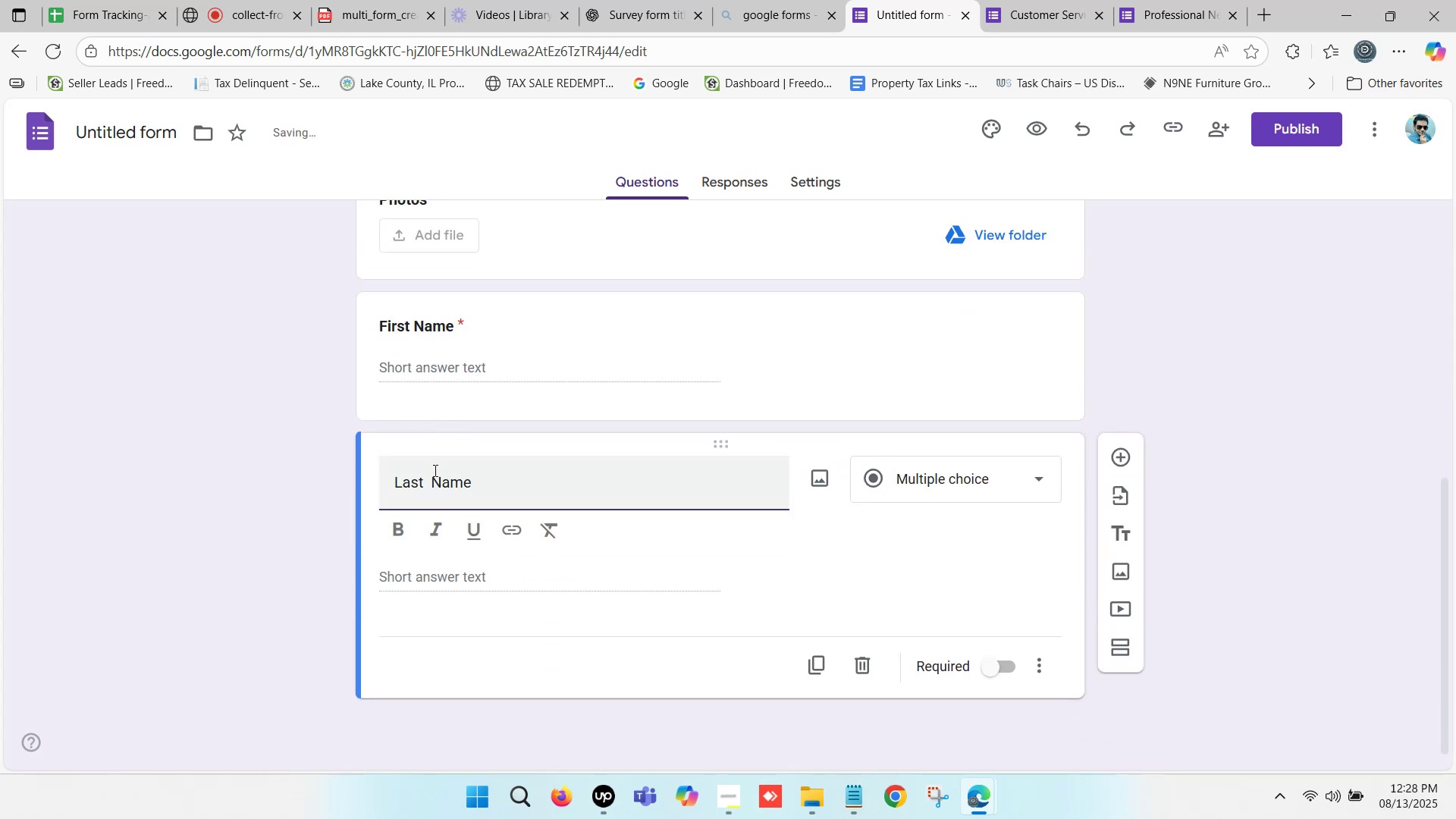 
left_click([433, 476])
 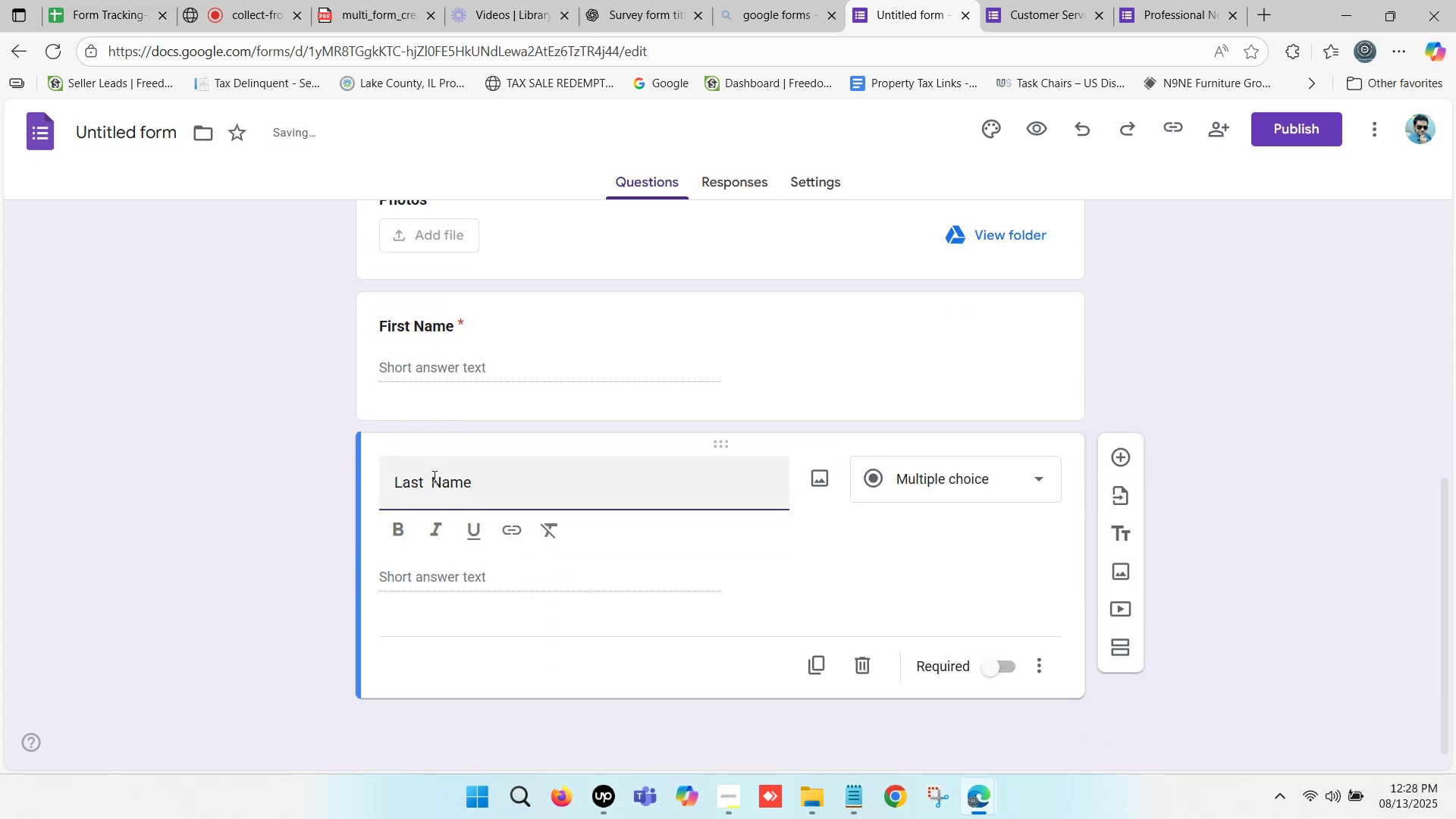 
key(Backspace)
 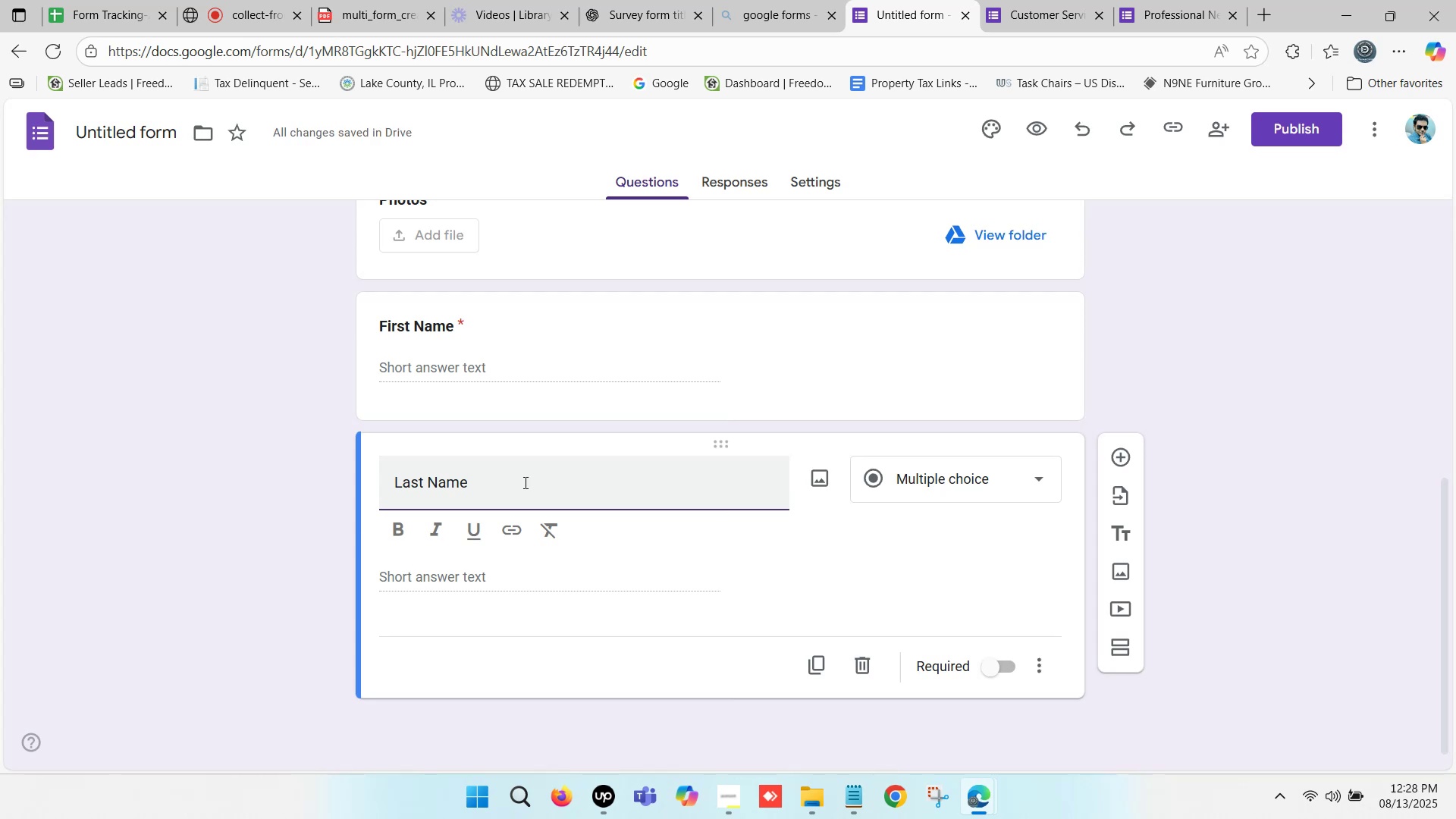 
left_click([1077, 0])
 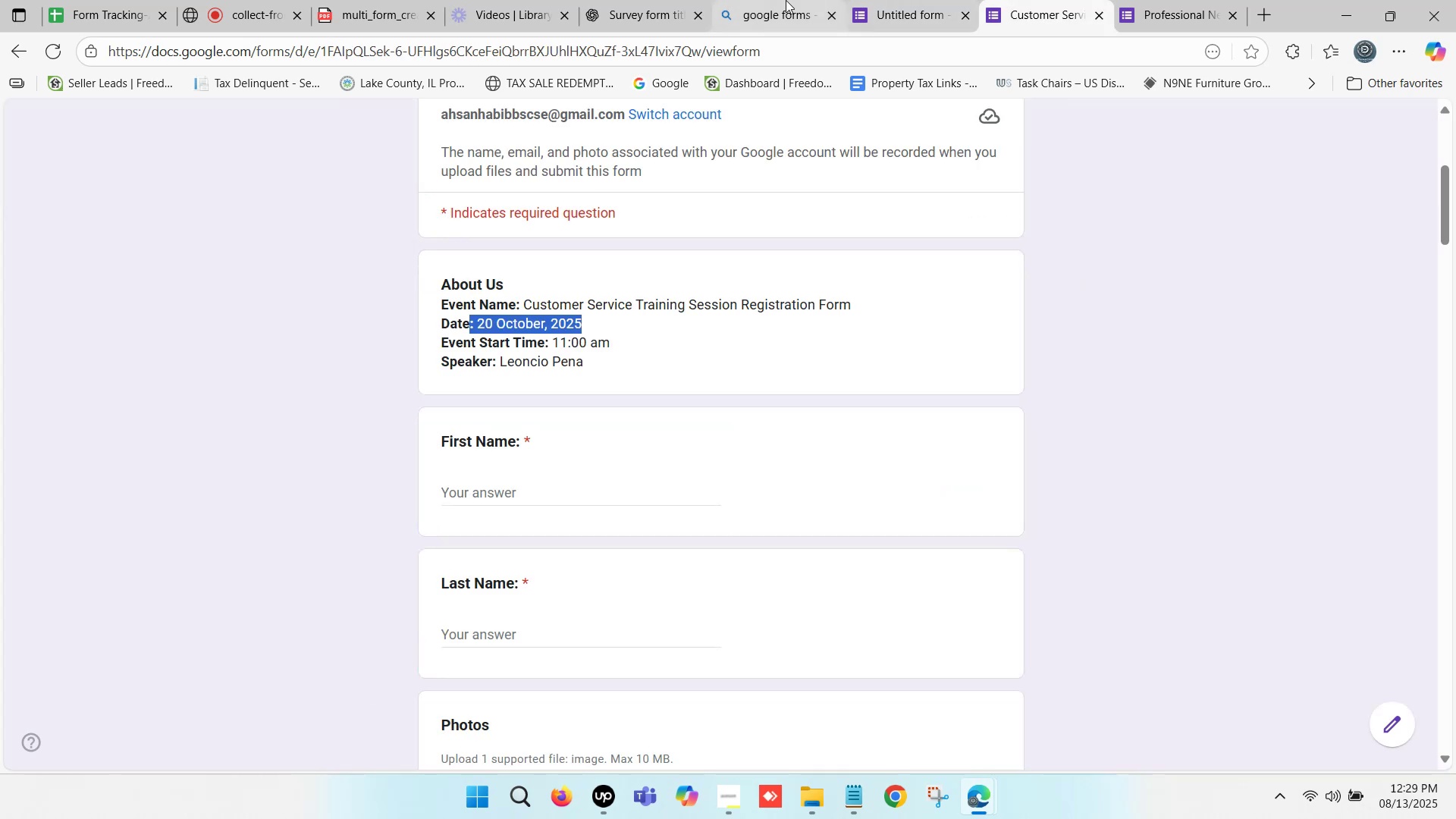 
left_click([877, 0])
 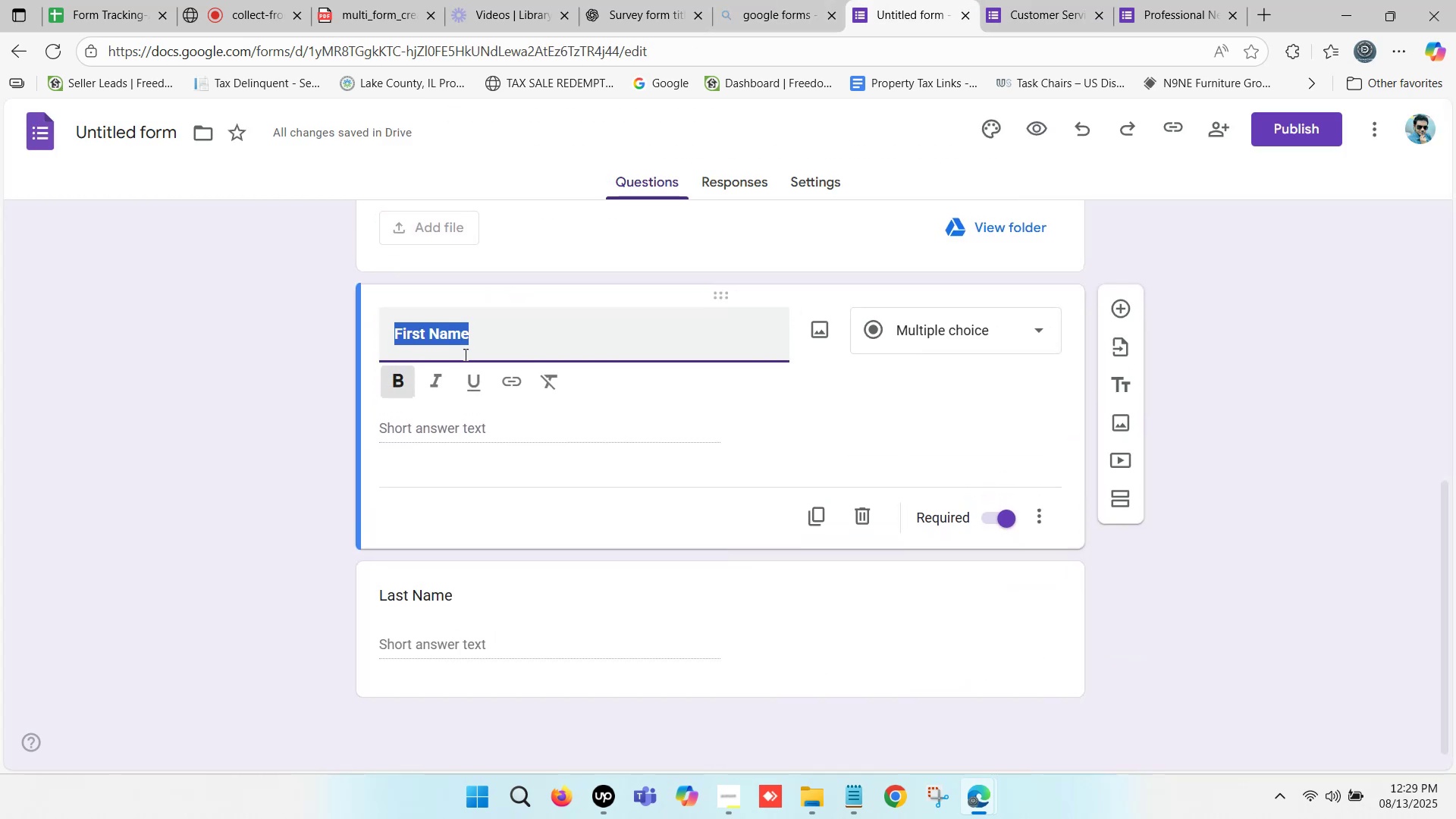 
left_click([469, 351])
 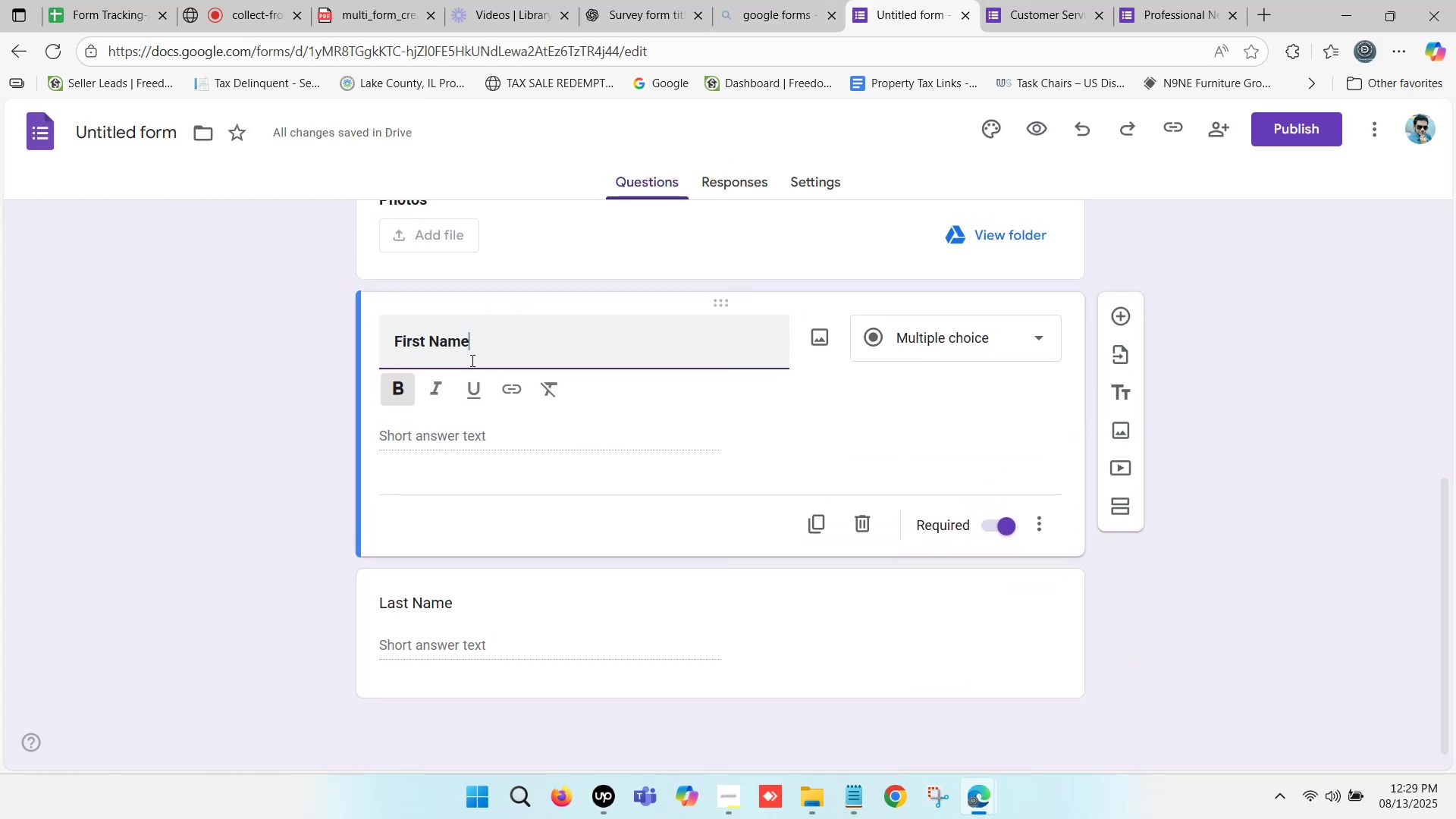 
key(Shift+Semicolon)
 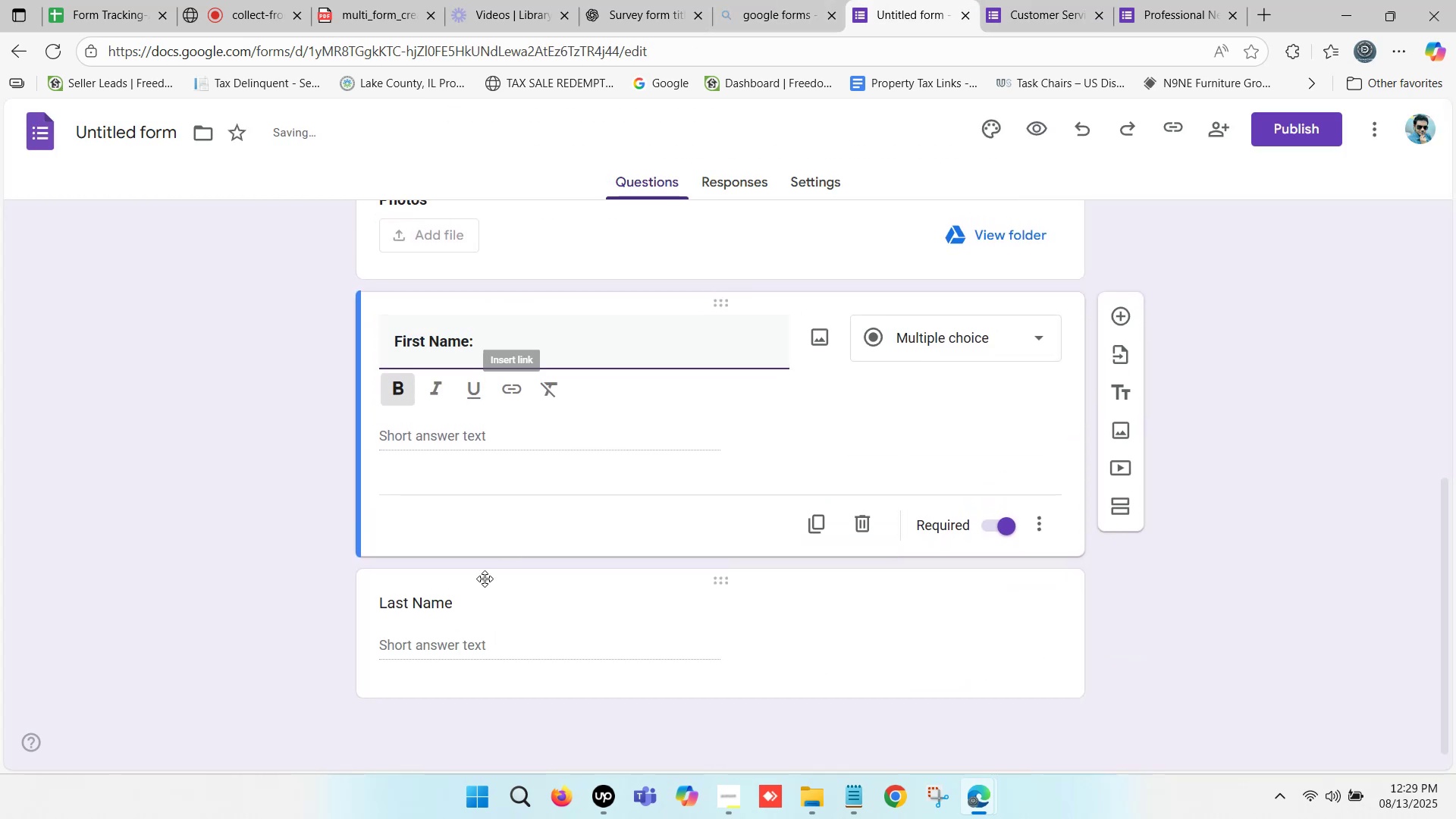 
left_click([466, 594])
 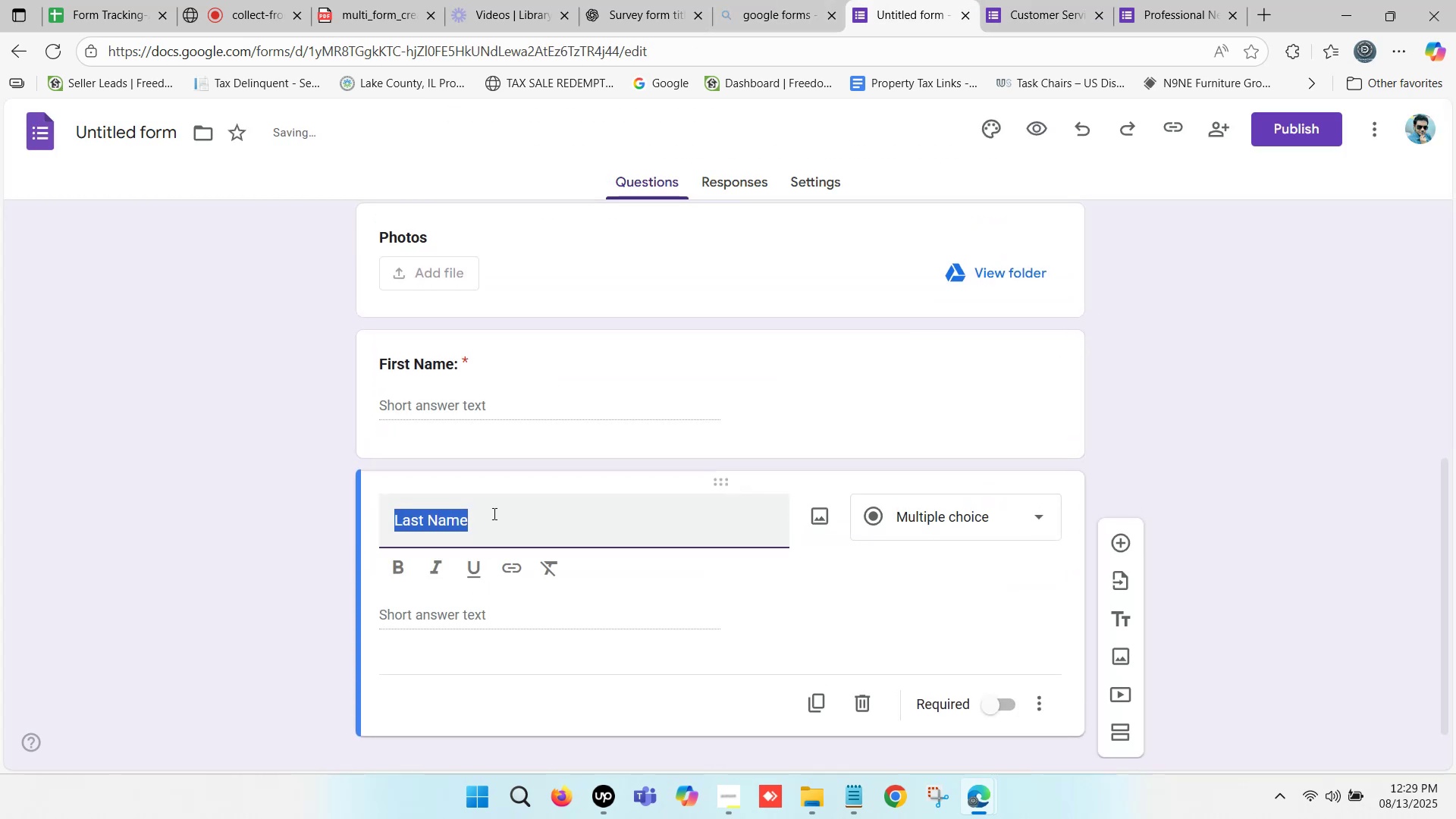 
left_click([493, 513])
 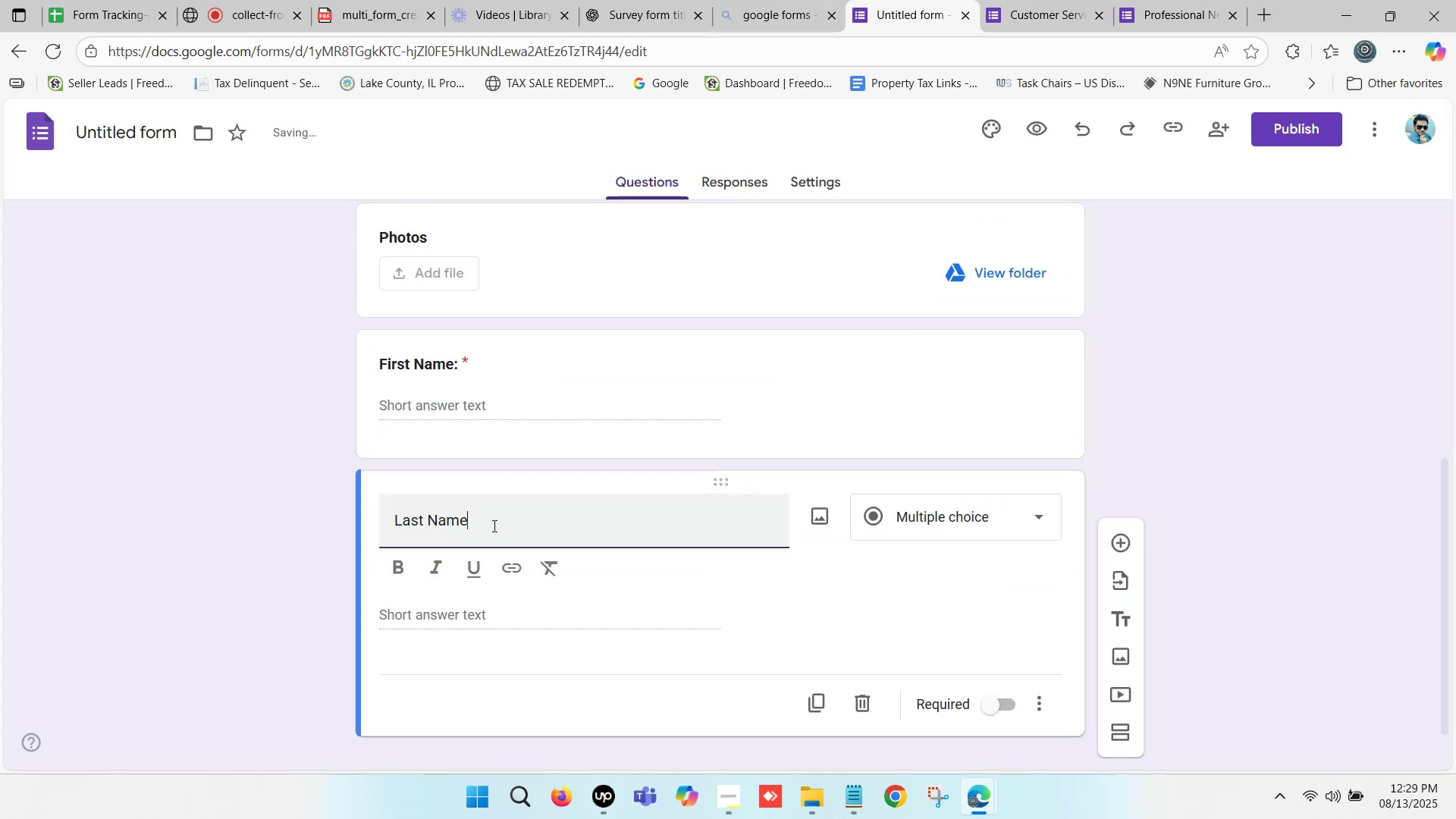 
key(Shift+Semicolon)
 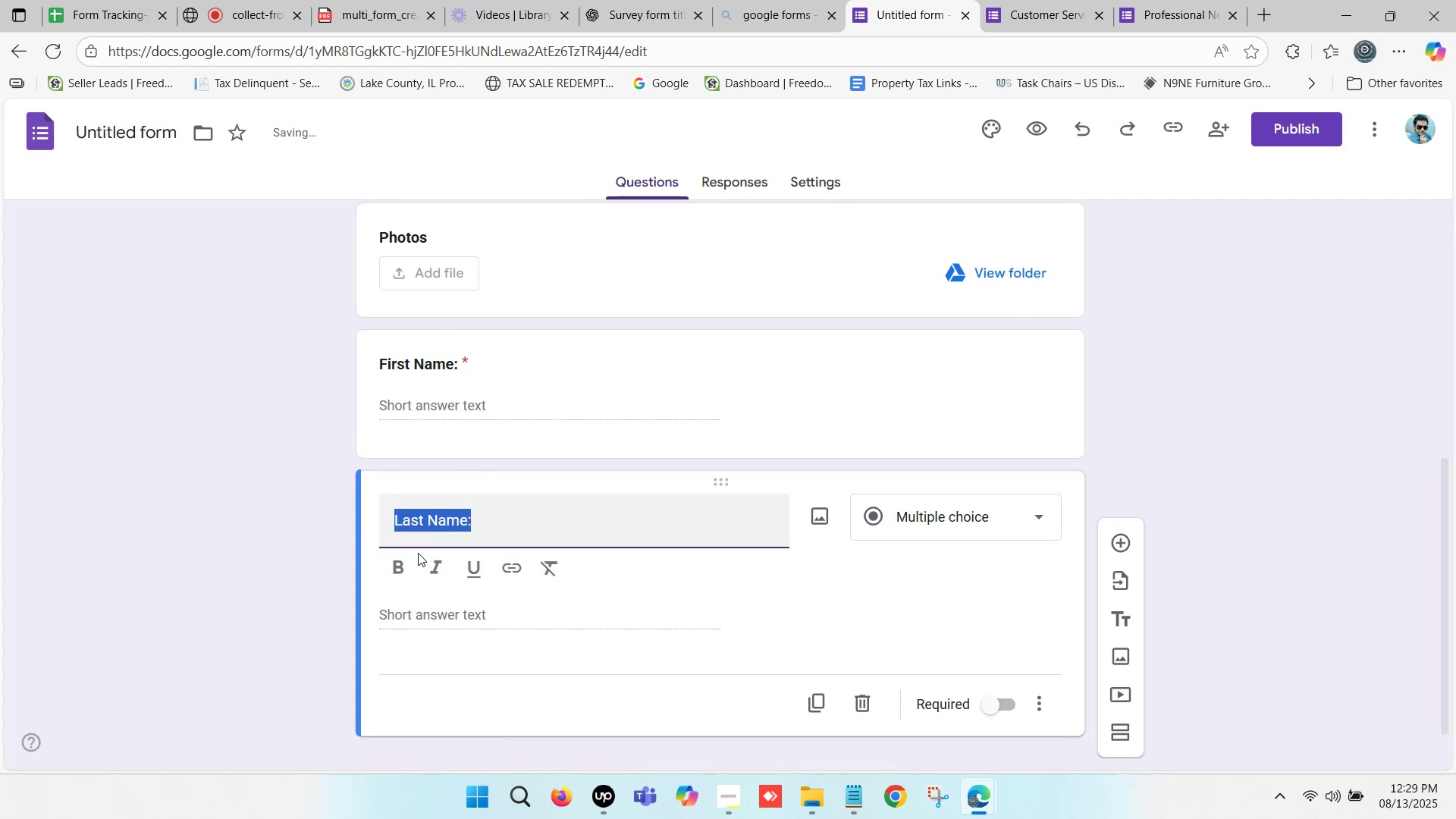 
left_click([527, 510])
 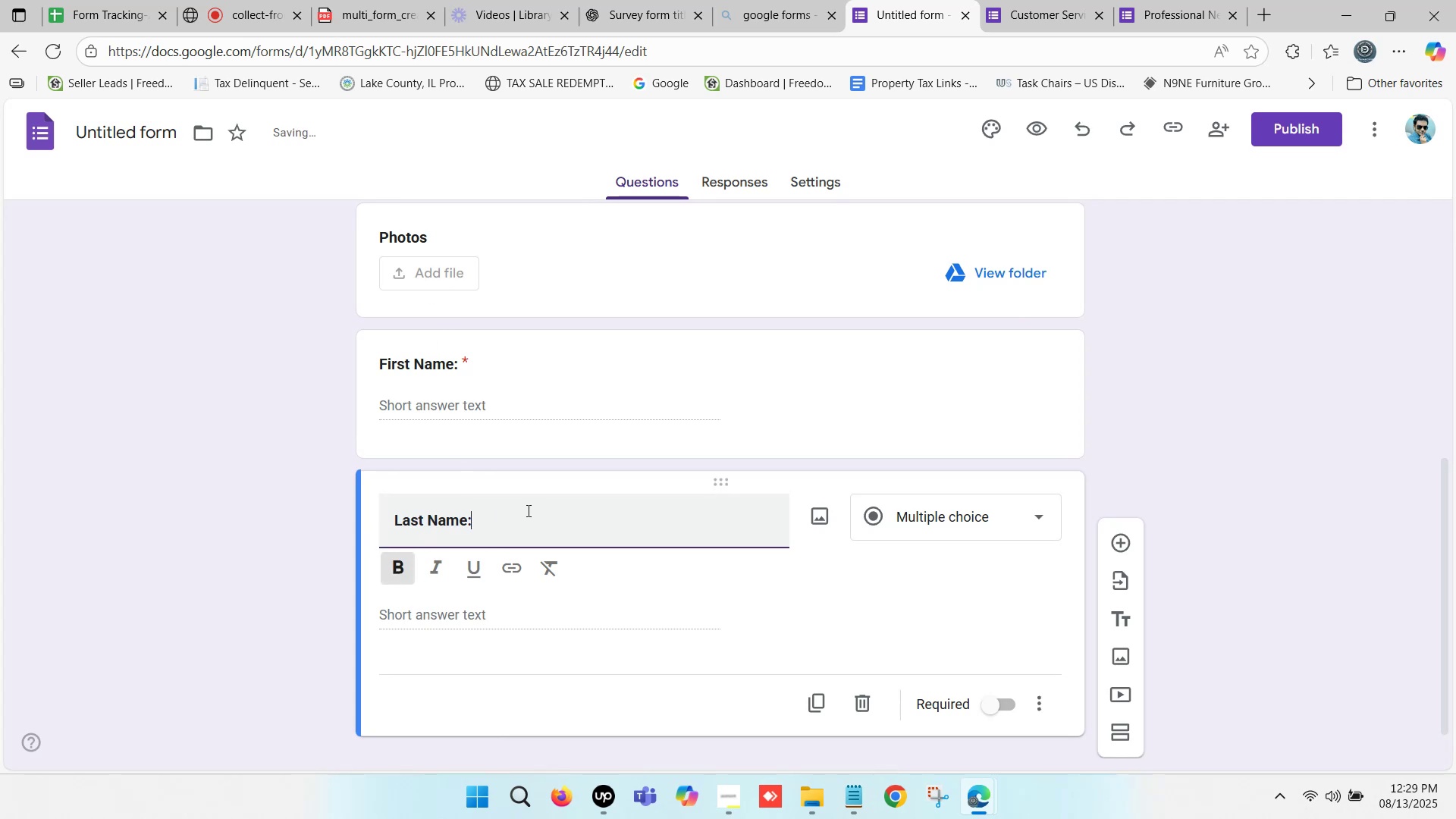 
scroll: coordinate [527, 510], scroll_direction: down, amount: 2.0
 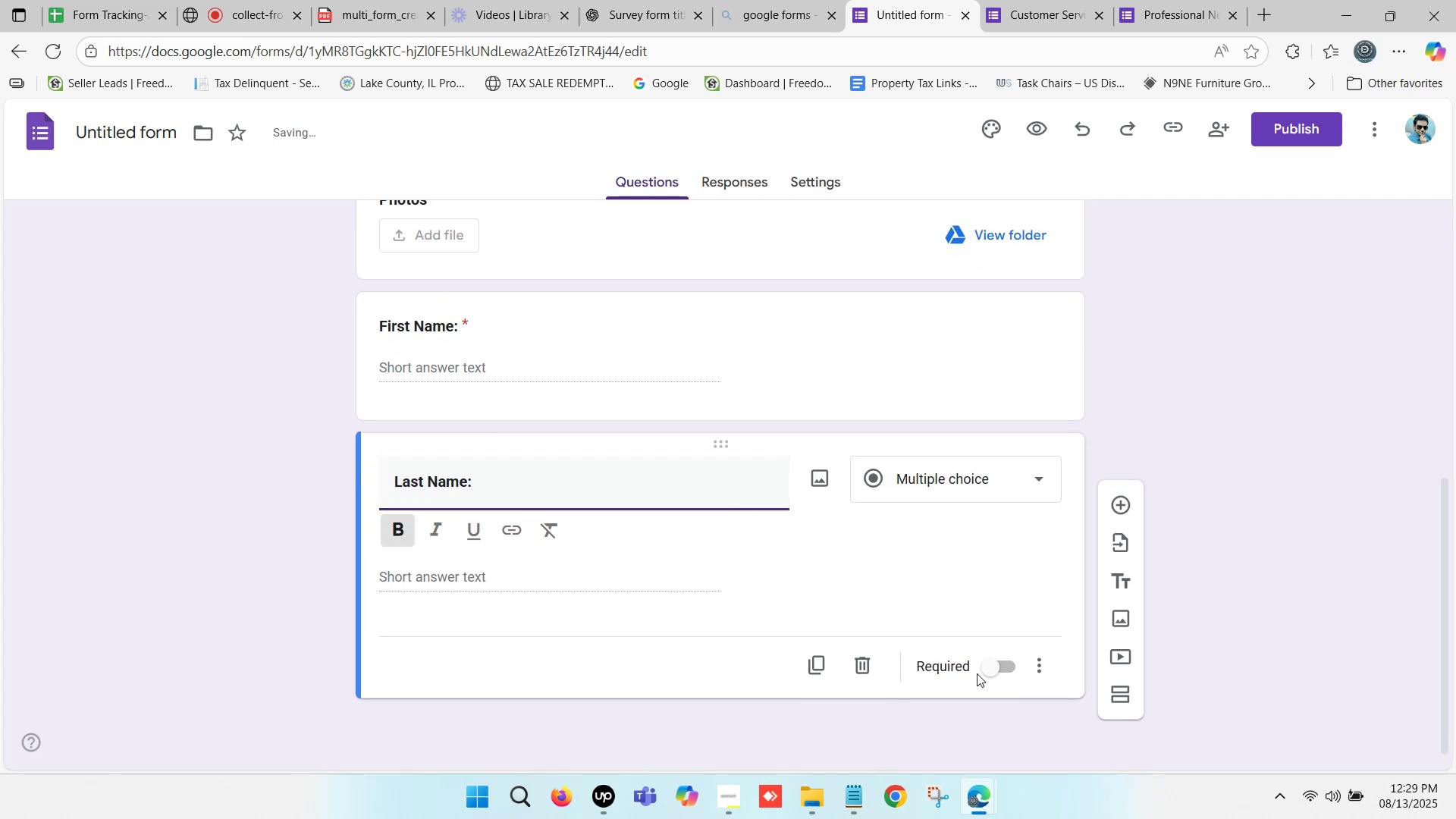 
left_click([990, 668])
 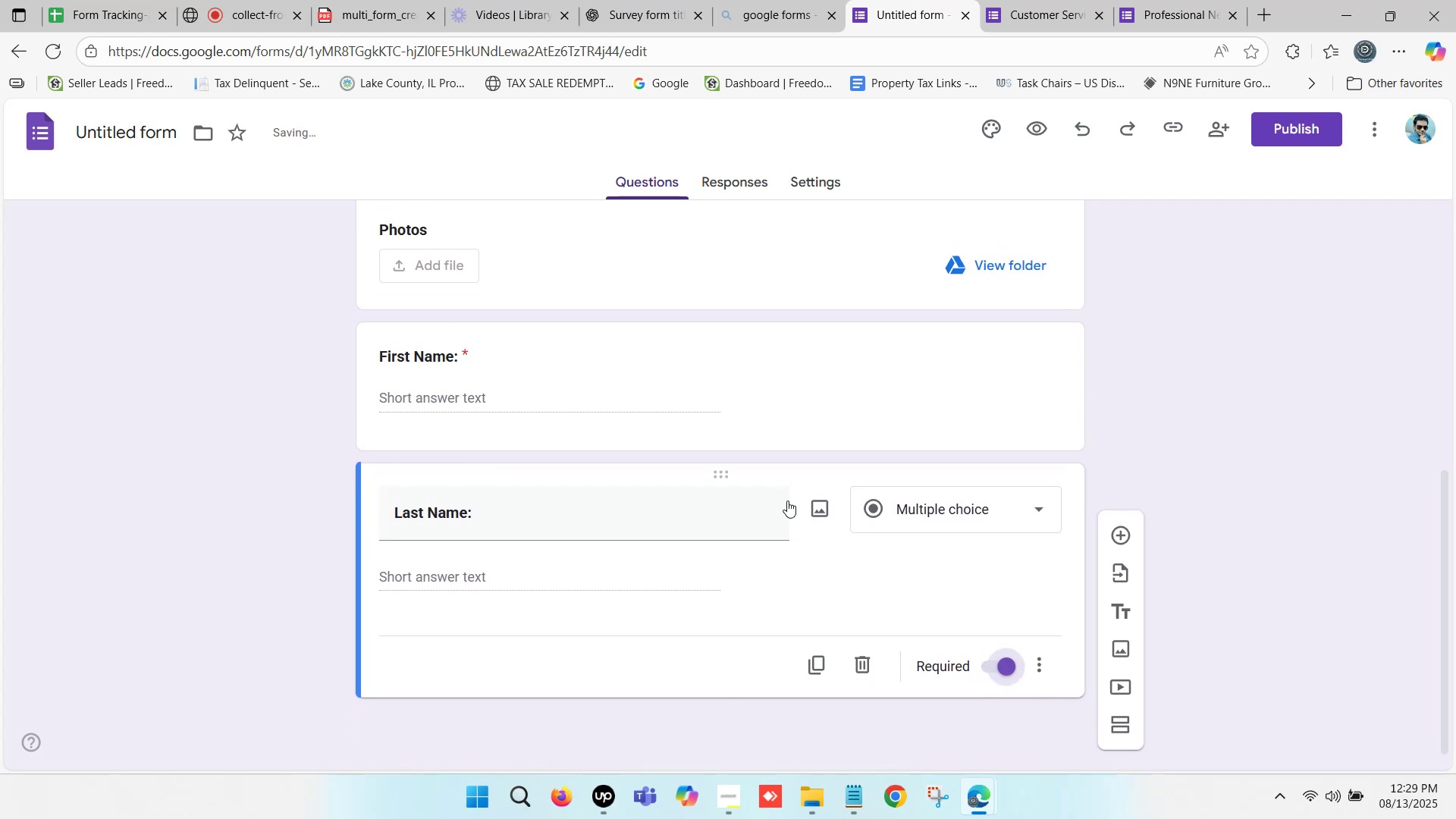 
scroll: coordinate [570, 416], scroll_direction: down, amount: 3.0
 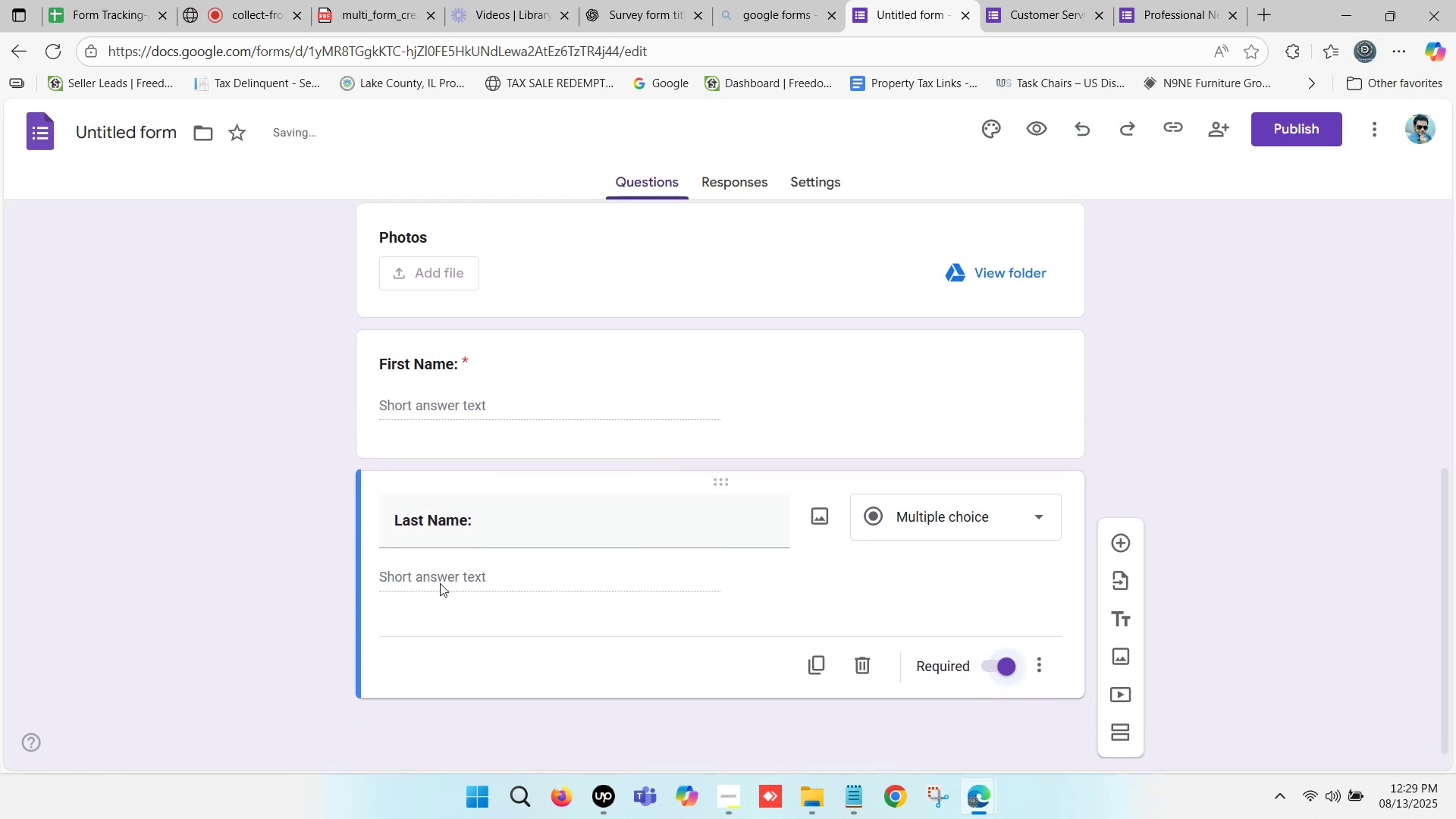 
left_click([435, 573])
 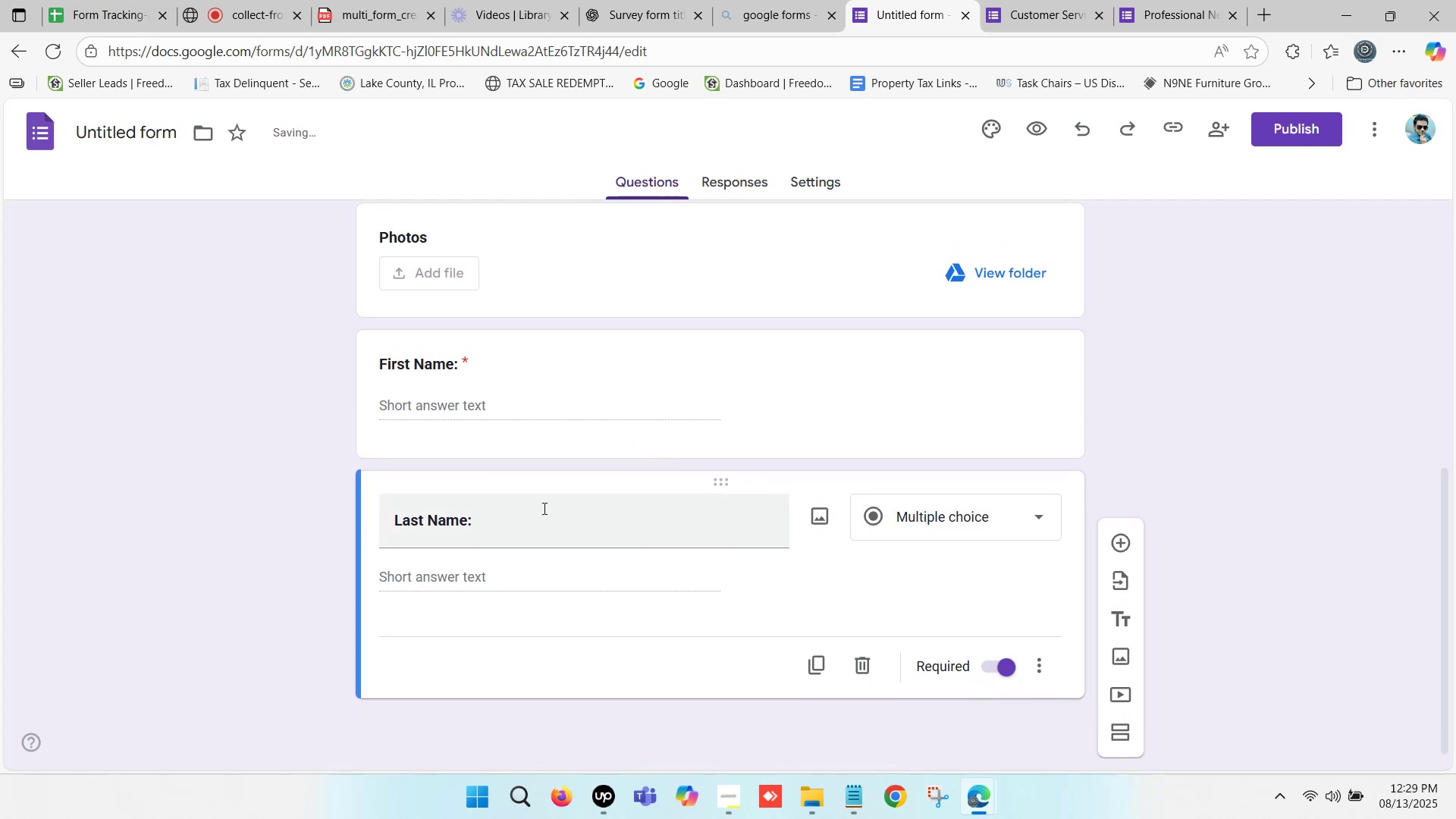 
left_click([516, 528])
 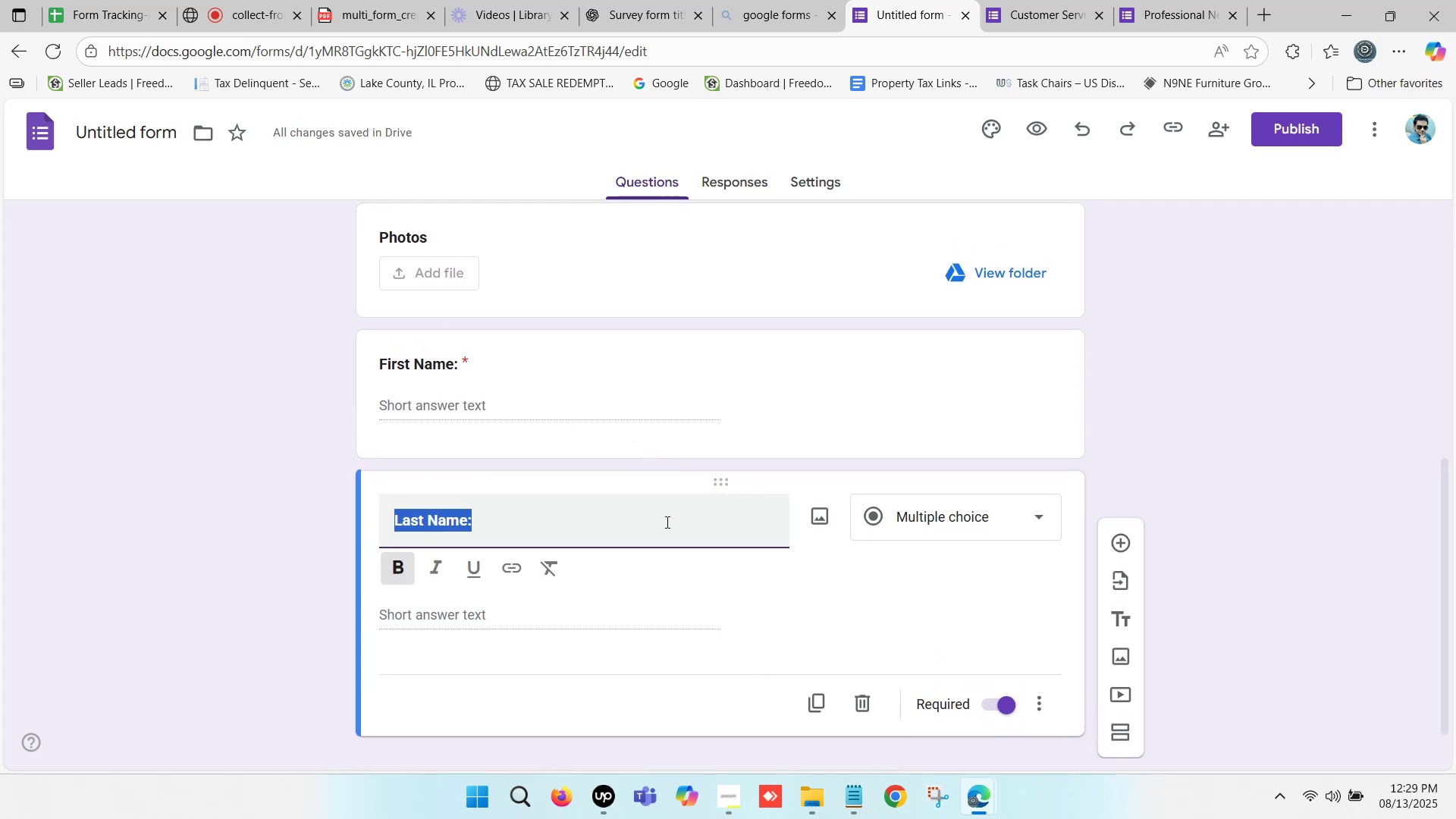 
scroll: coordinate [775, 511], scroll_direction: down, amount: 1.0
 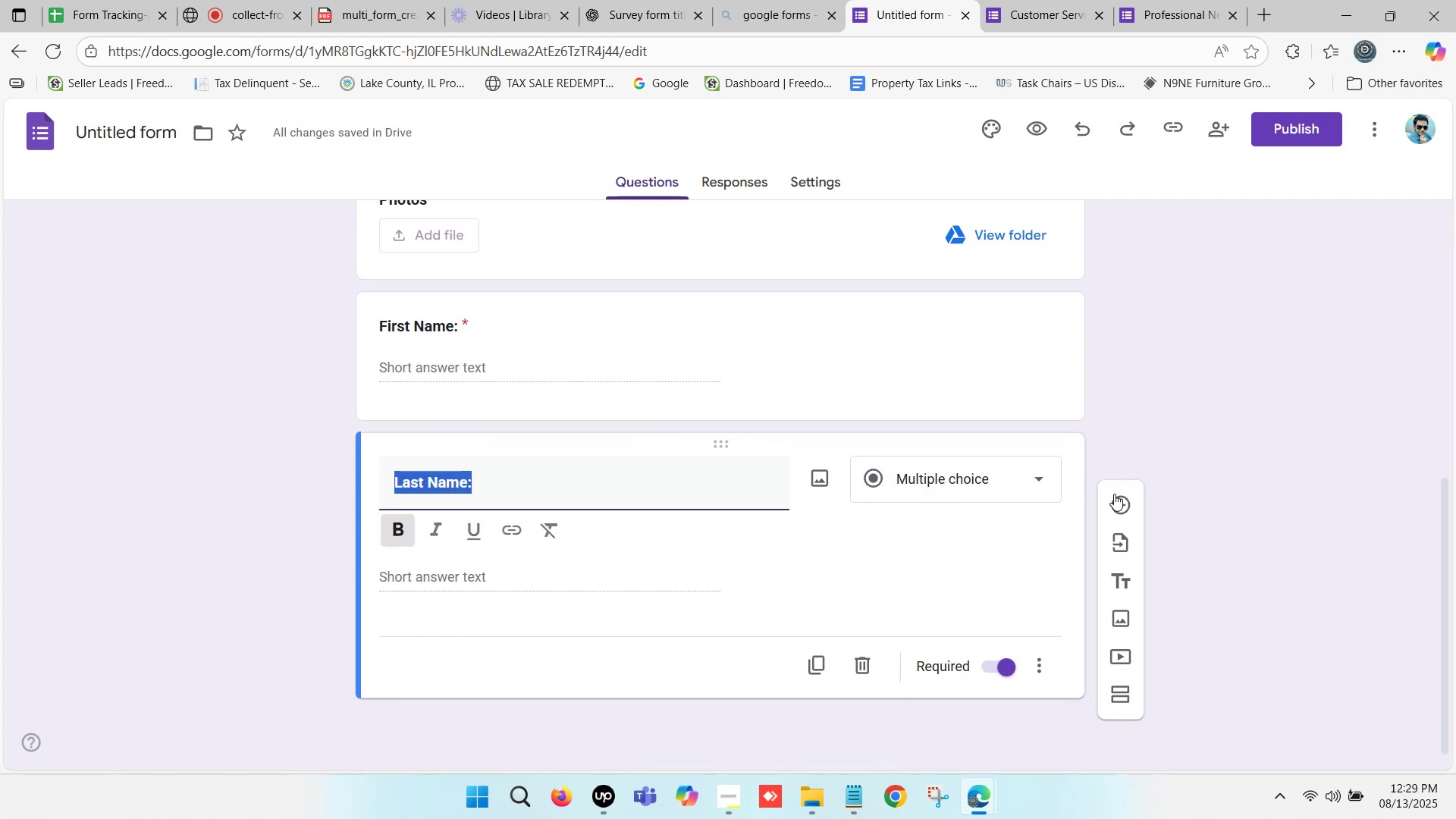 
left_click([1125, 500])
 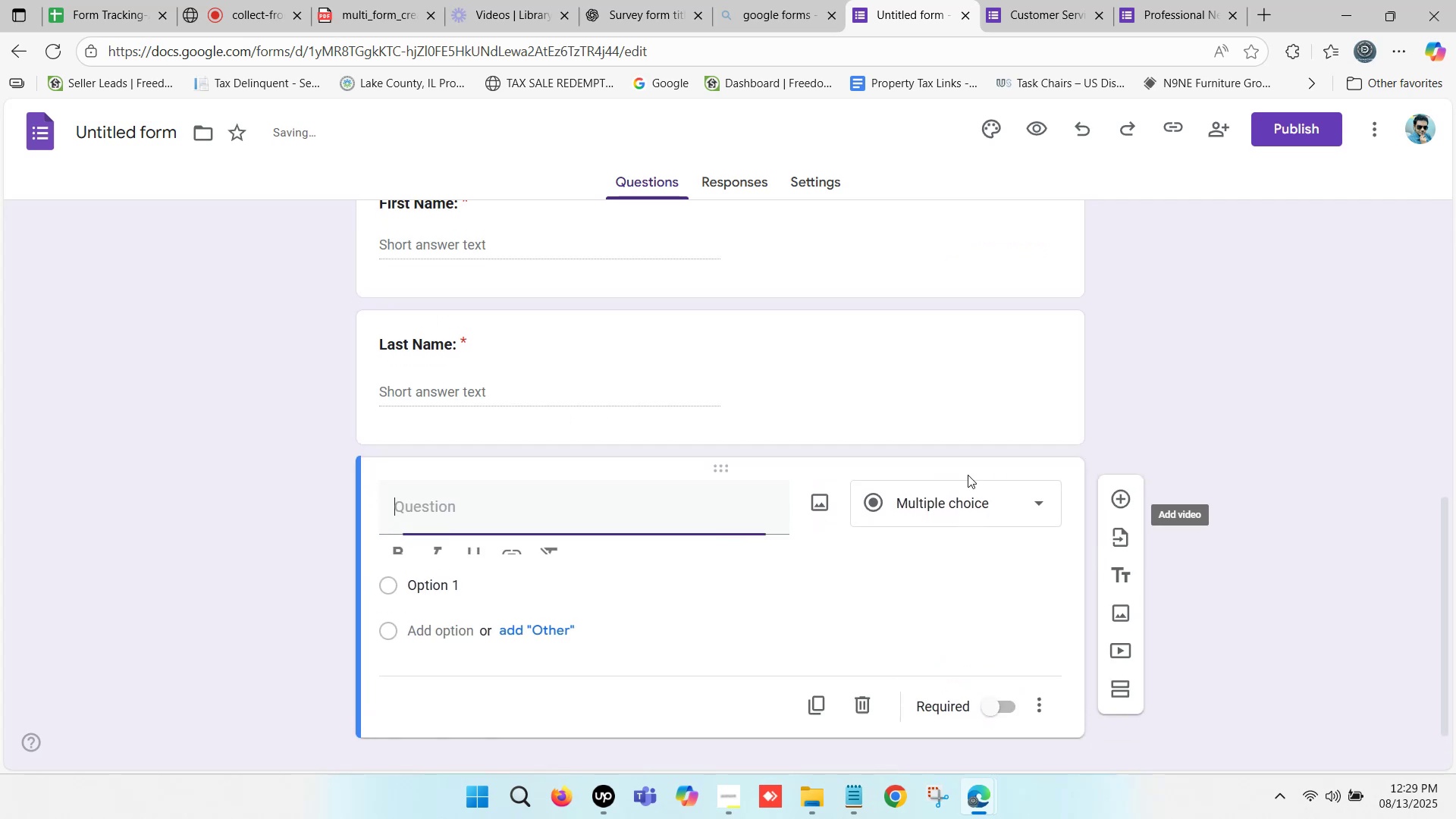 
scroll: coordinate [847, 465], scroll_direction: down, amount: 1.0
 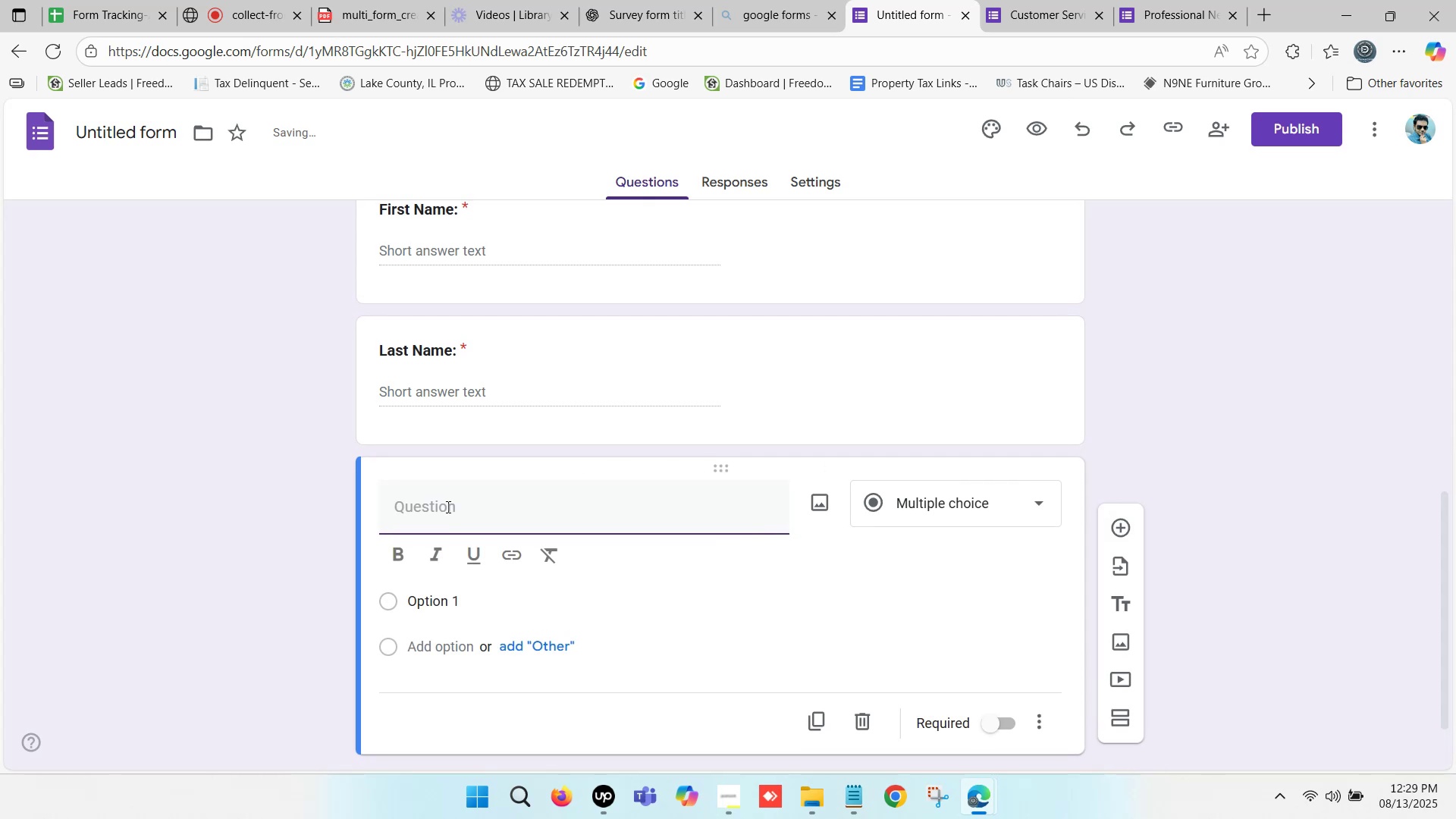 
left_click([435, 501])
 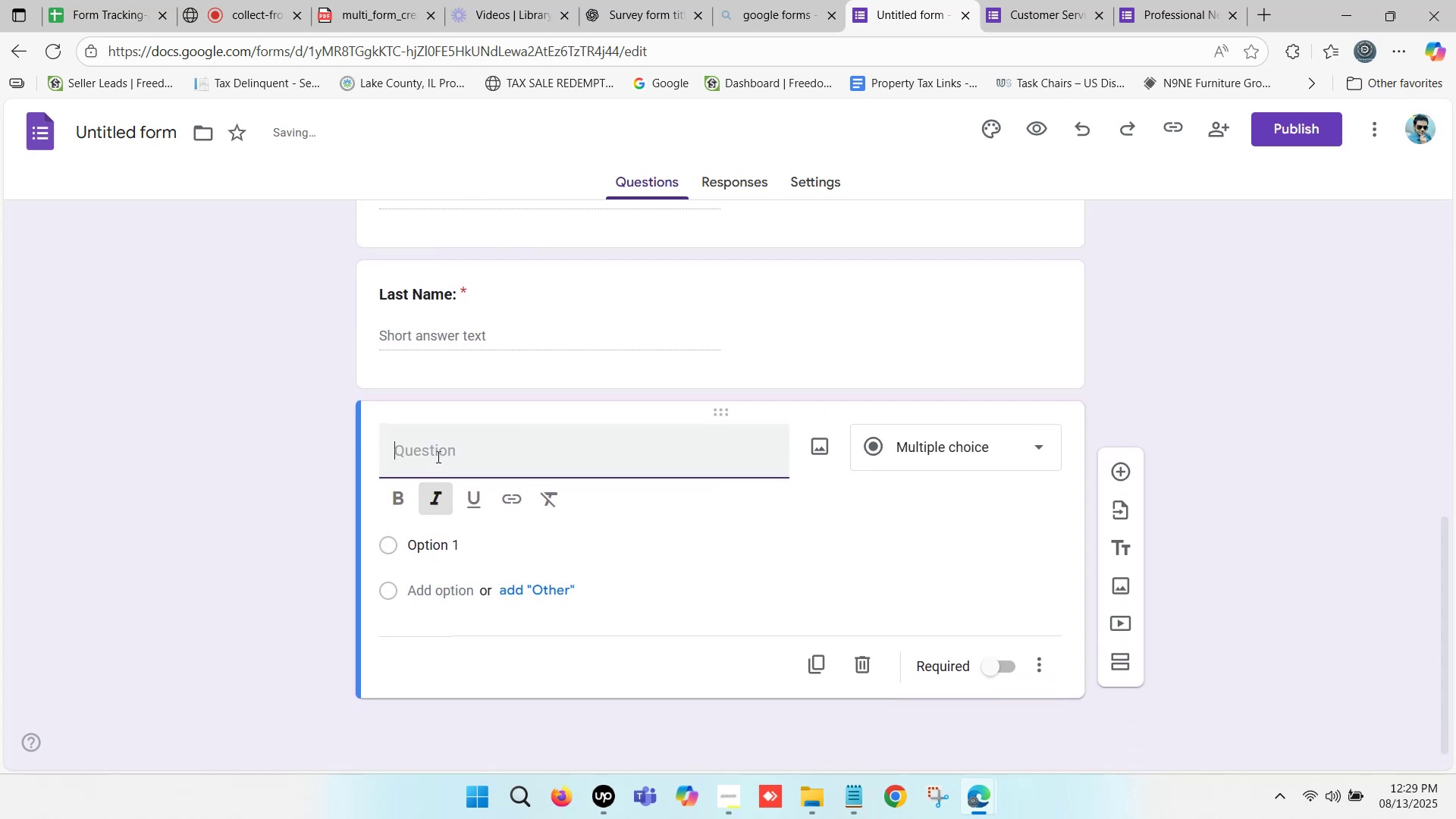 
left_click([437, 452])
 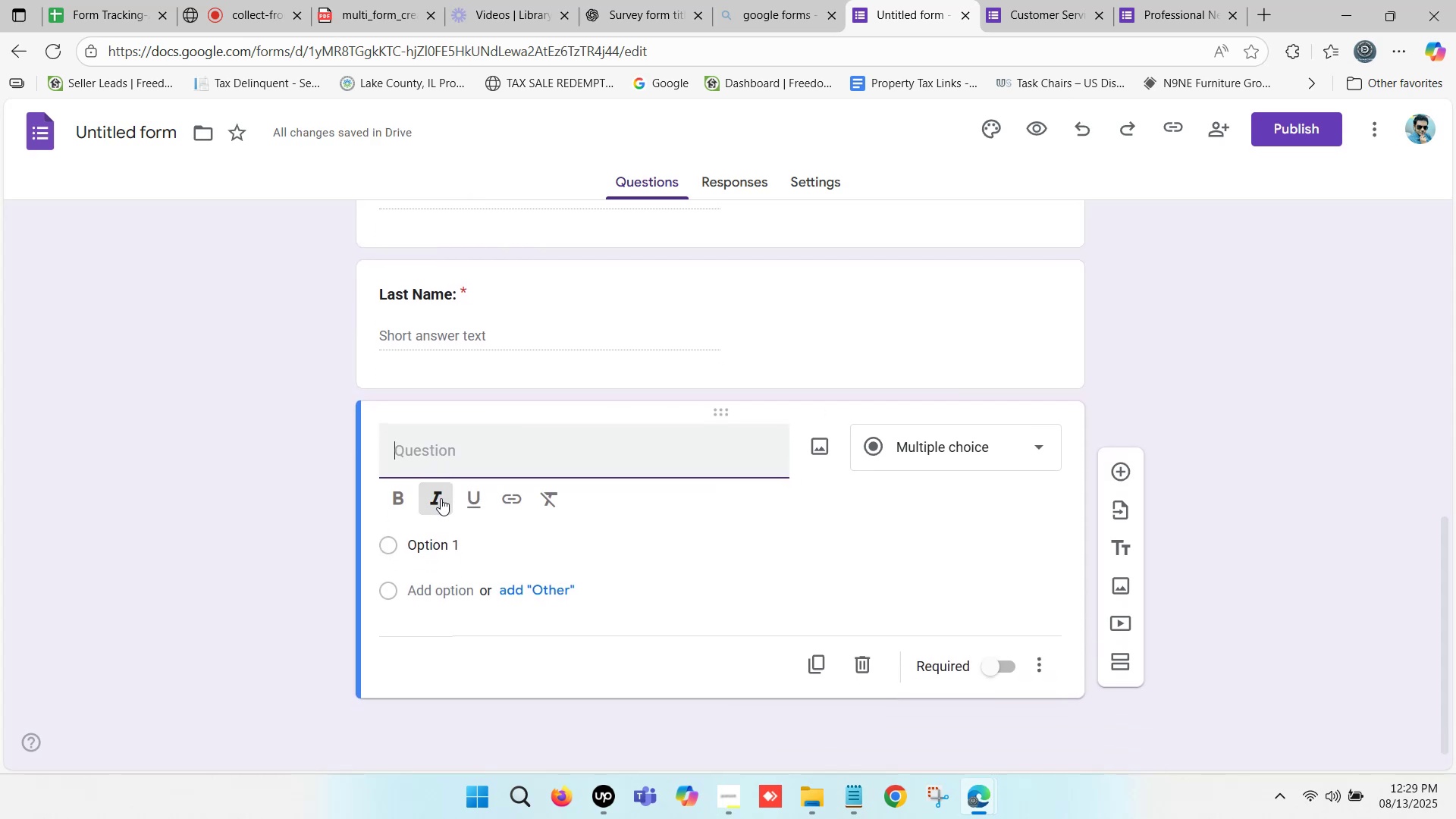 
left_click([440, 498])
 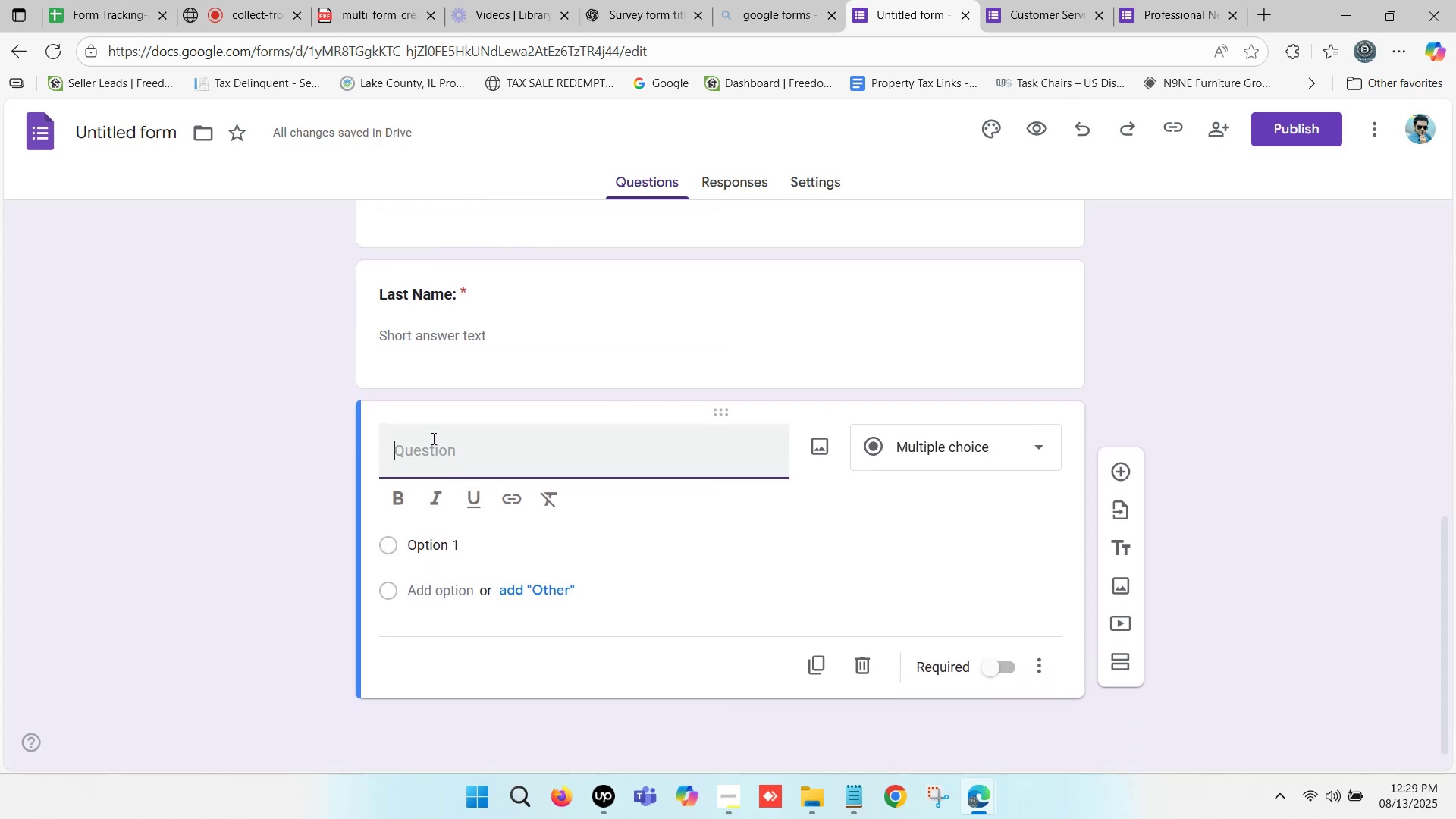 
left_click([439, 438])
 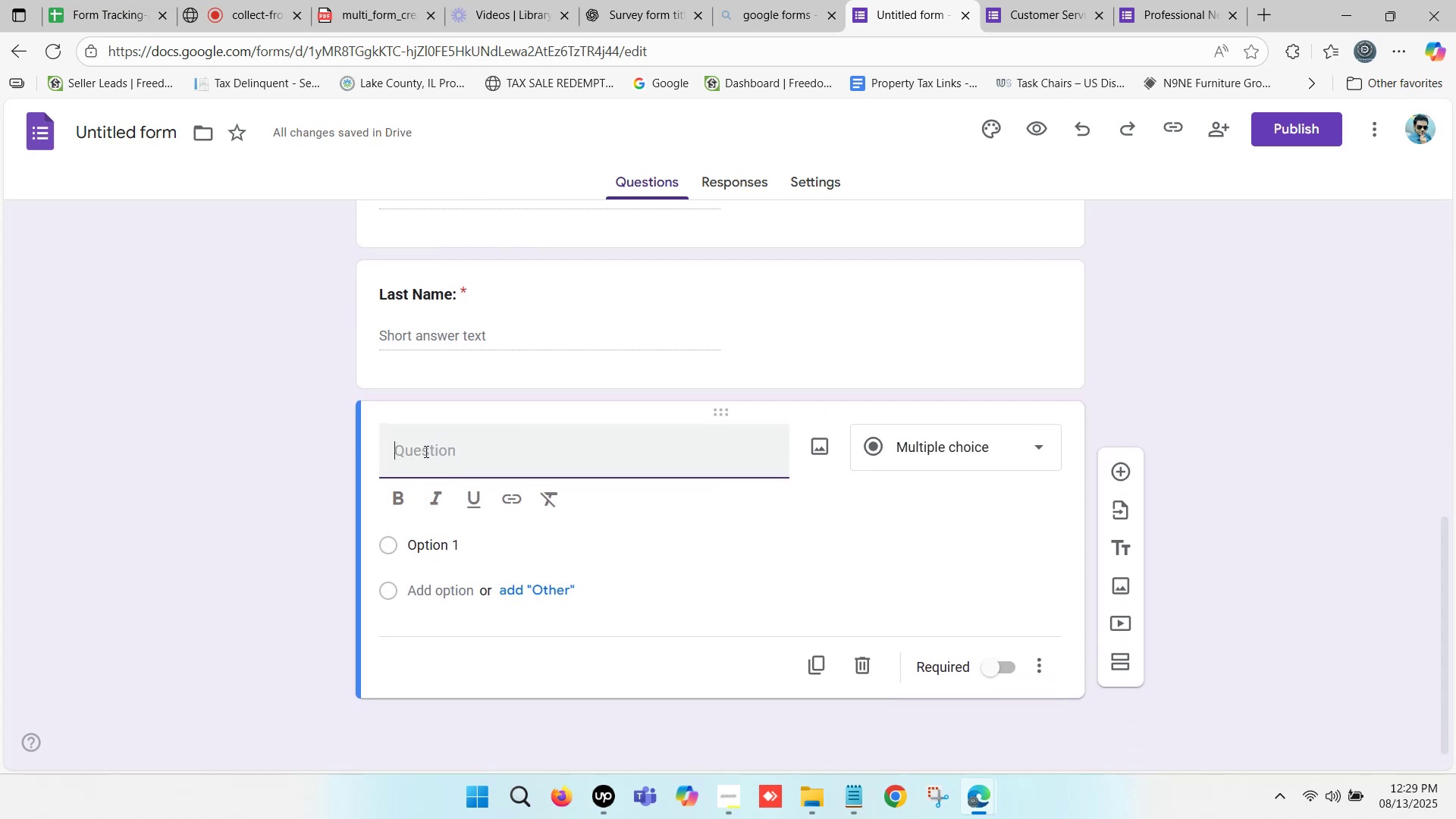 
left_click([425, 451])
 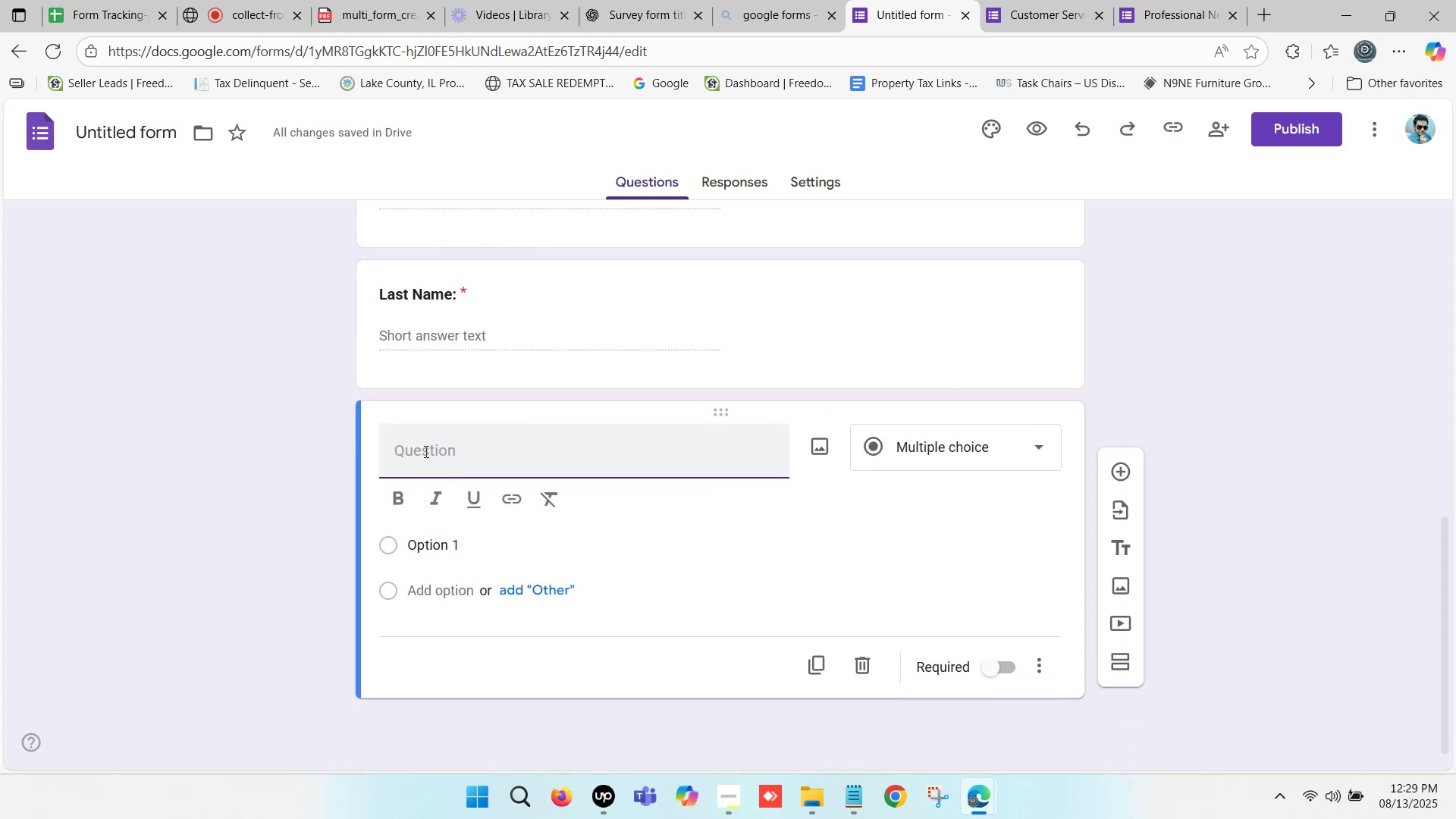 
type(Phone )
 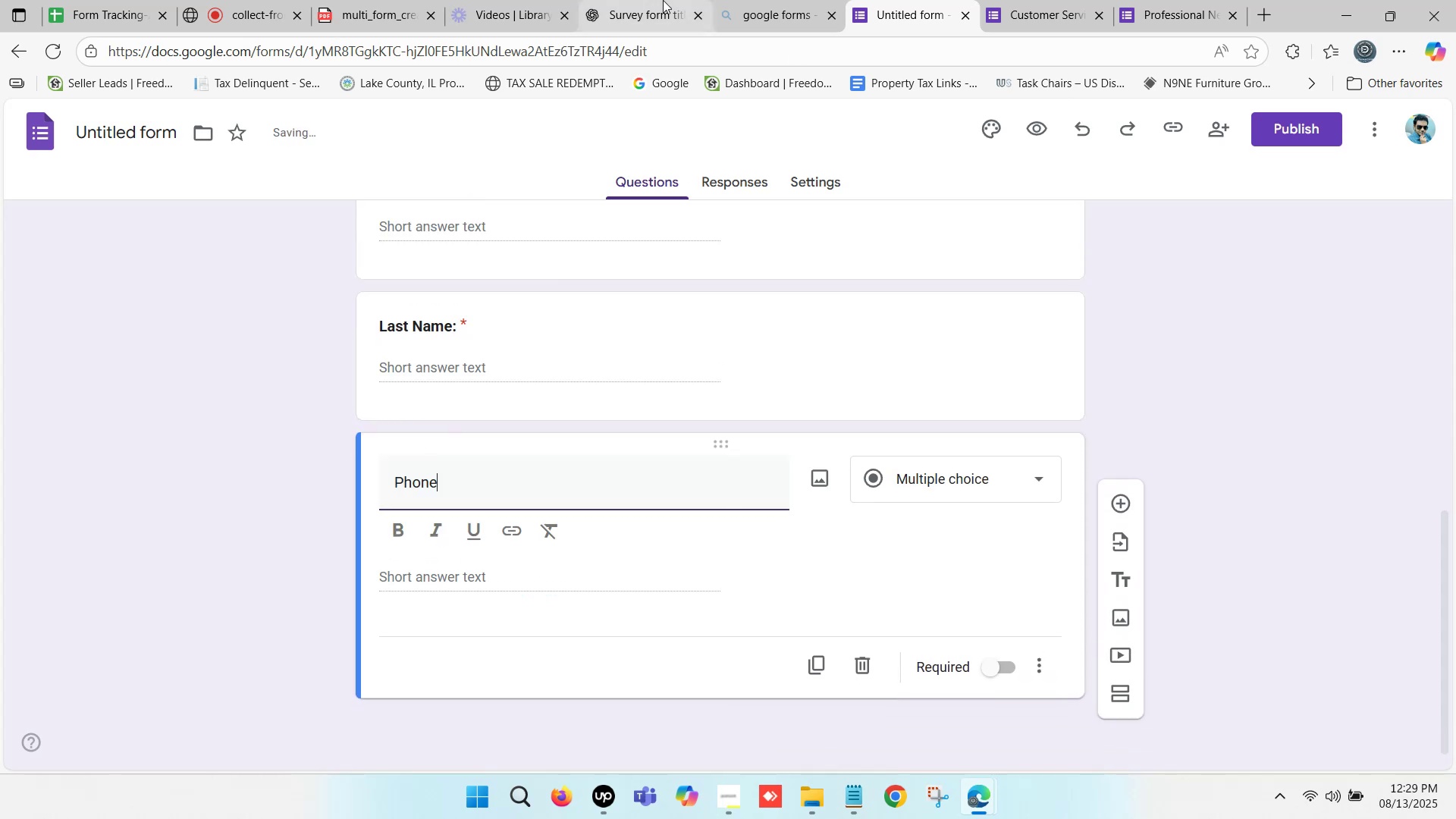 
left_click([629, 0])
 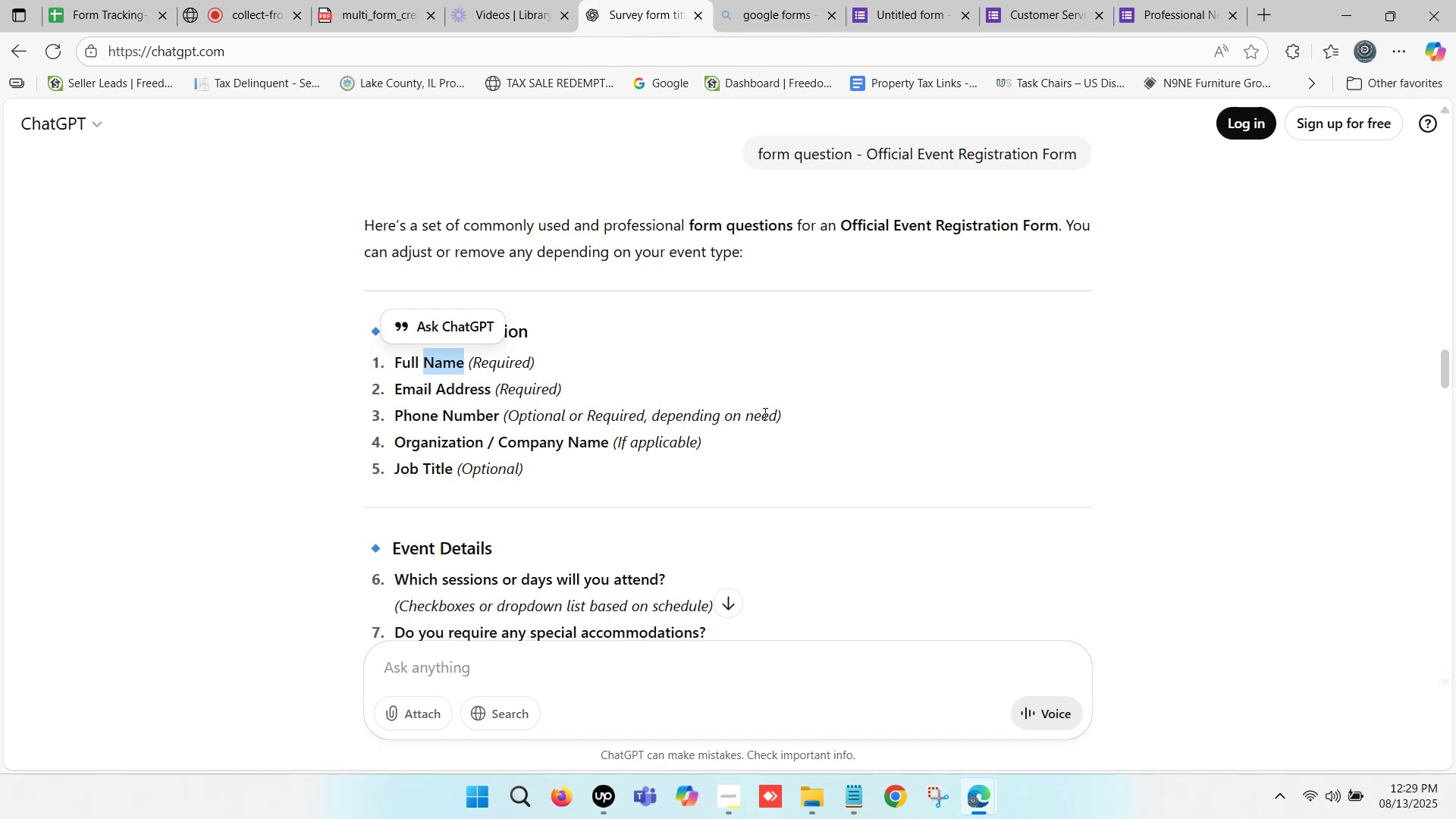 
wait(6.39)
 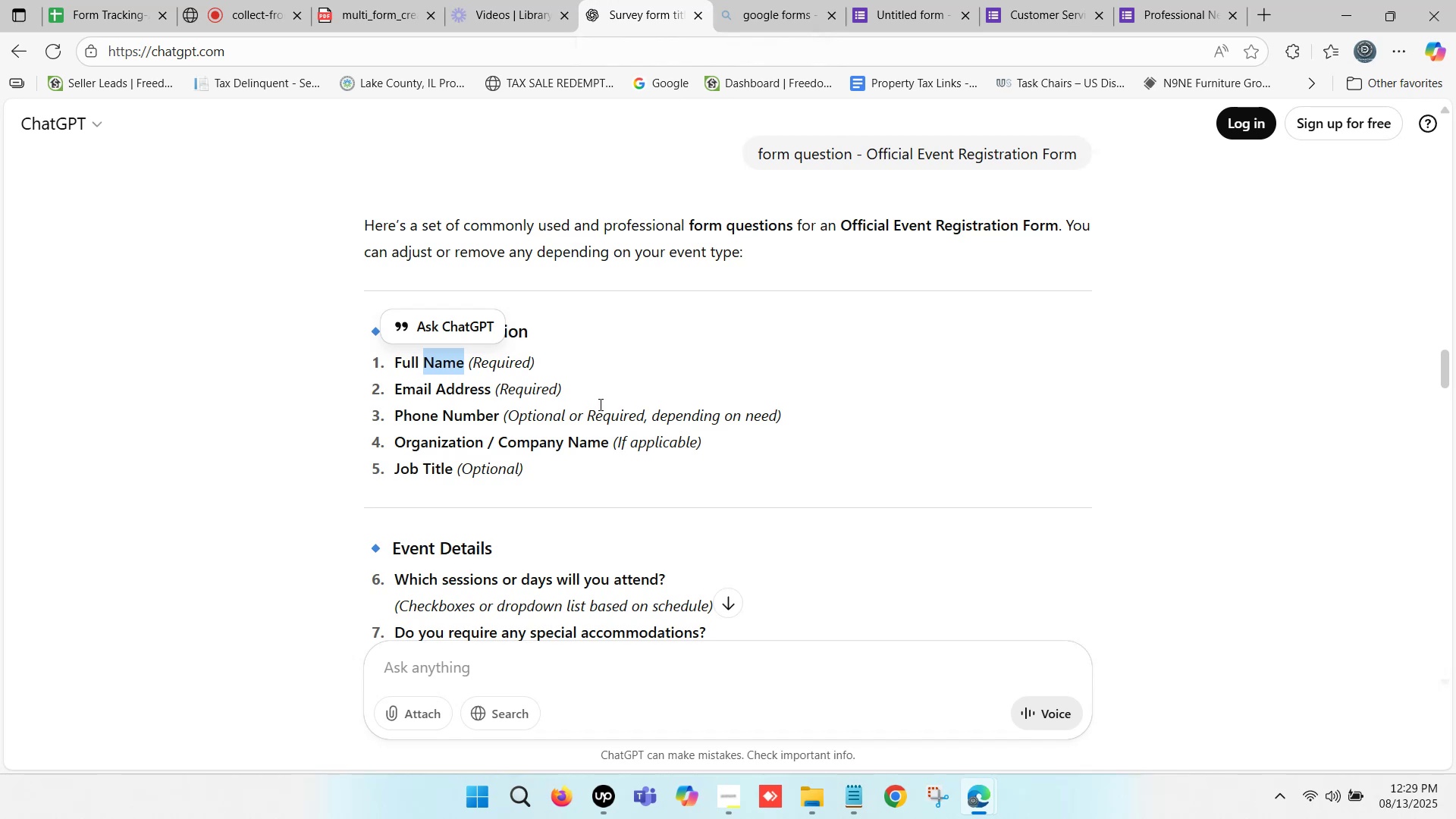 
left_click([896, 0])
 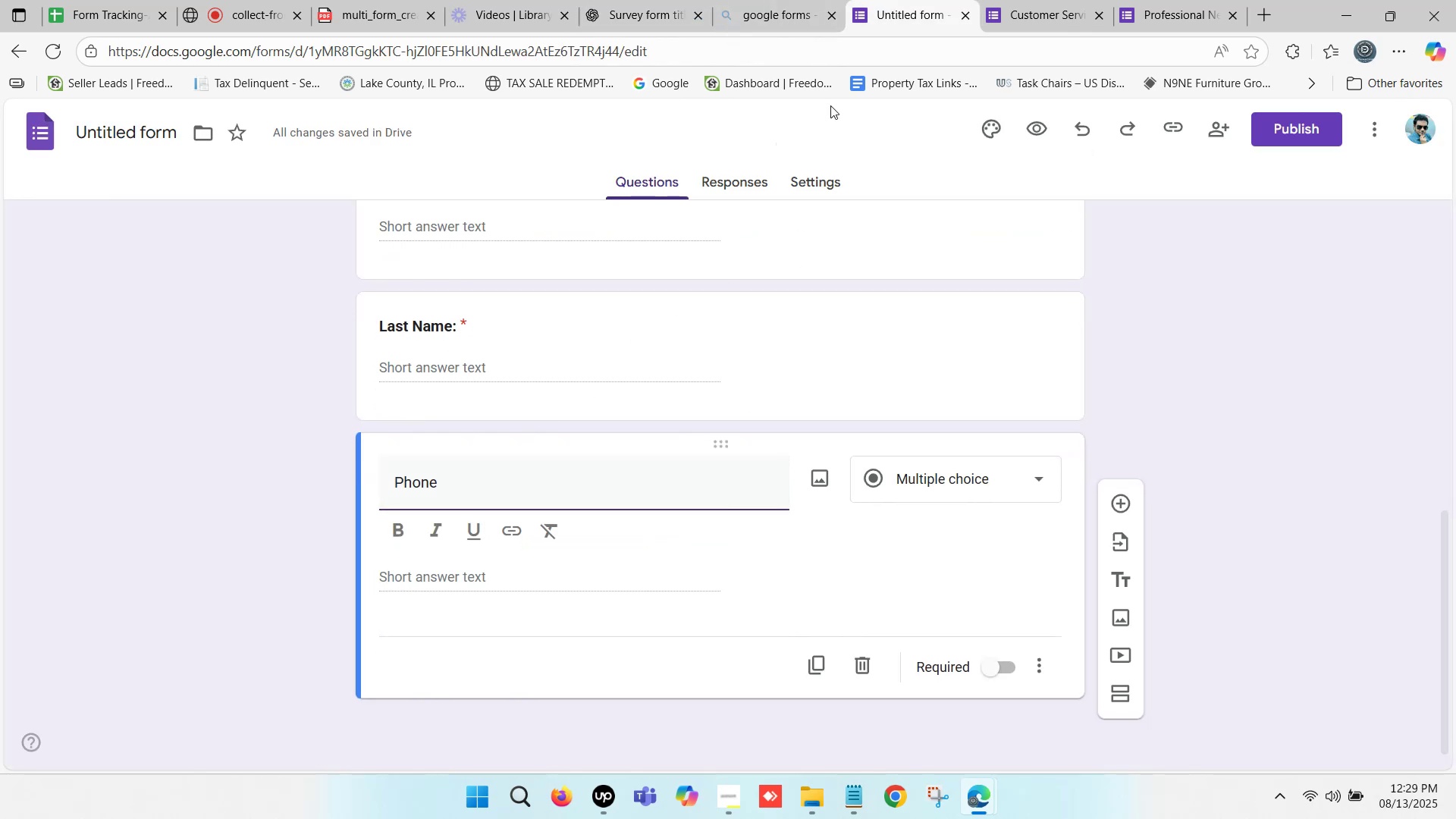 
left_click([1034, 1])
 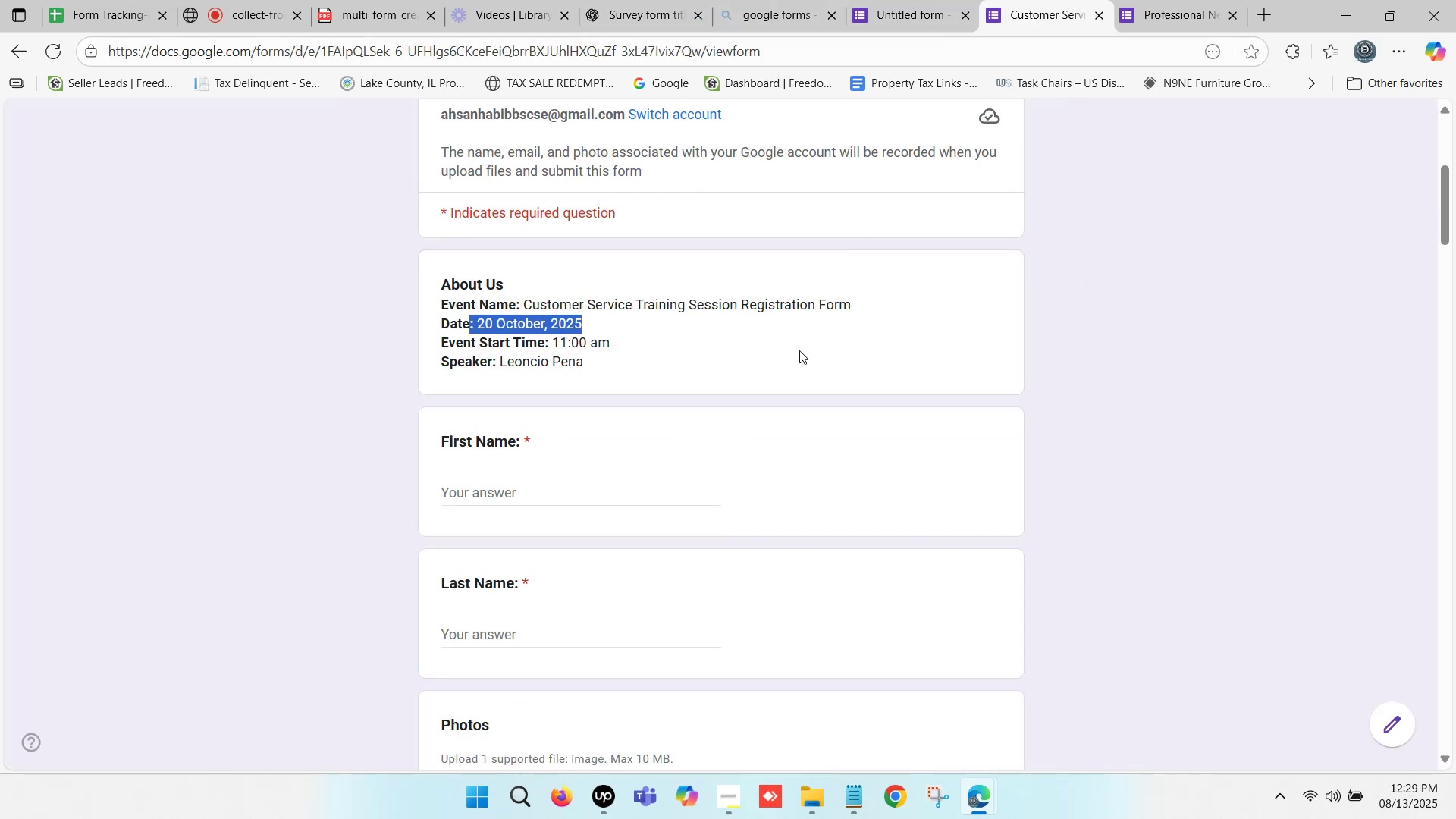 
scroll: coordinate [789, 376], scroll_direction: down, amount: 1.0
 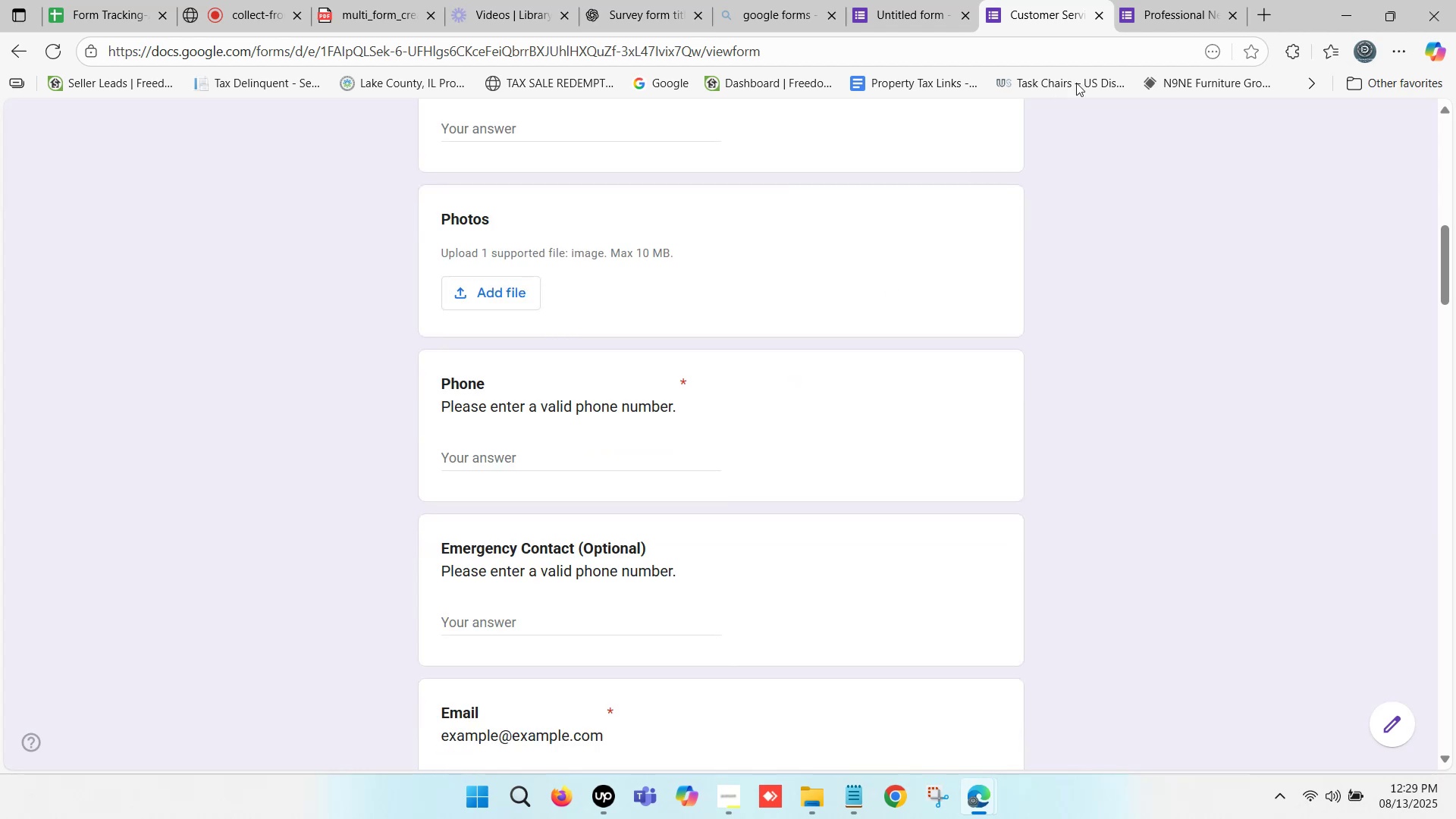 
left_click([1159, 0])
 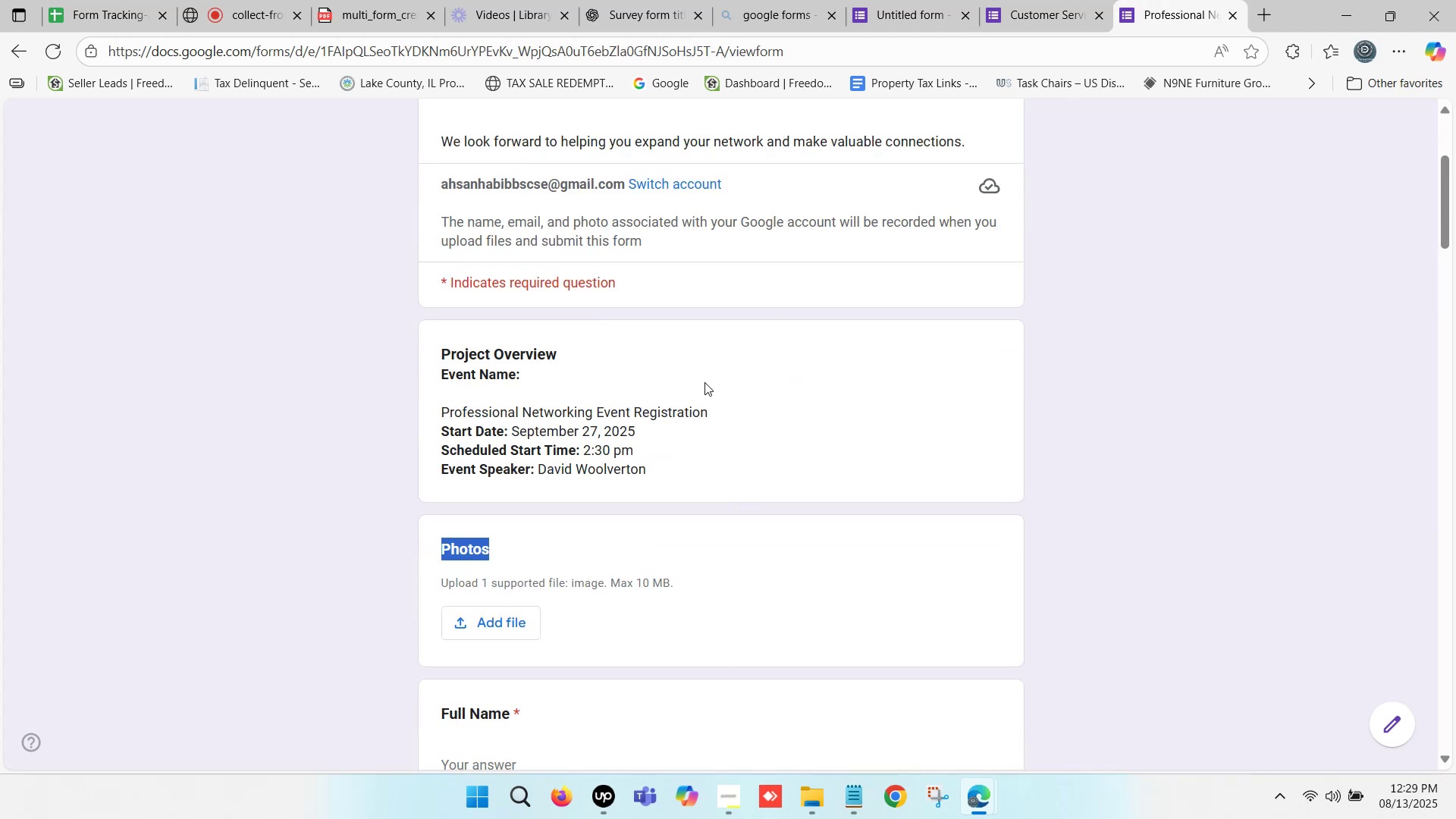 
scroll: coordinate [704, 382], scroll_direction: down, amount: 4.0
 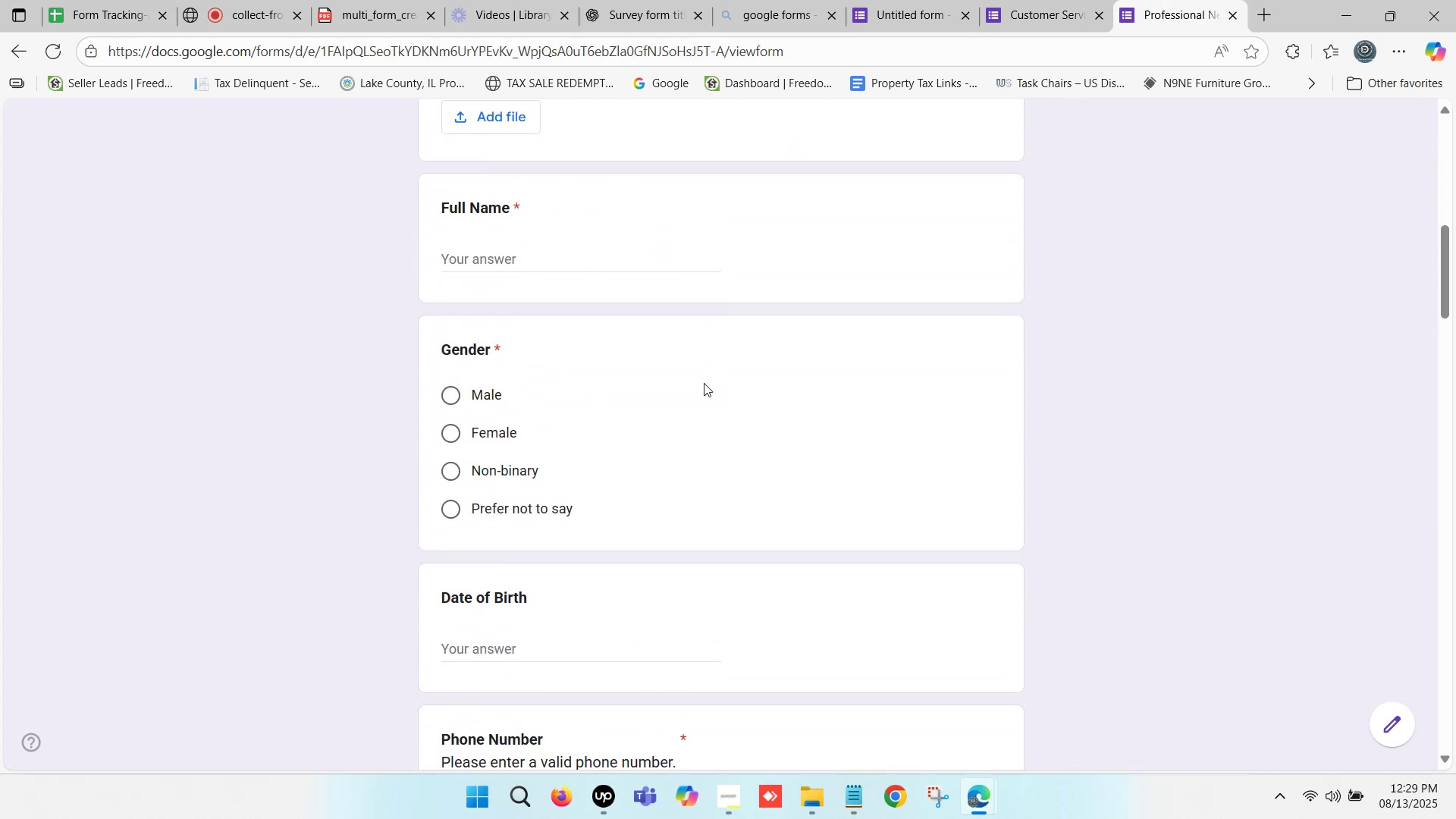 
scroll: coordinate [704, 383], scroll_direction: none, amount: 0.0
 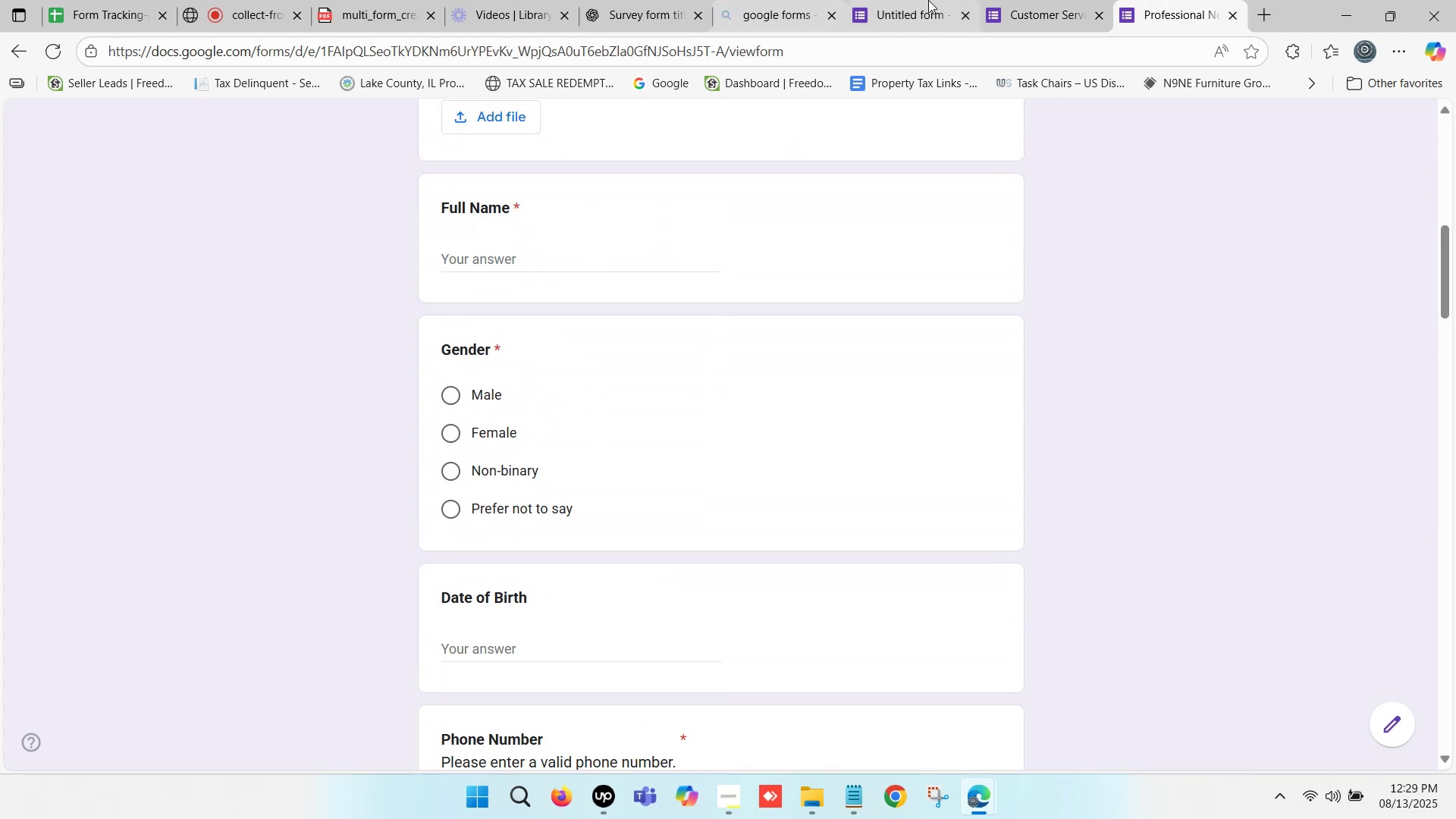 
left_click([928, 0])
 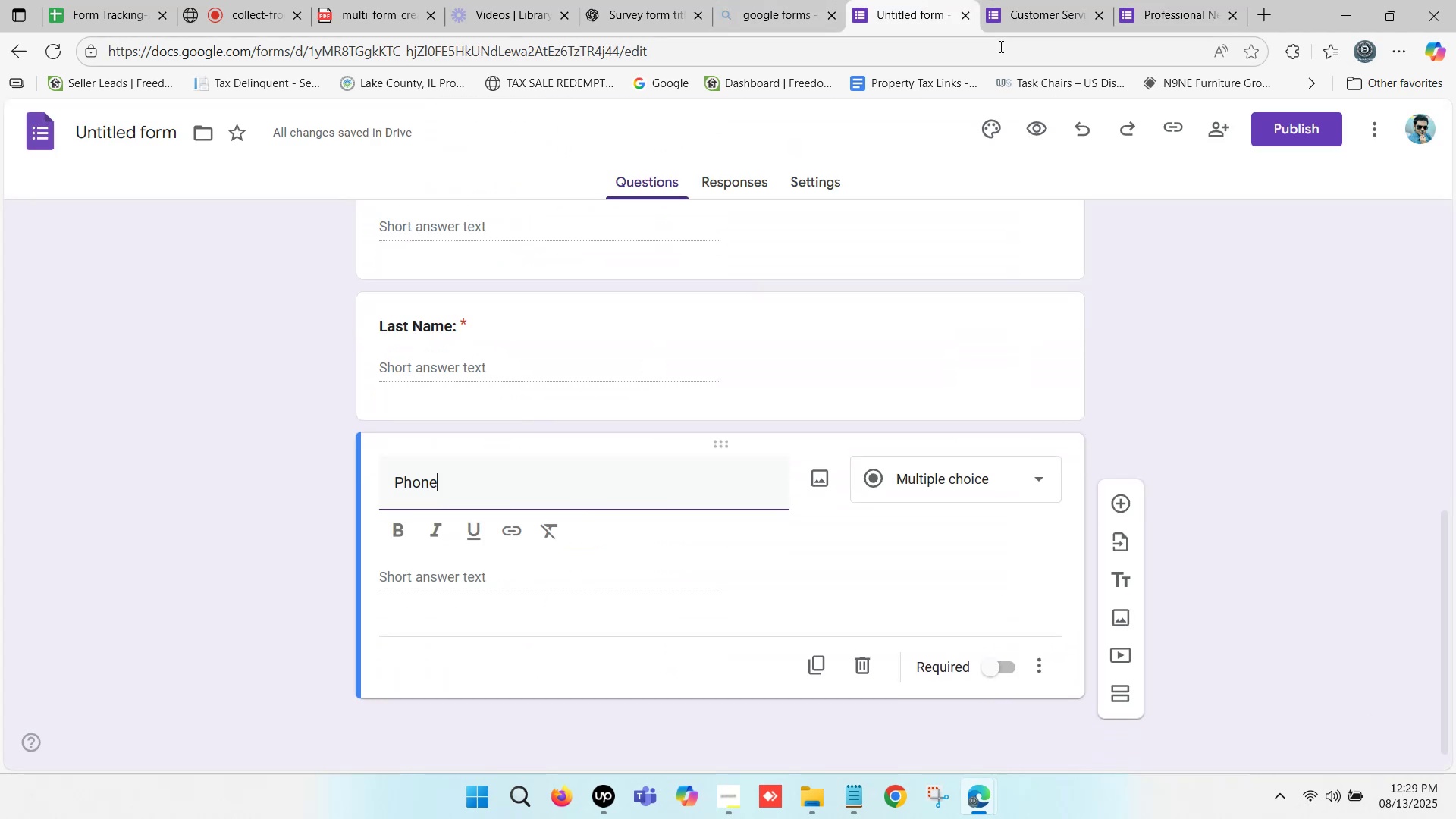 
left_click([1200, 0])
 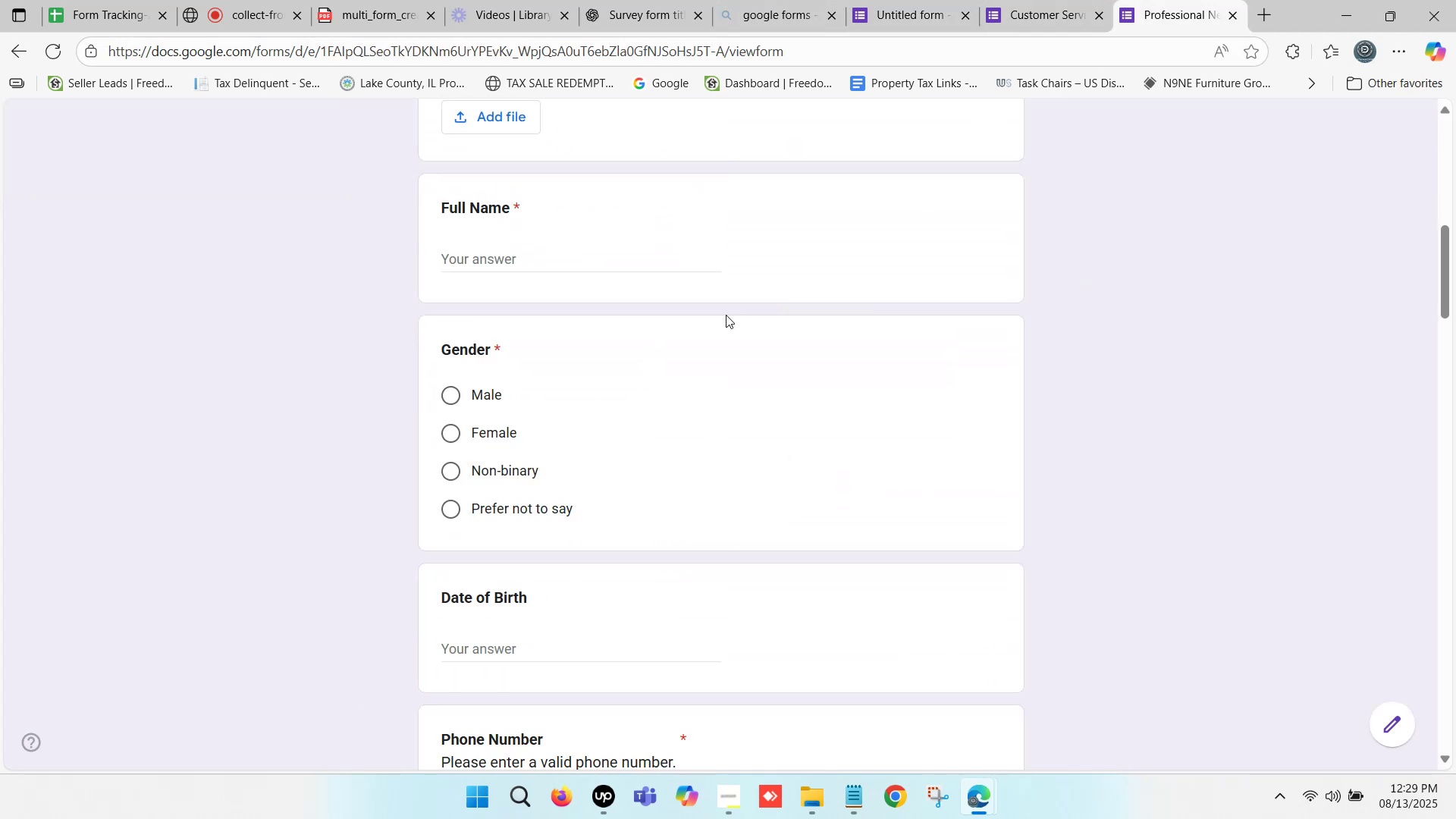 
scroll: coordinate [661, 362], scroll_direction: down, amount: 1.0
 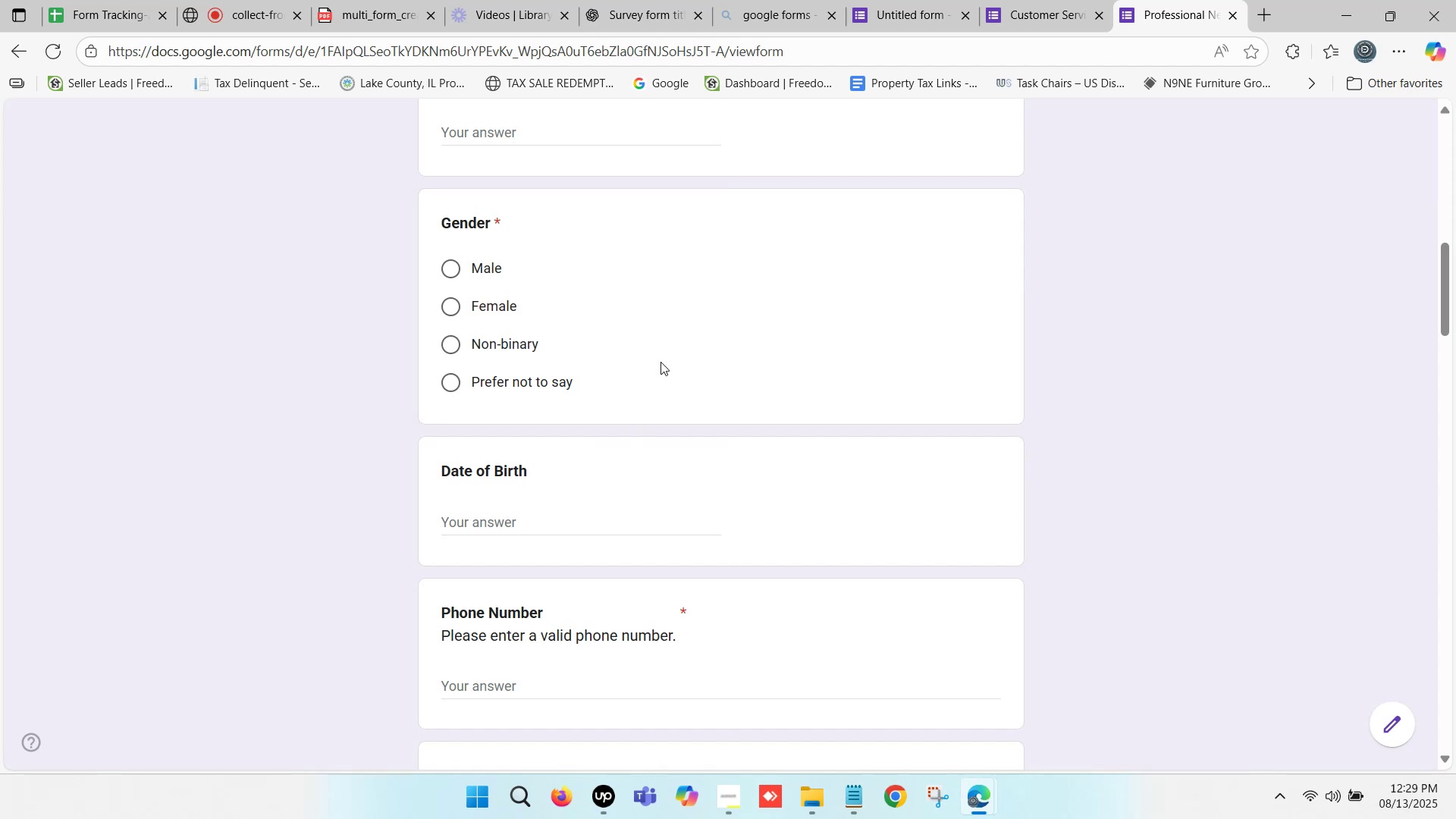 
scroll: coordinate [661, 362], scroll_direction: up, amount: 1.0
 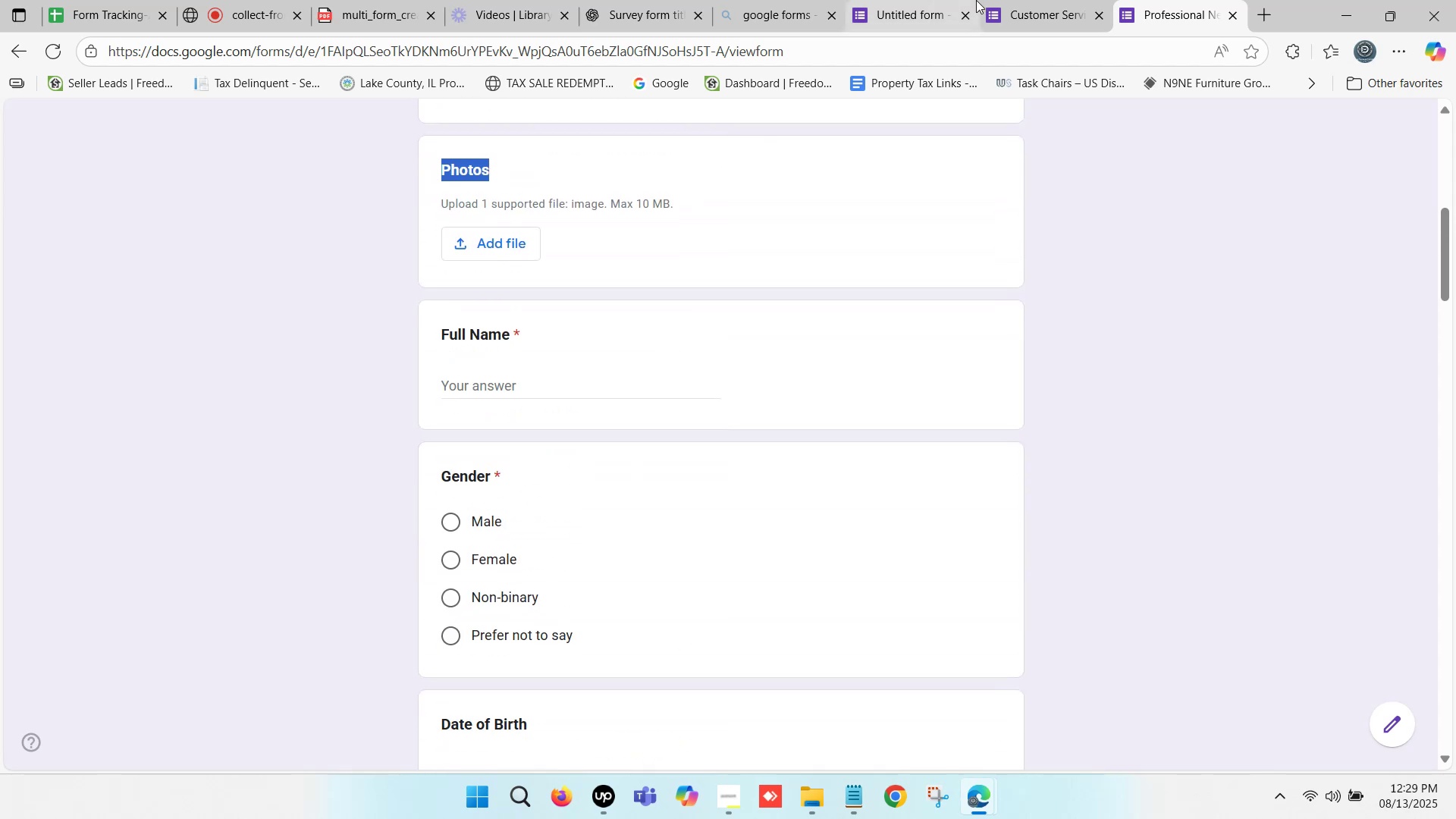 
left_click([1067, 0])
 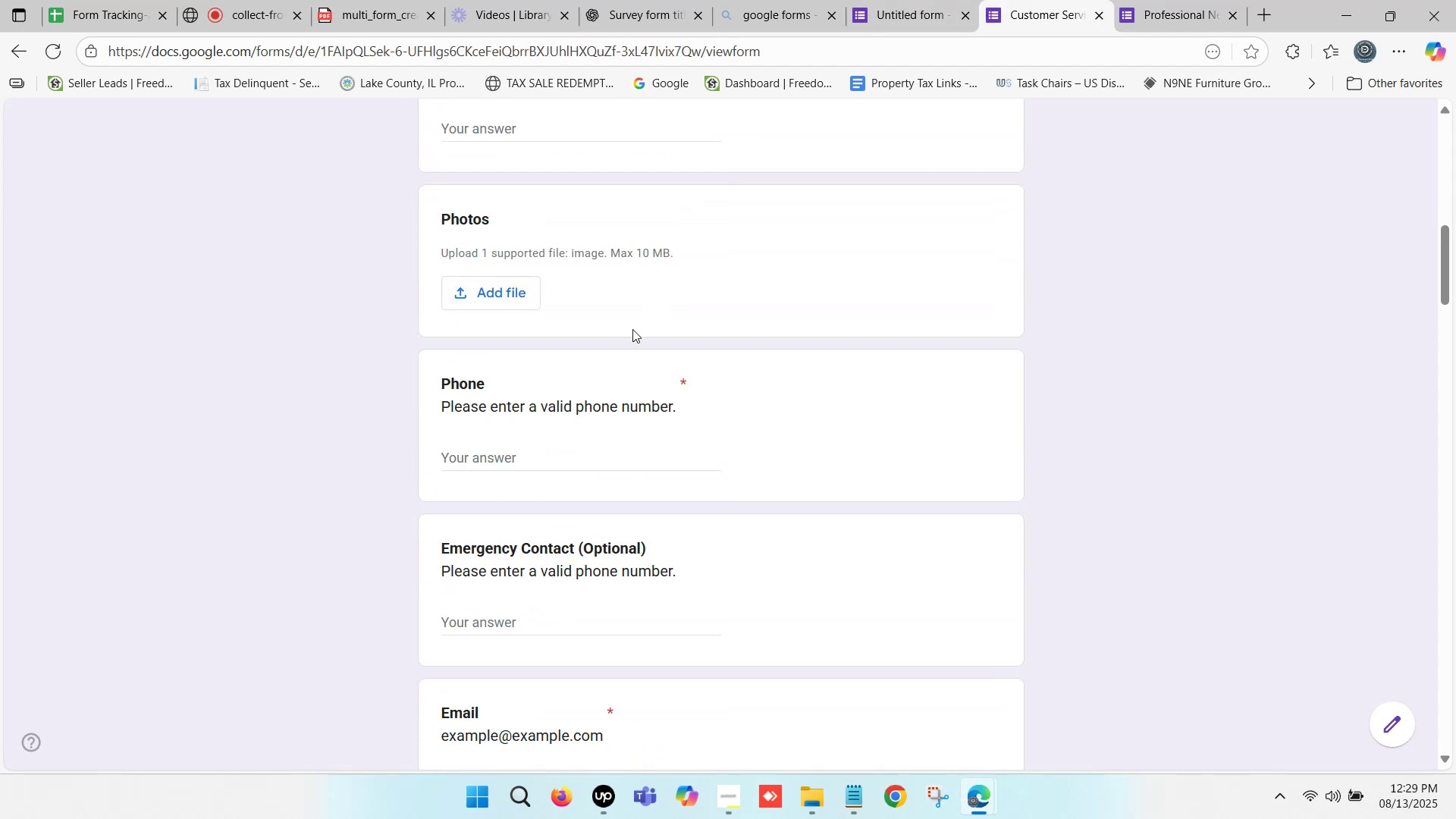 
scroll: coordinate [631, 331], scroll_direction: down, amount: 1.0
 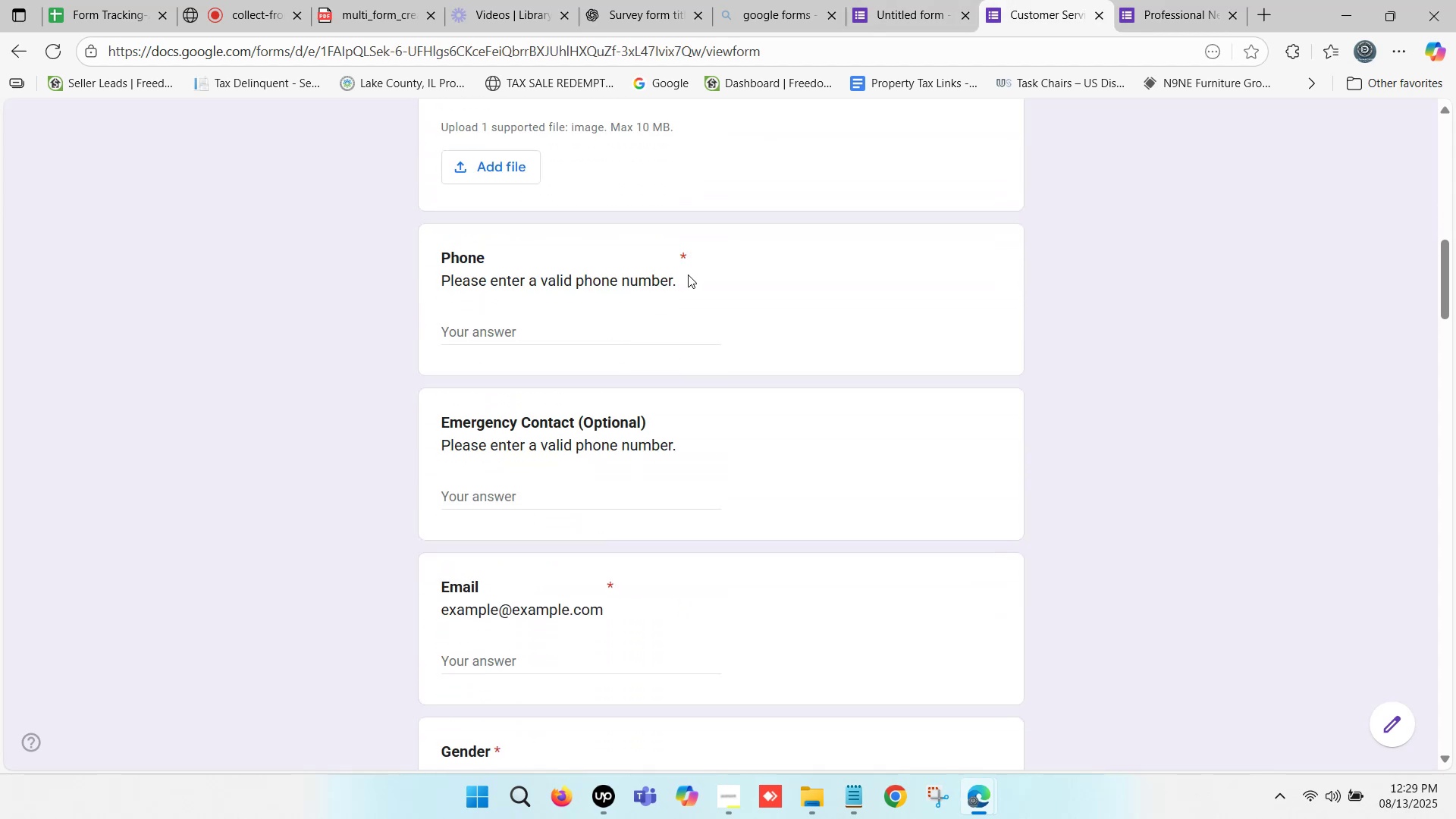 
key(Control+C)
 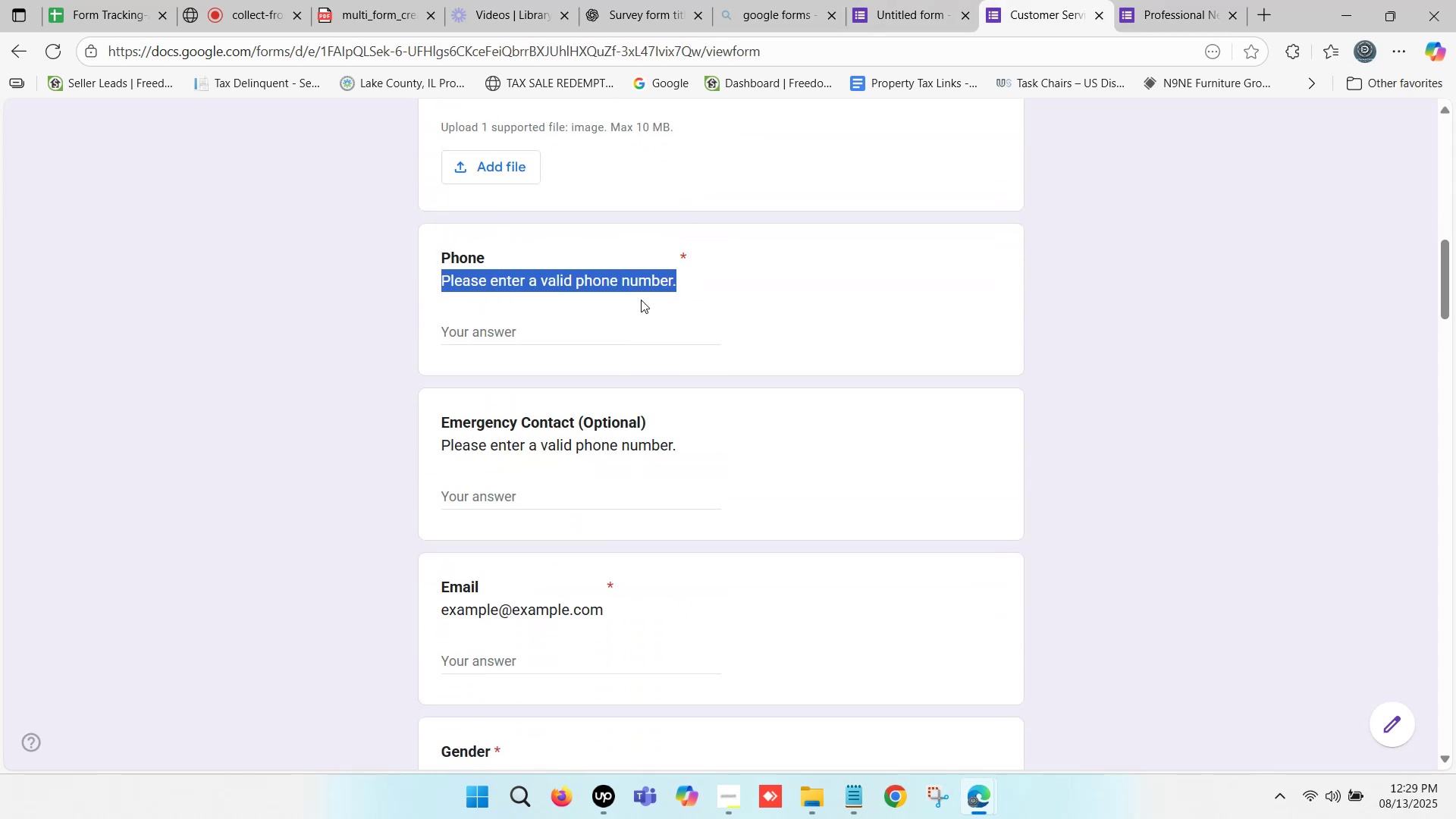 
left_click([624, 287])
 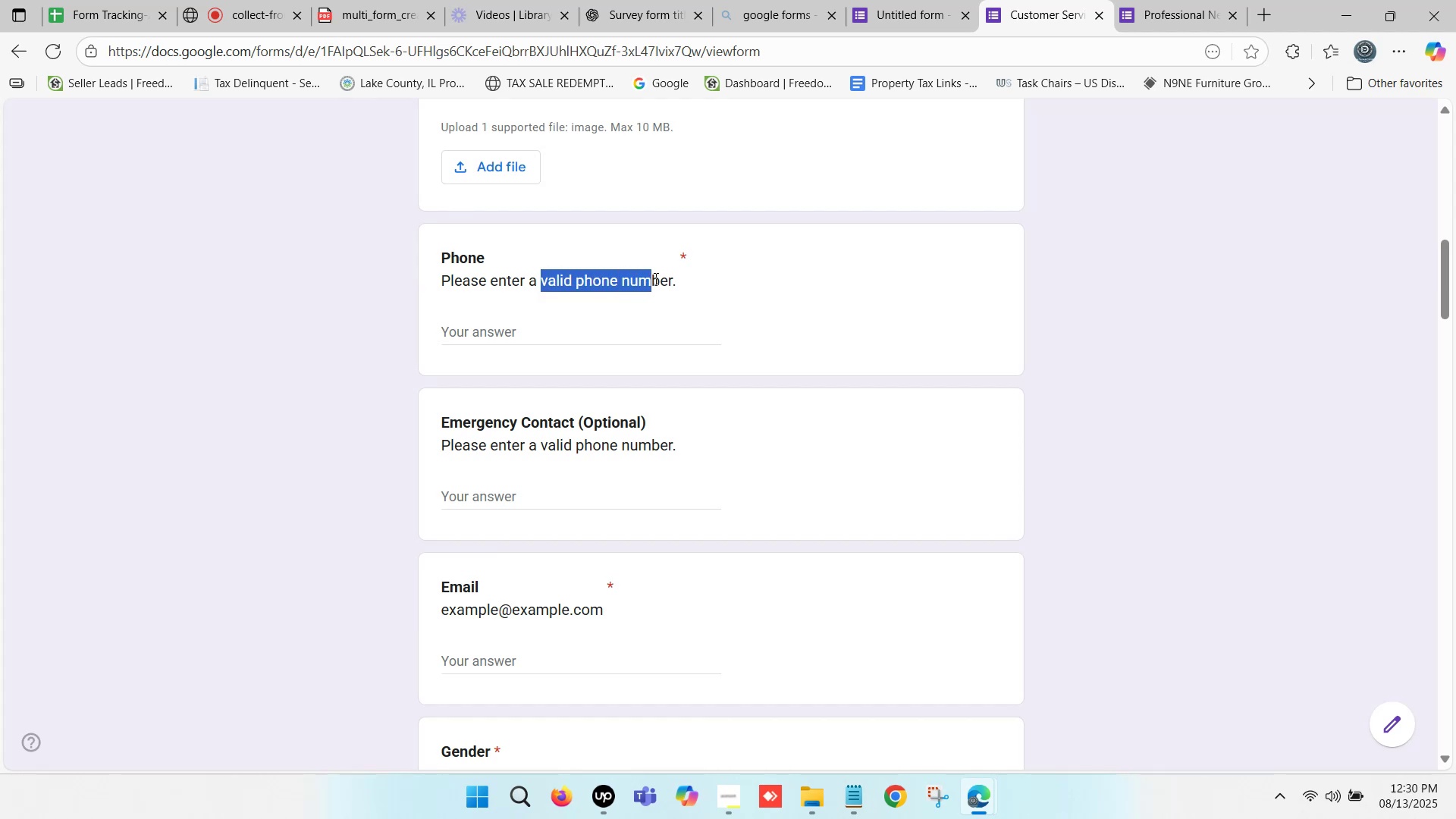 
wait(5.36)
 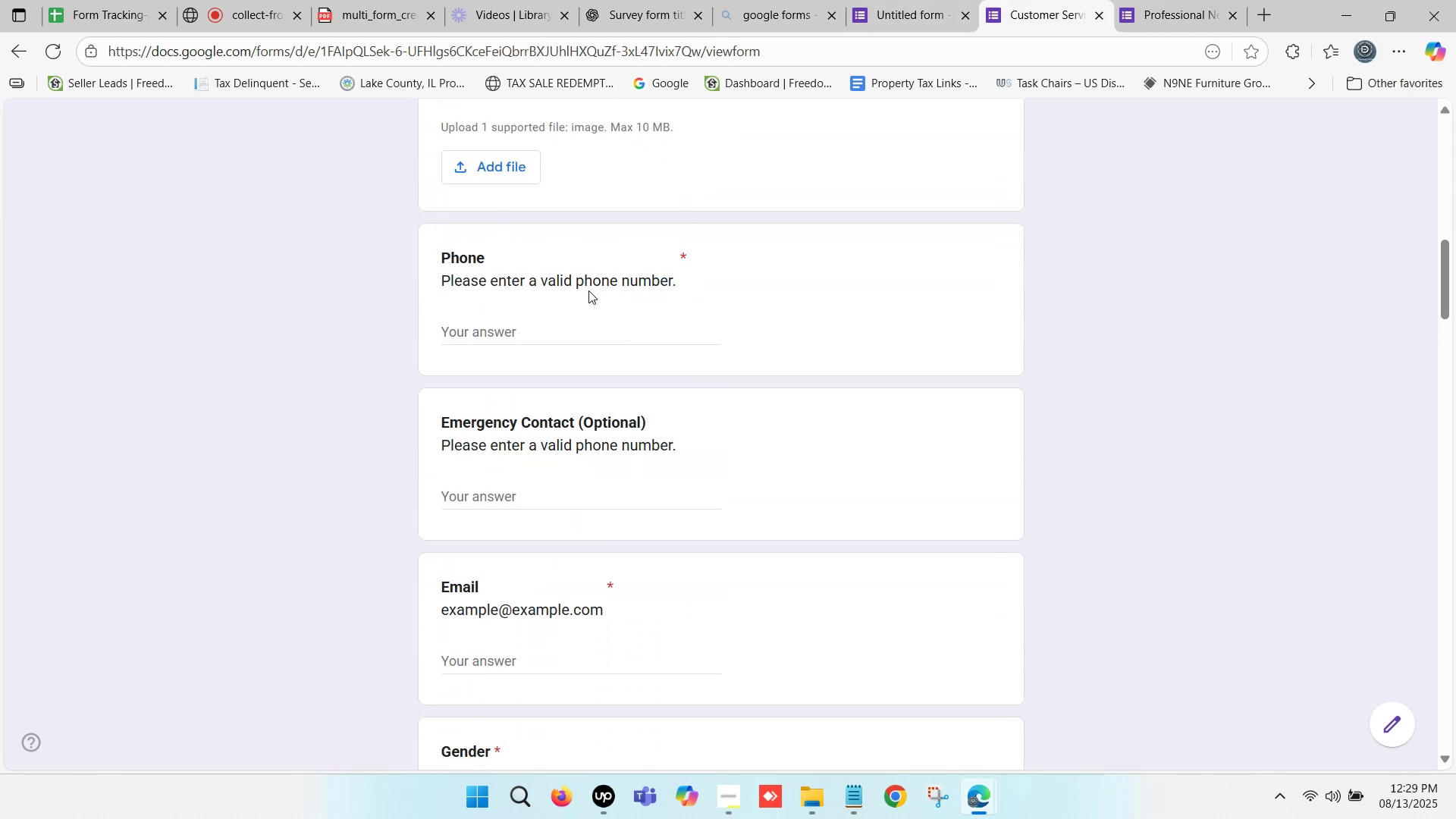 
key(Control+C)
 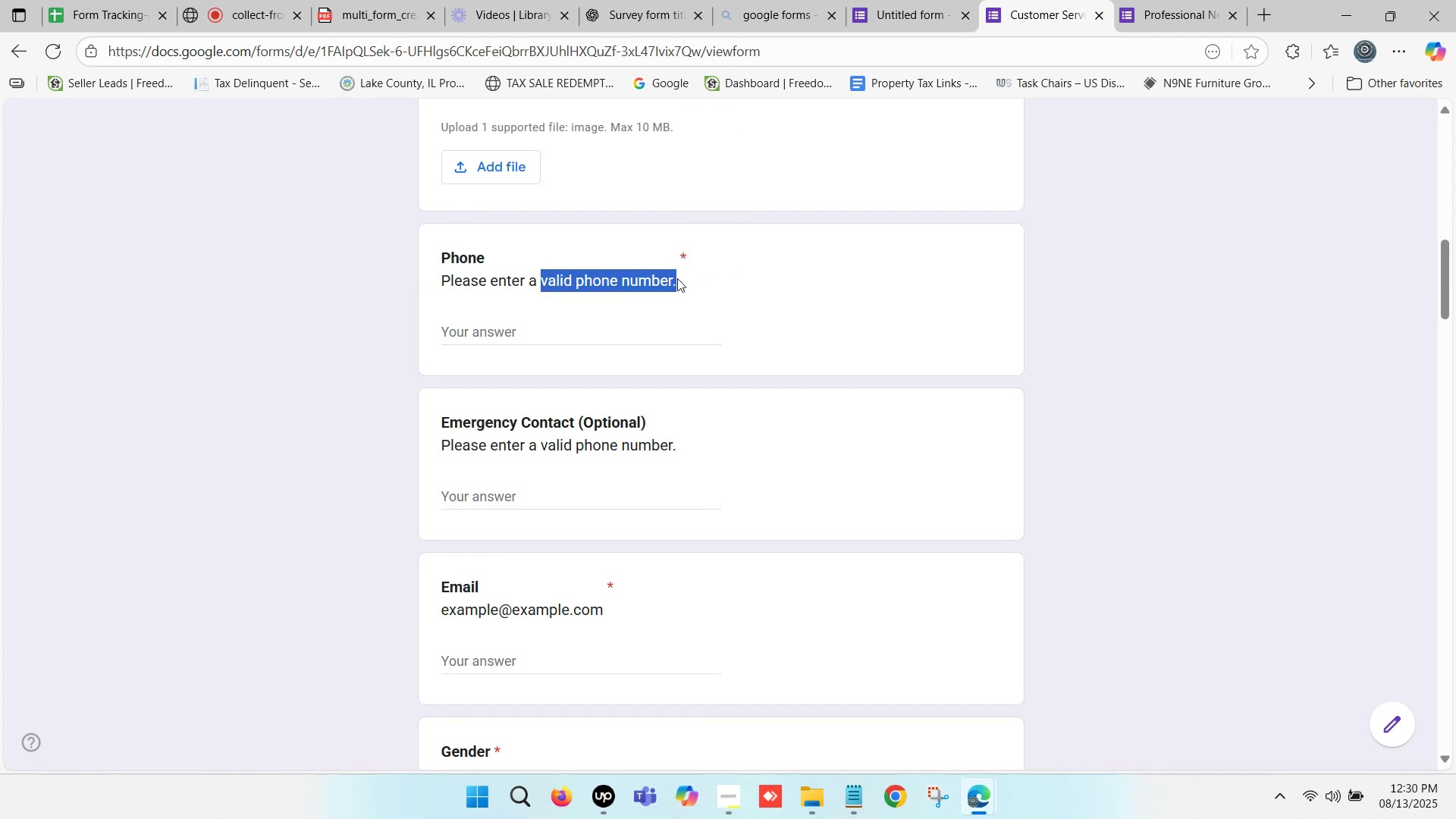 
key(Control+C)
 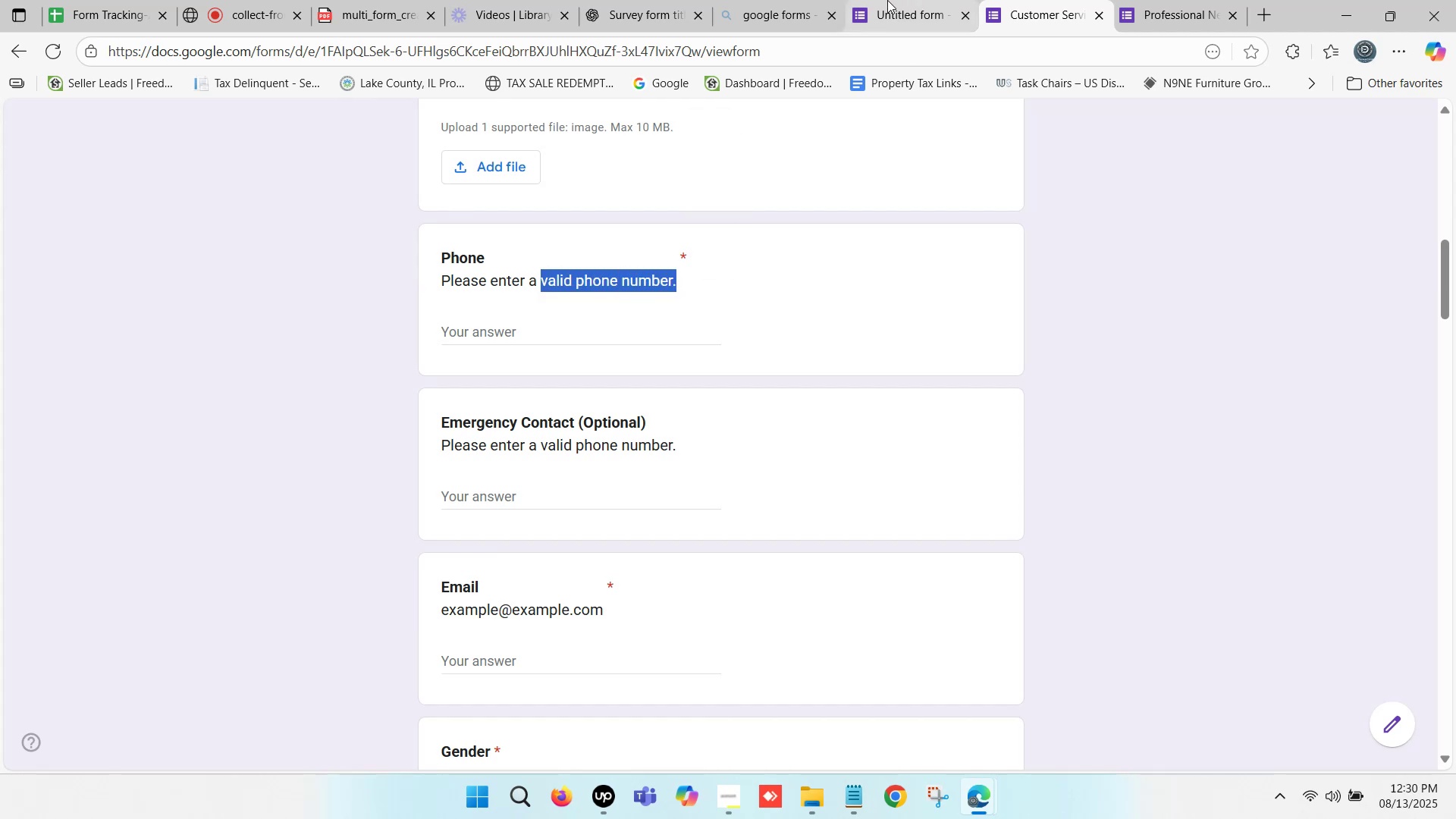 
left_click([887, 0])
 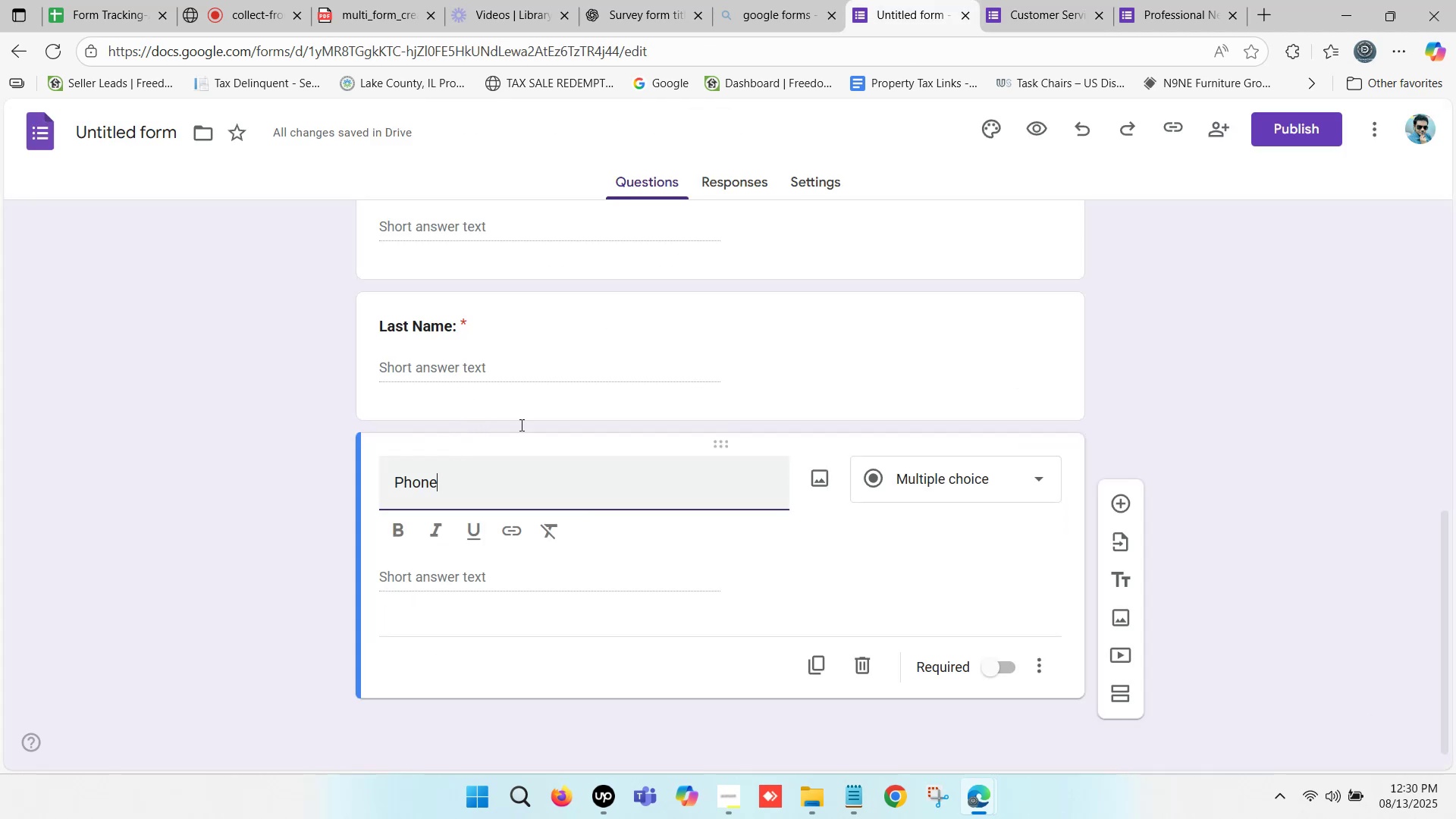 
left_click([1050, 0])
 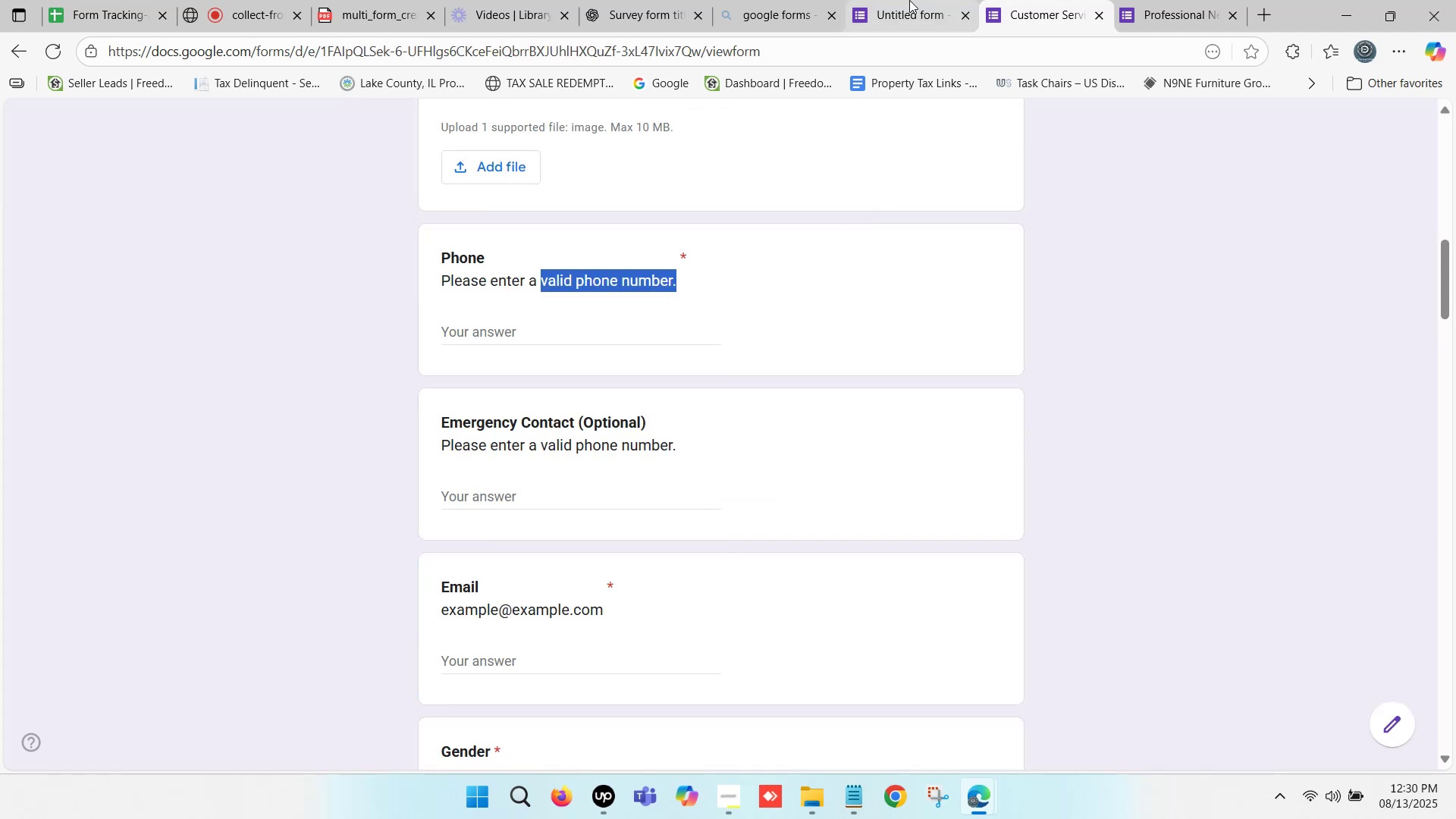 
left_click([911, 0])
 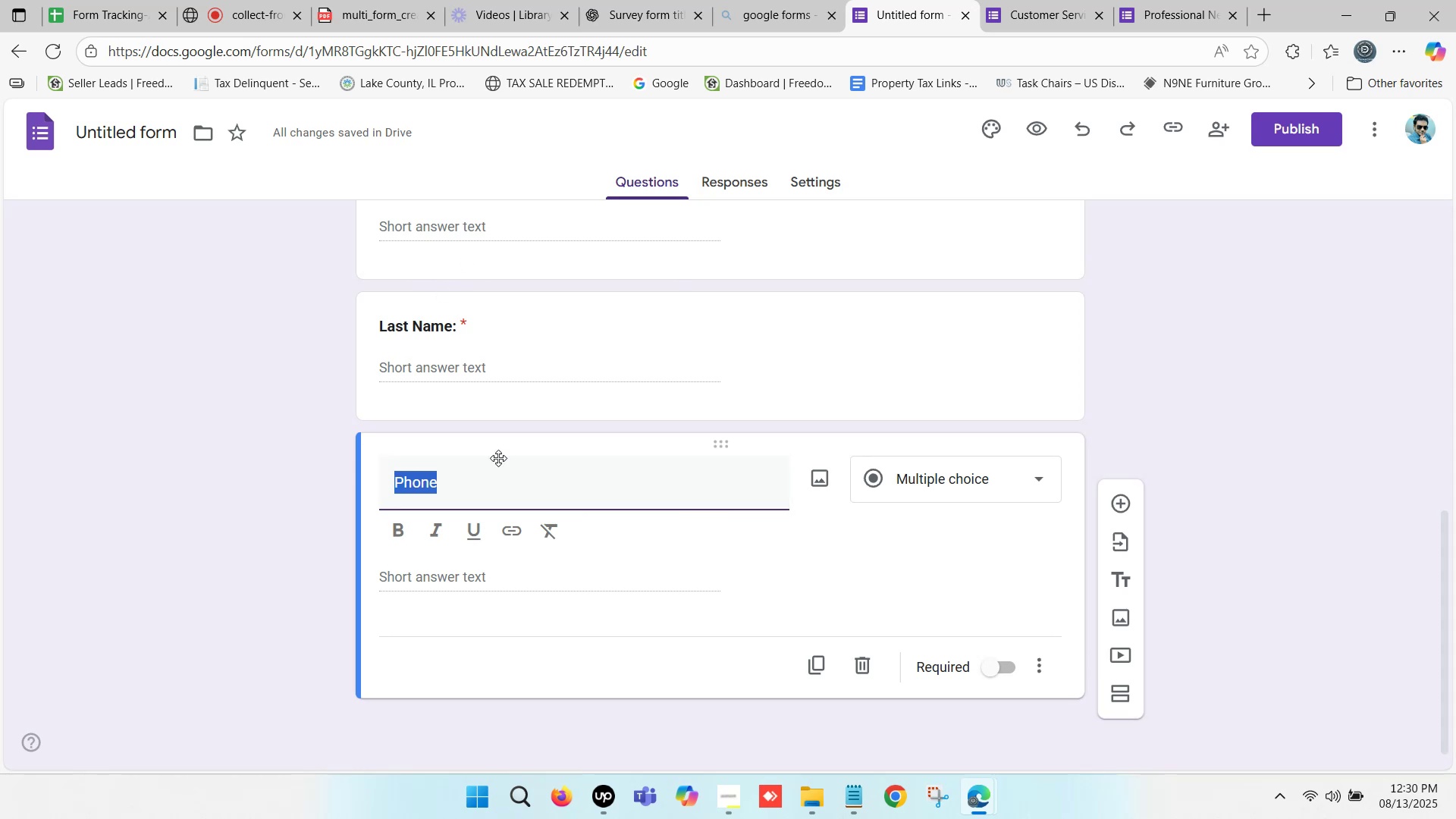 
left_click([1045, 0])
 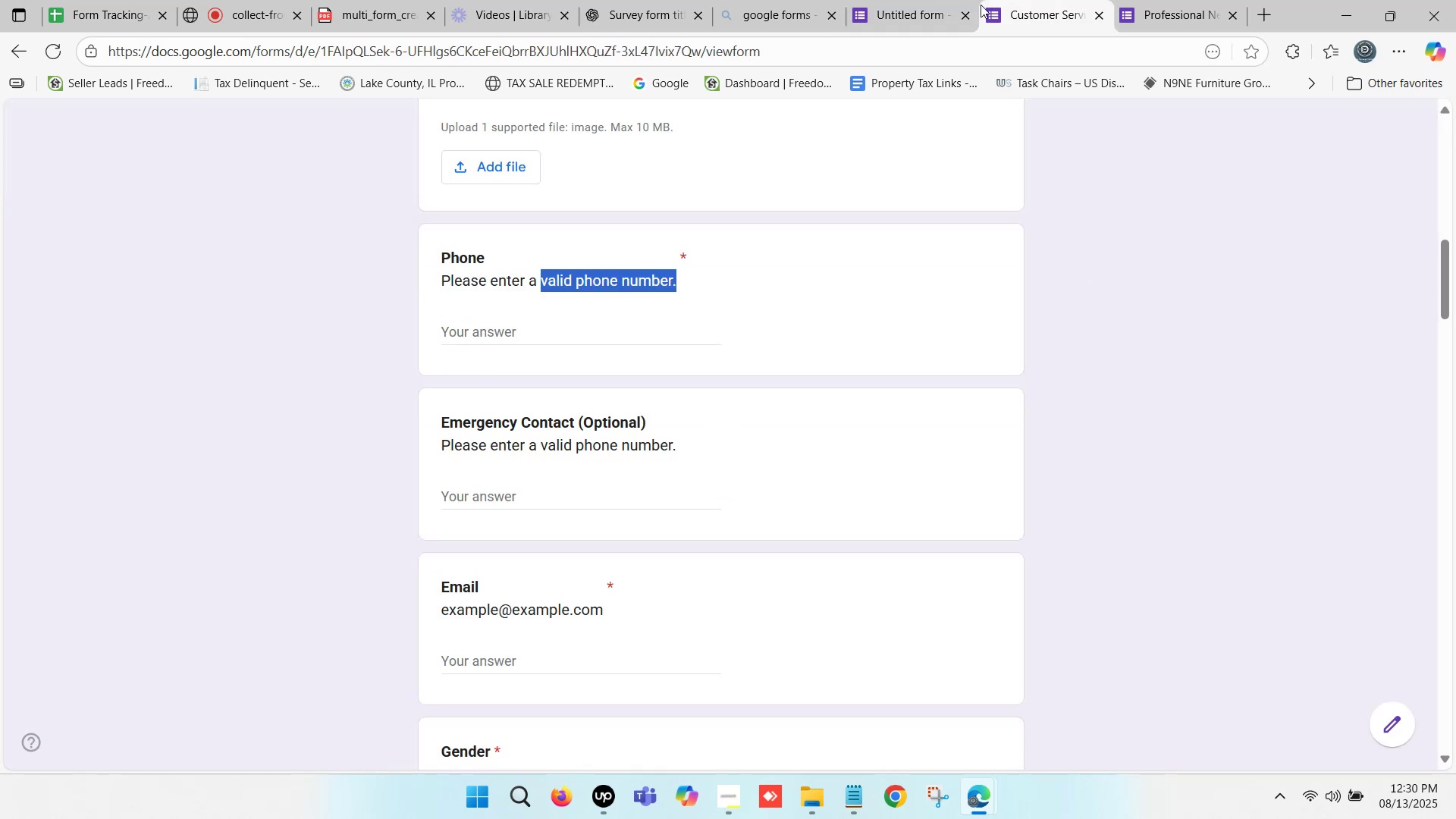 
scroll: coordinate [870, 240], scroll_direction: up, amount: 2.0
 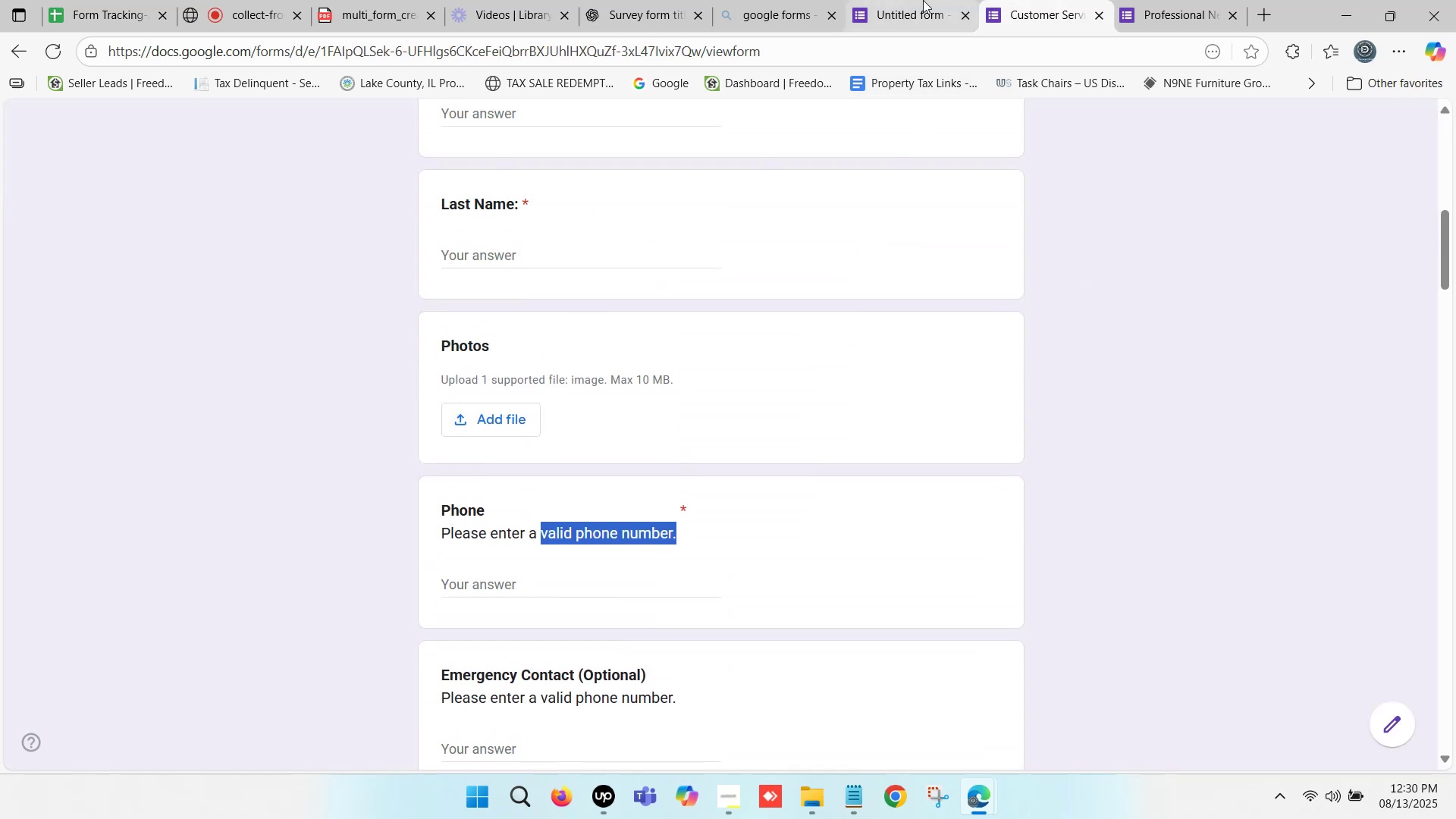 
left_click([923, 0])
 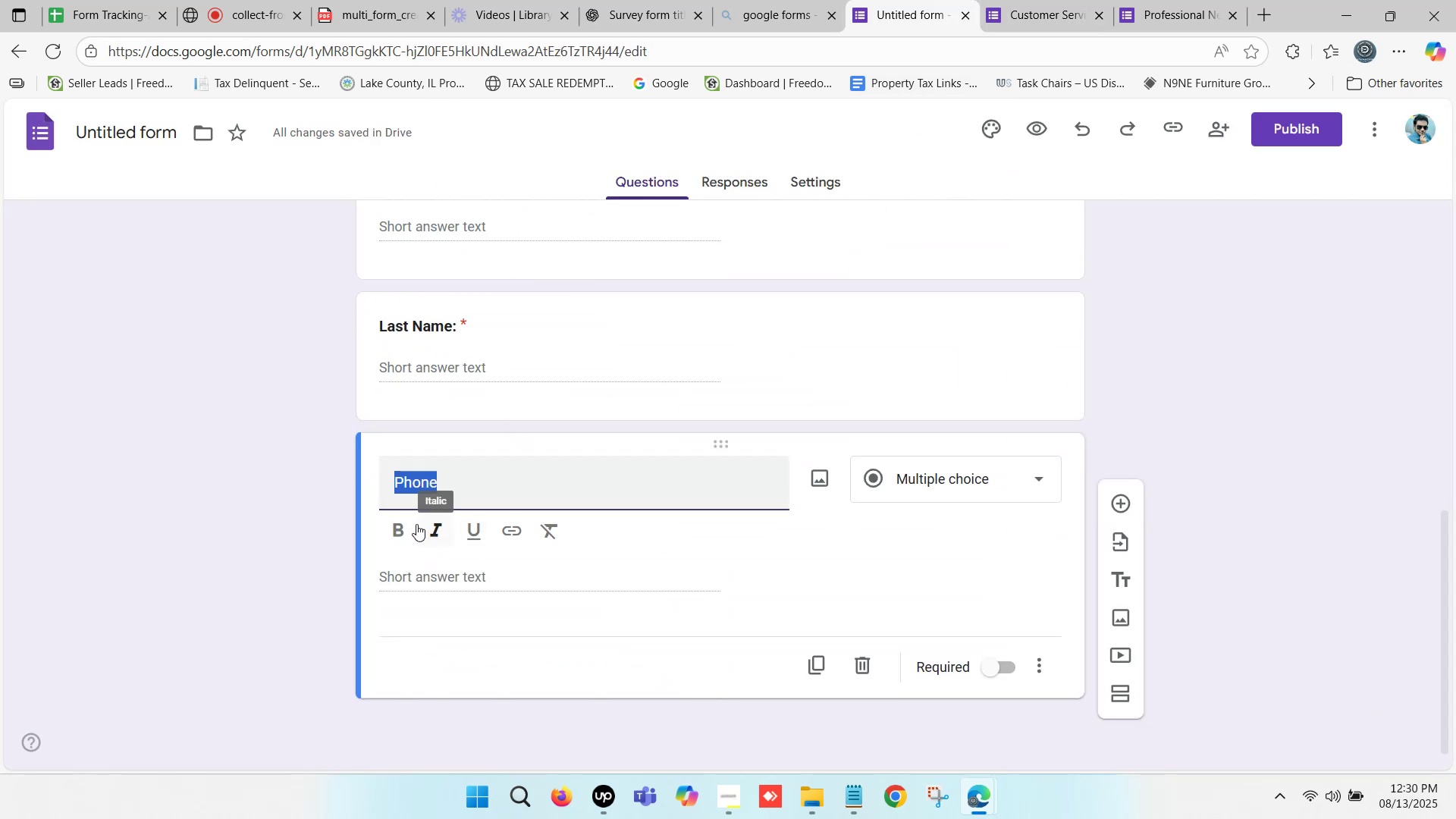 
left_click([396, 526])
 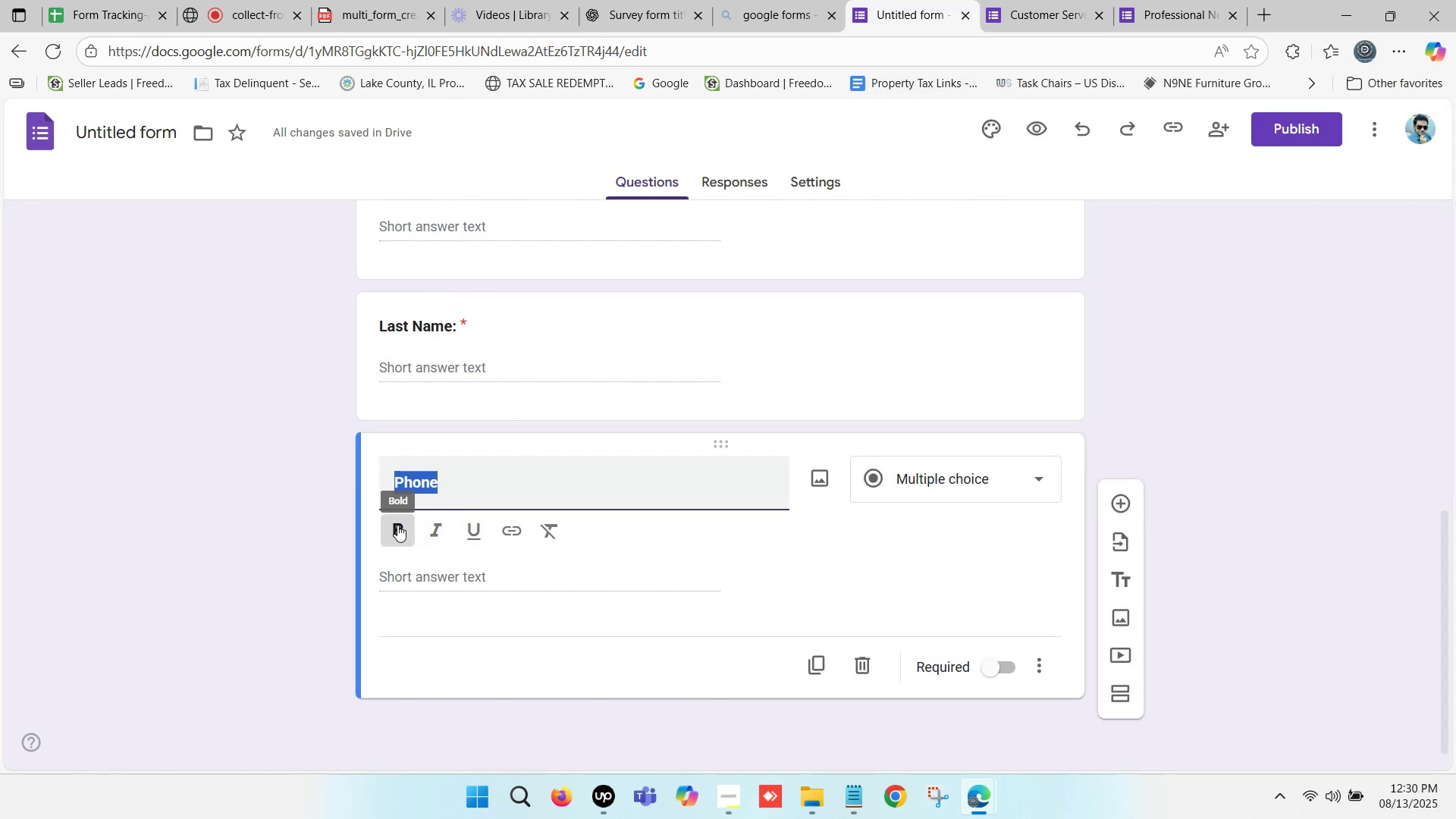 
scroll: coordinate [404, 518], scroll_direction: down, amount: 1.0
 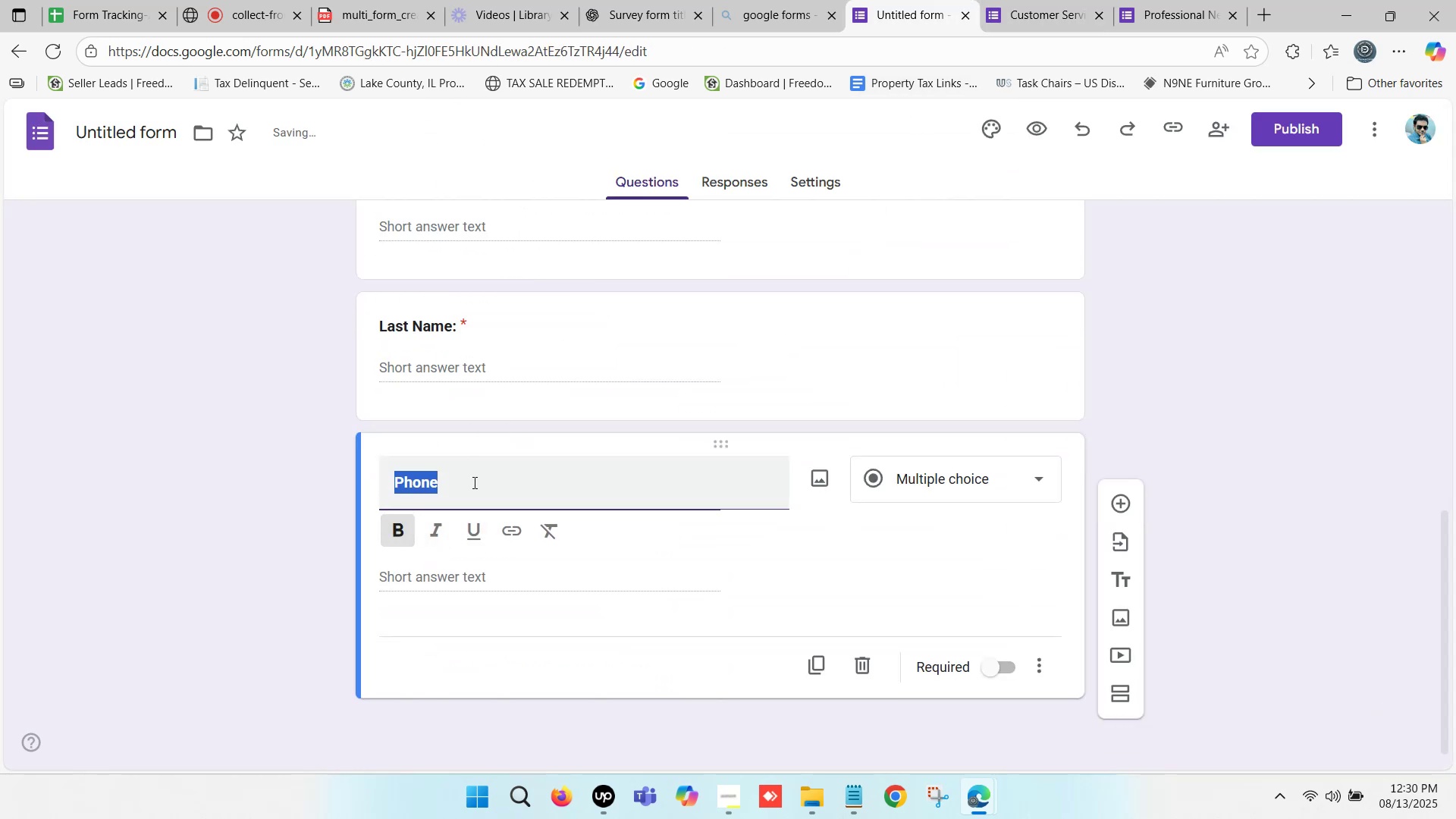 
left_click([472, 484])
 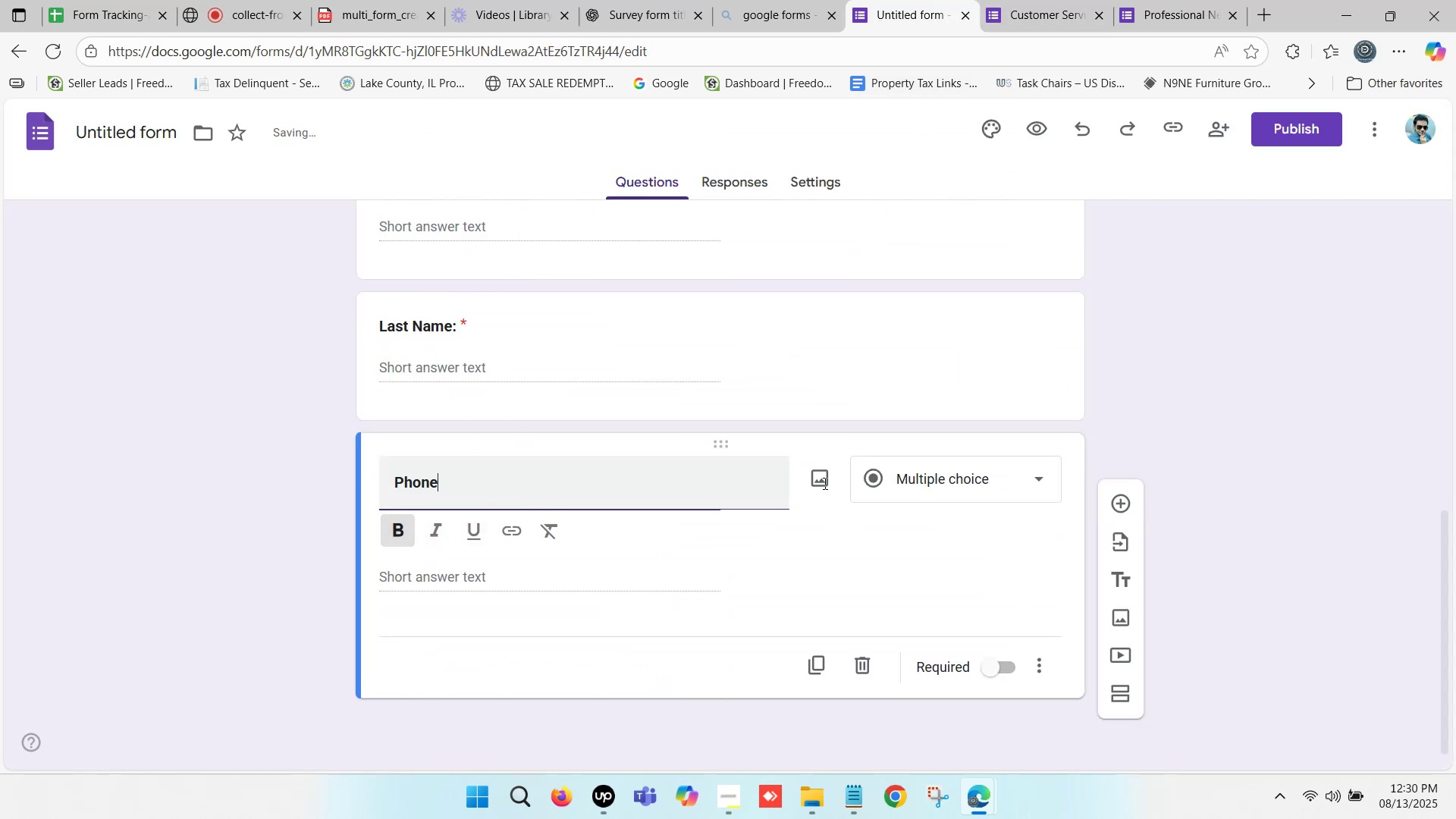 
scroll: coordinate [937, 483], scroll_direction: down, amount: 1.0
 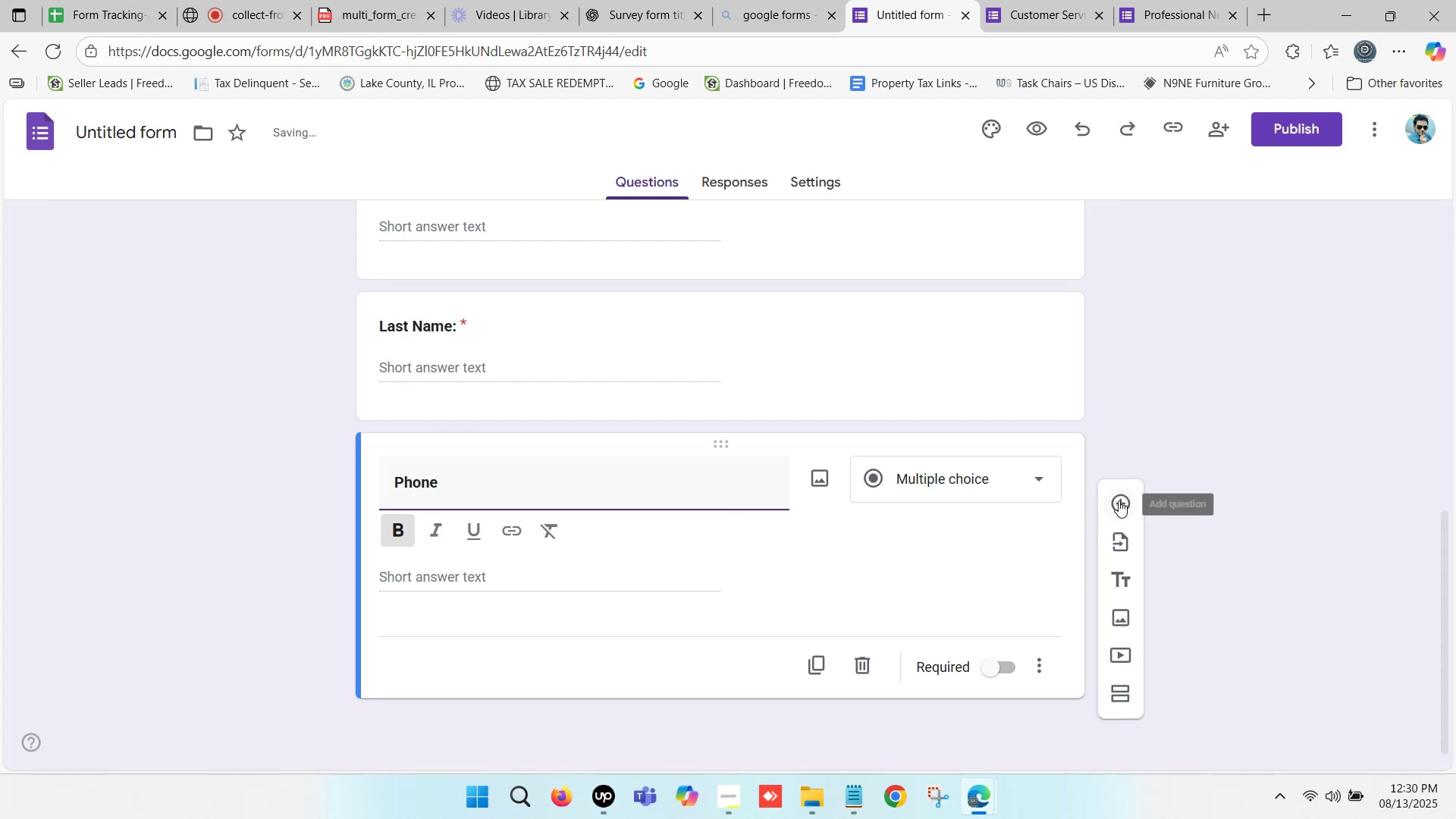 
left_click([1119, 500])
 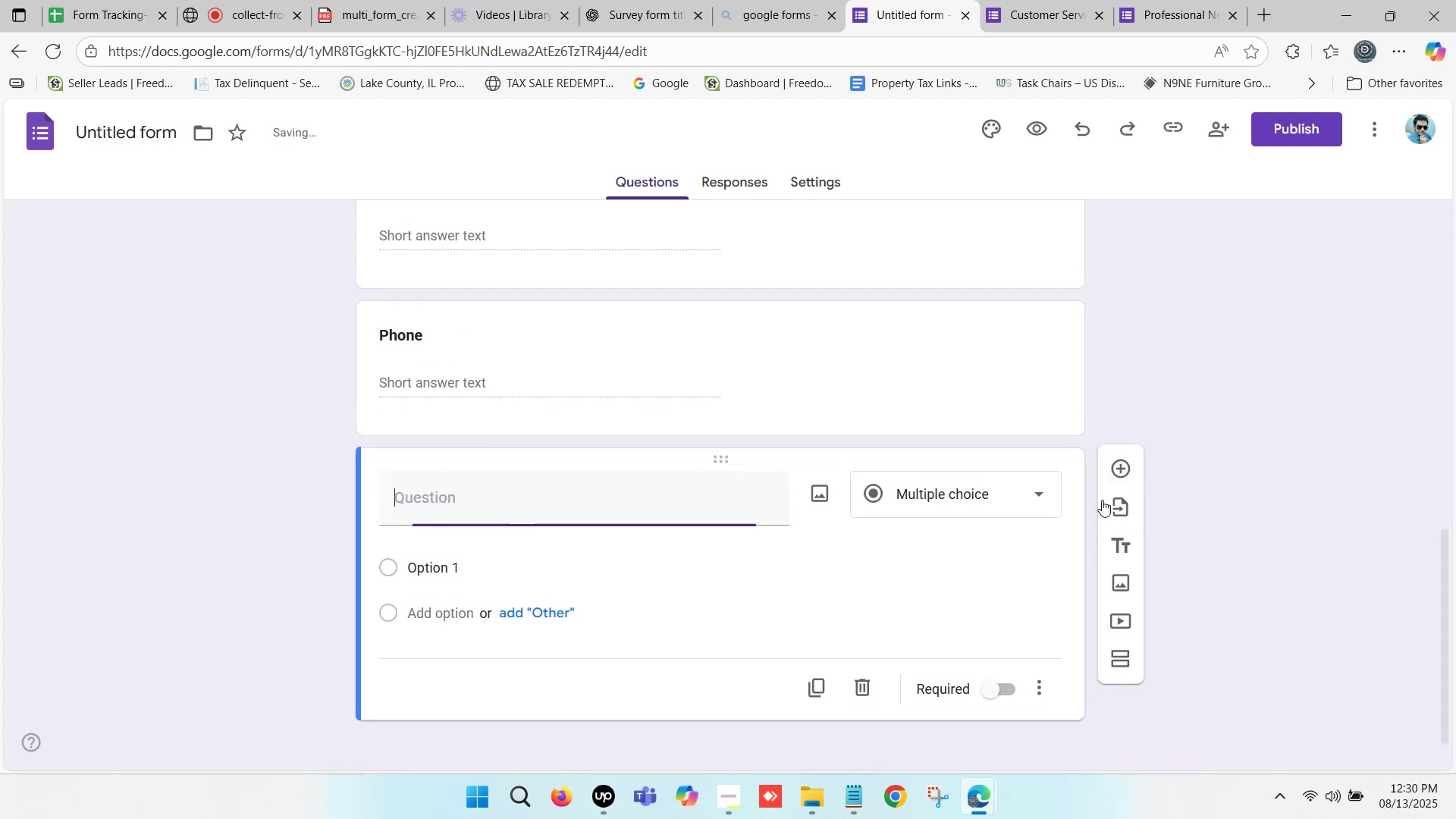 
scroll: coordinate [829, 485], scroll_direction: down, amount: 1.0
 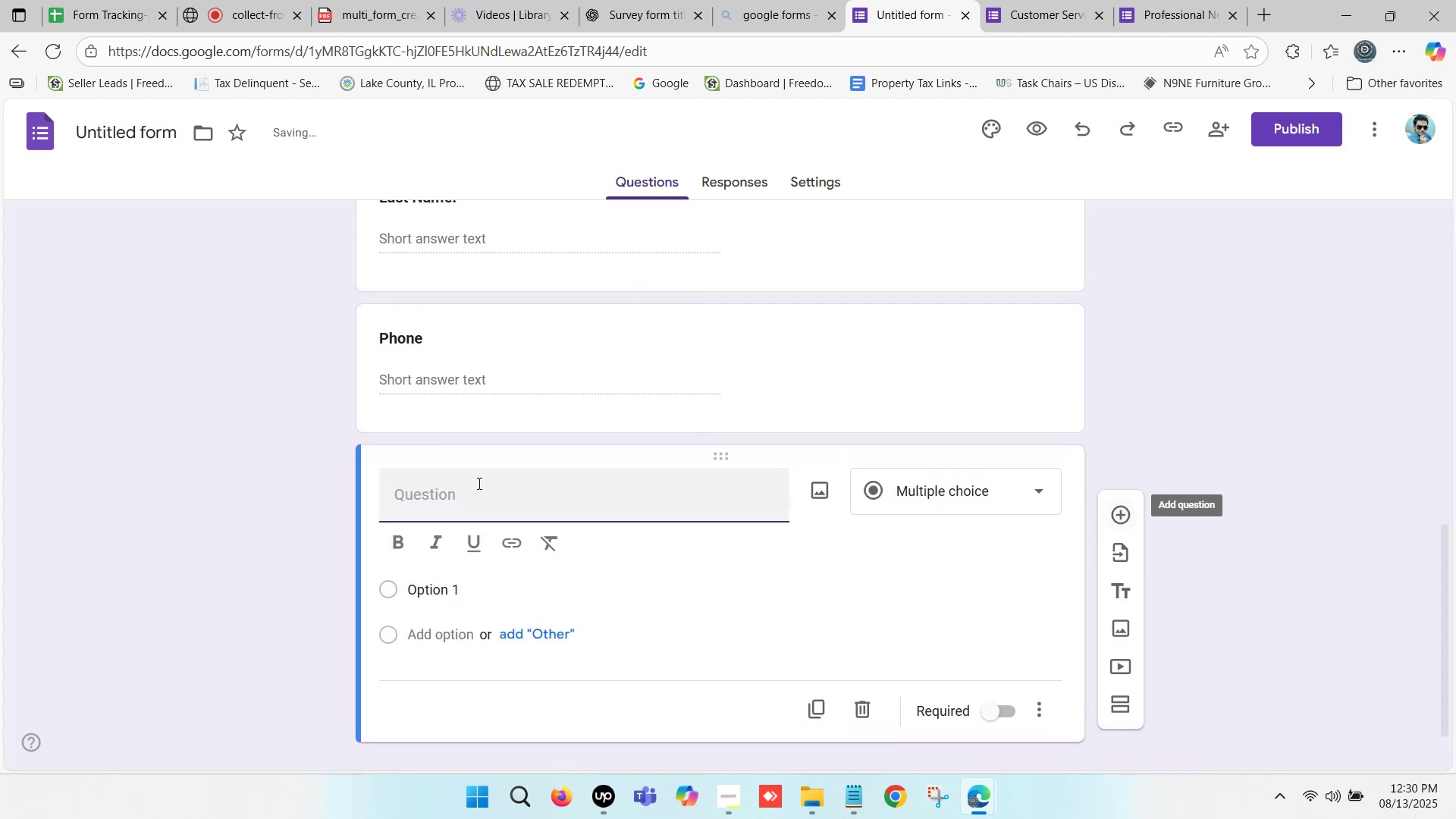 
type(Email)
 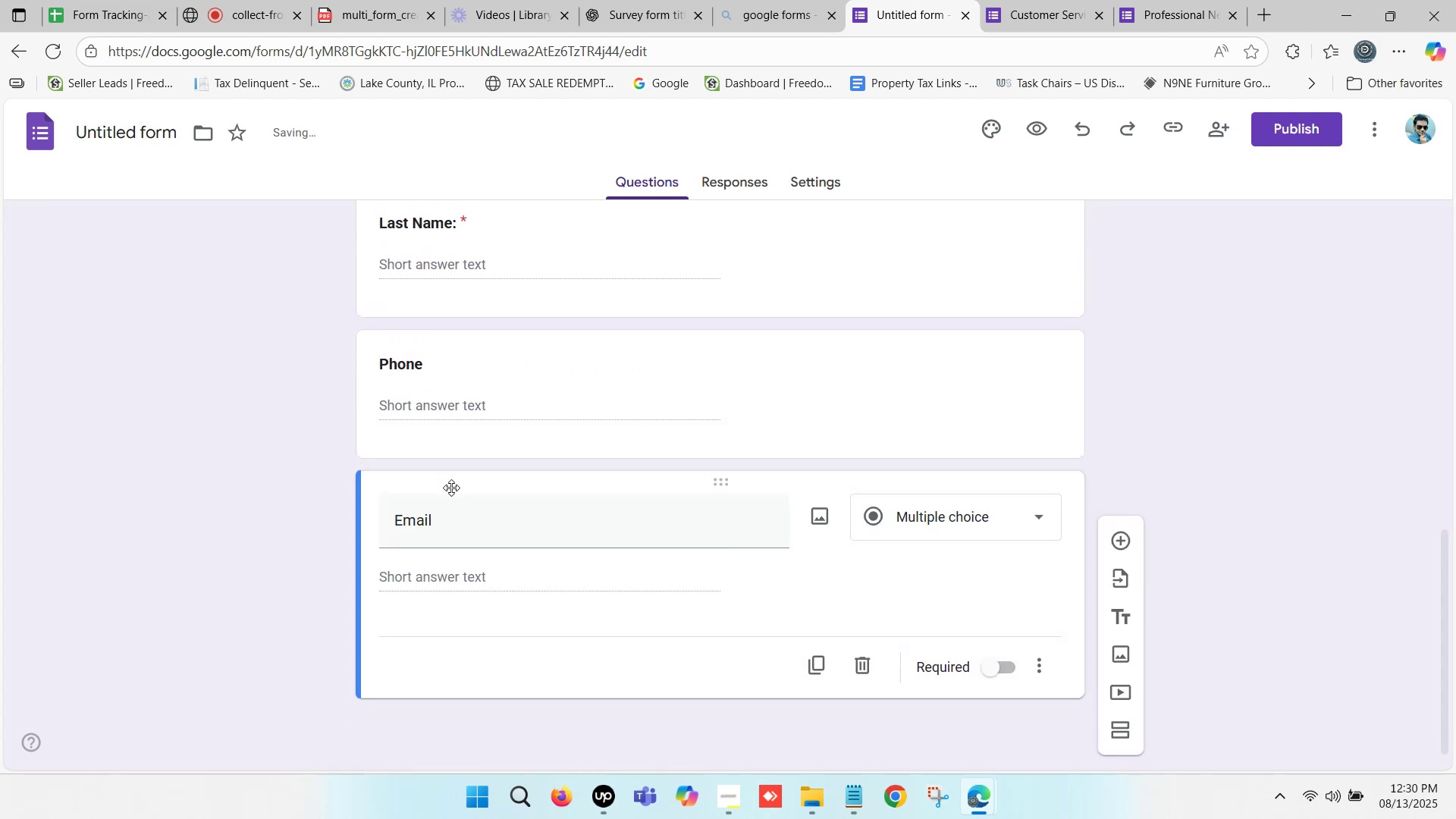 
left_click([459, 530])
 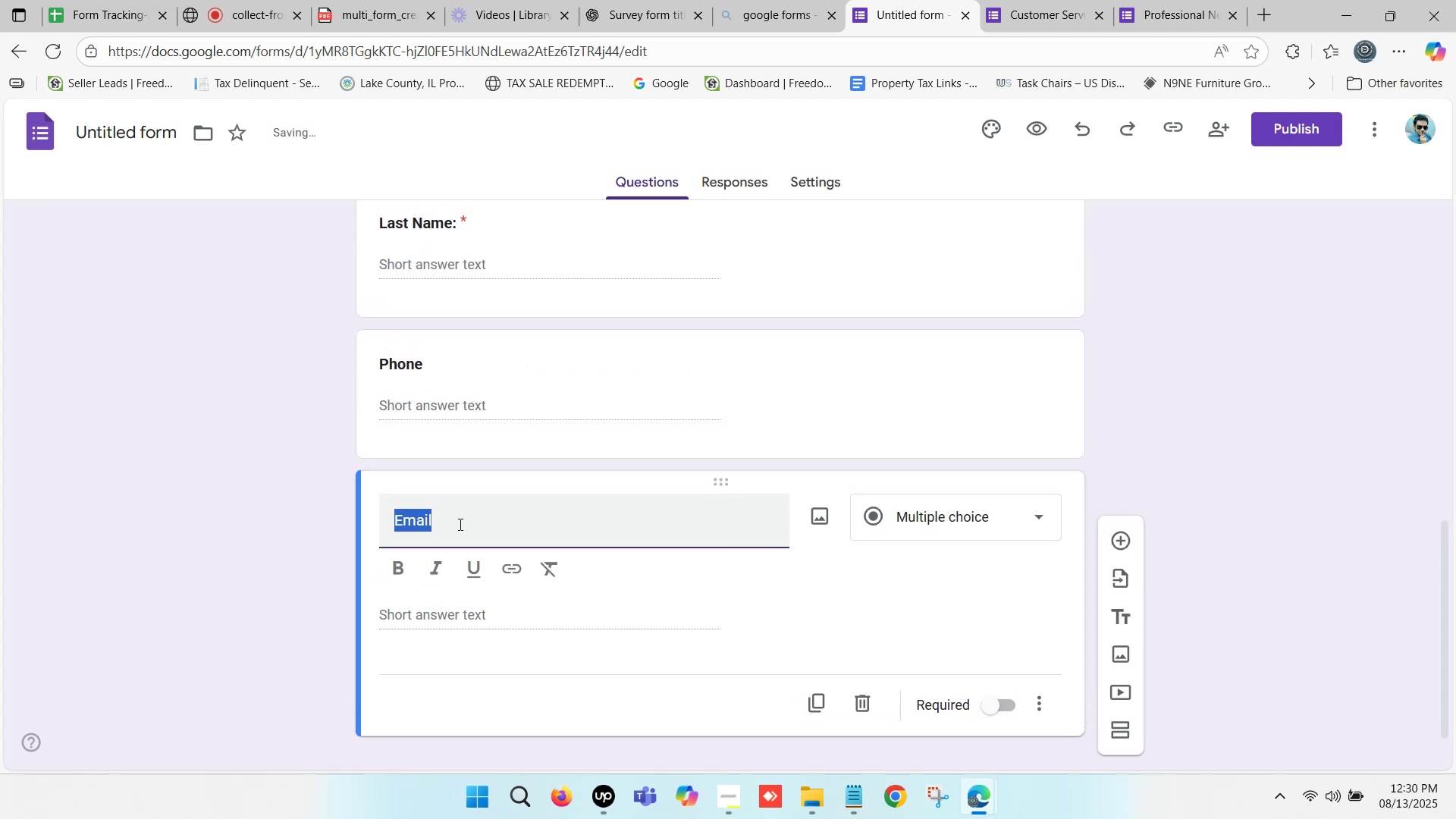 
left_click([459, 524])
 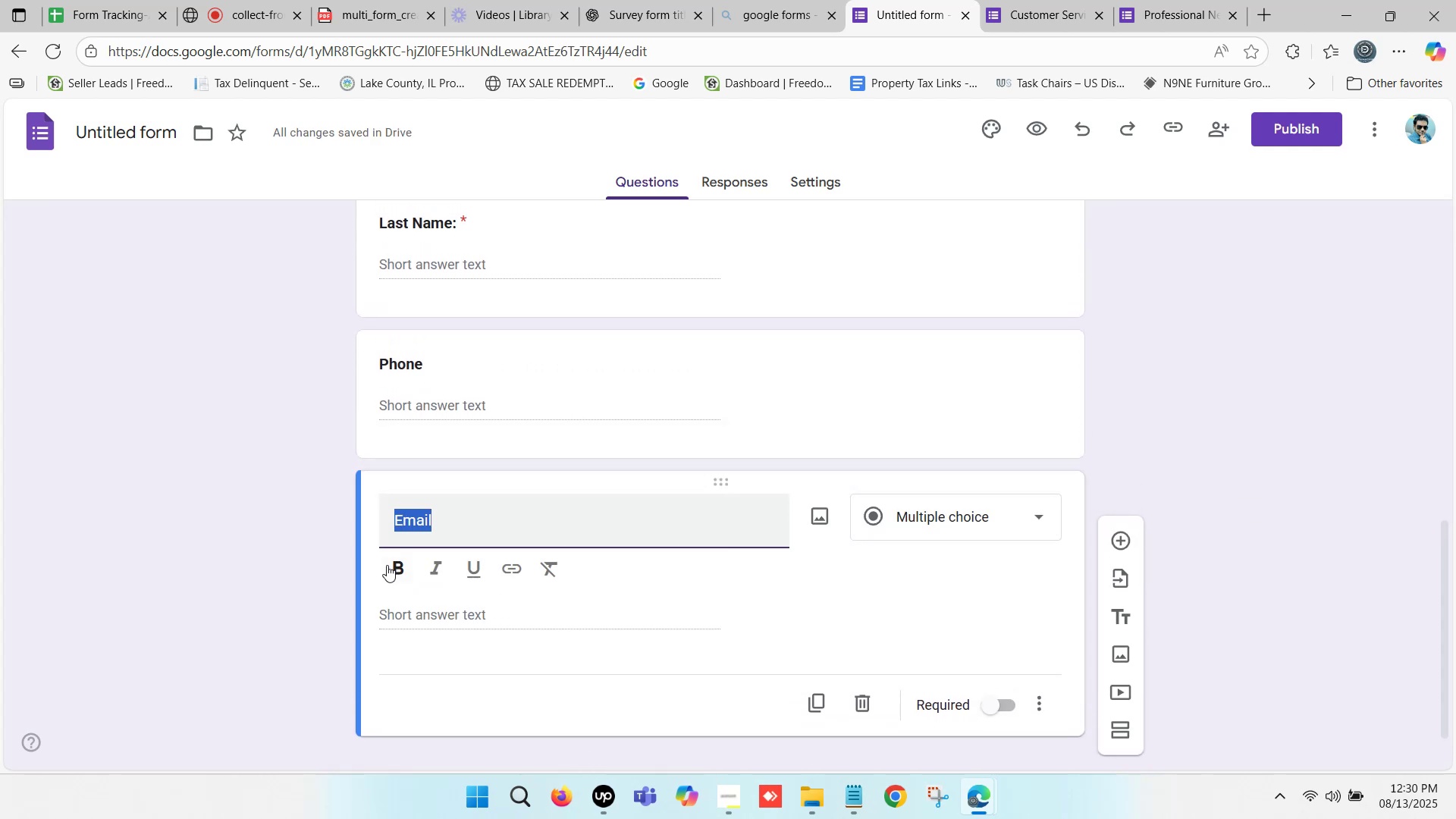 
left_click([391, 566])
 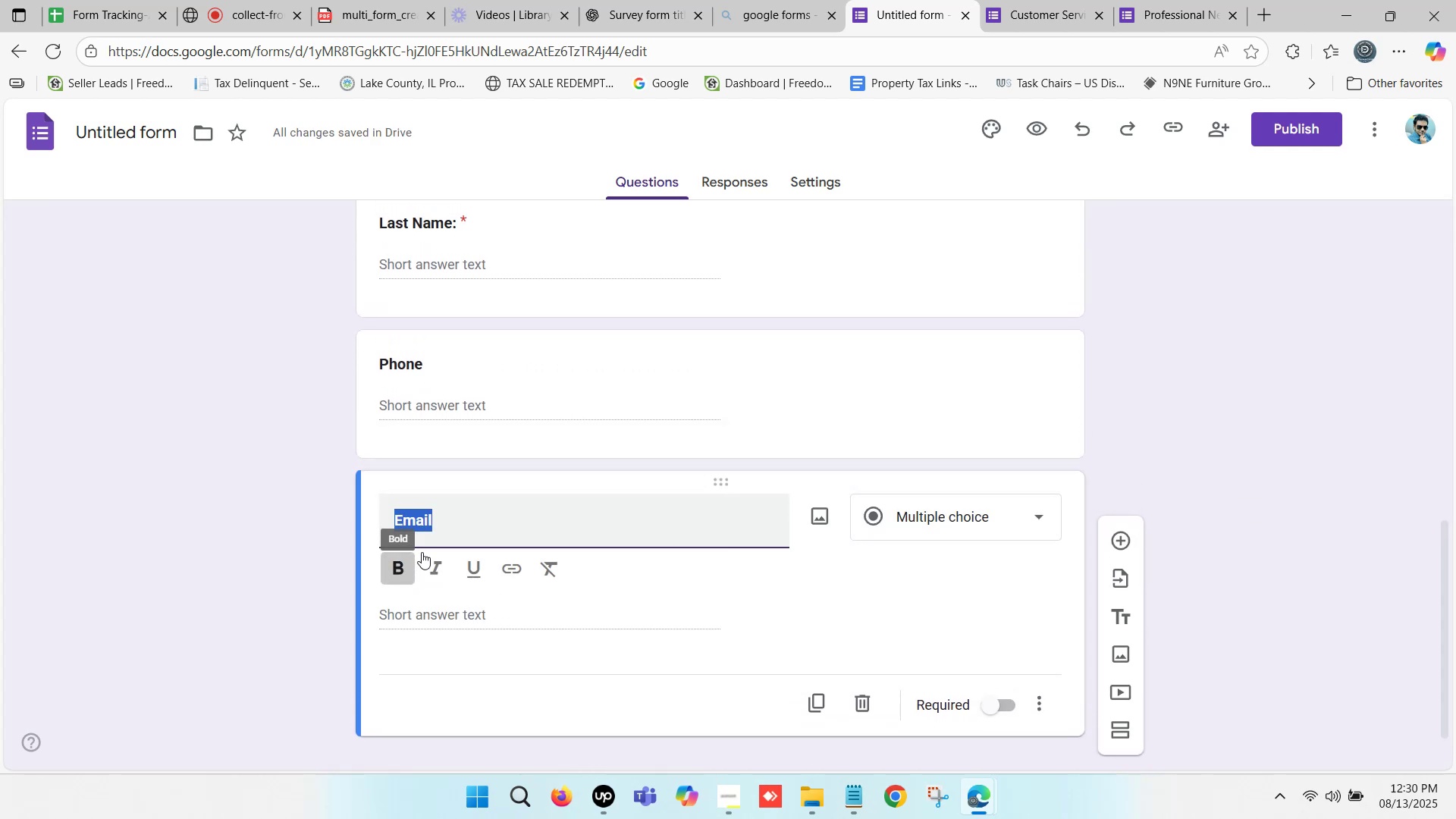 
scroll: coordinate [618, 529], scroll_direction: down, amount: 1.0
 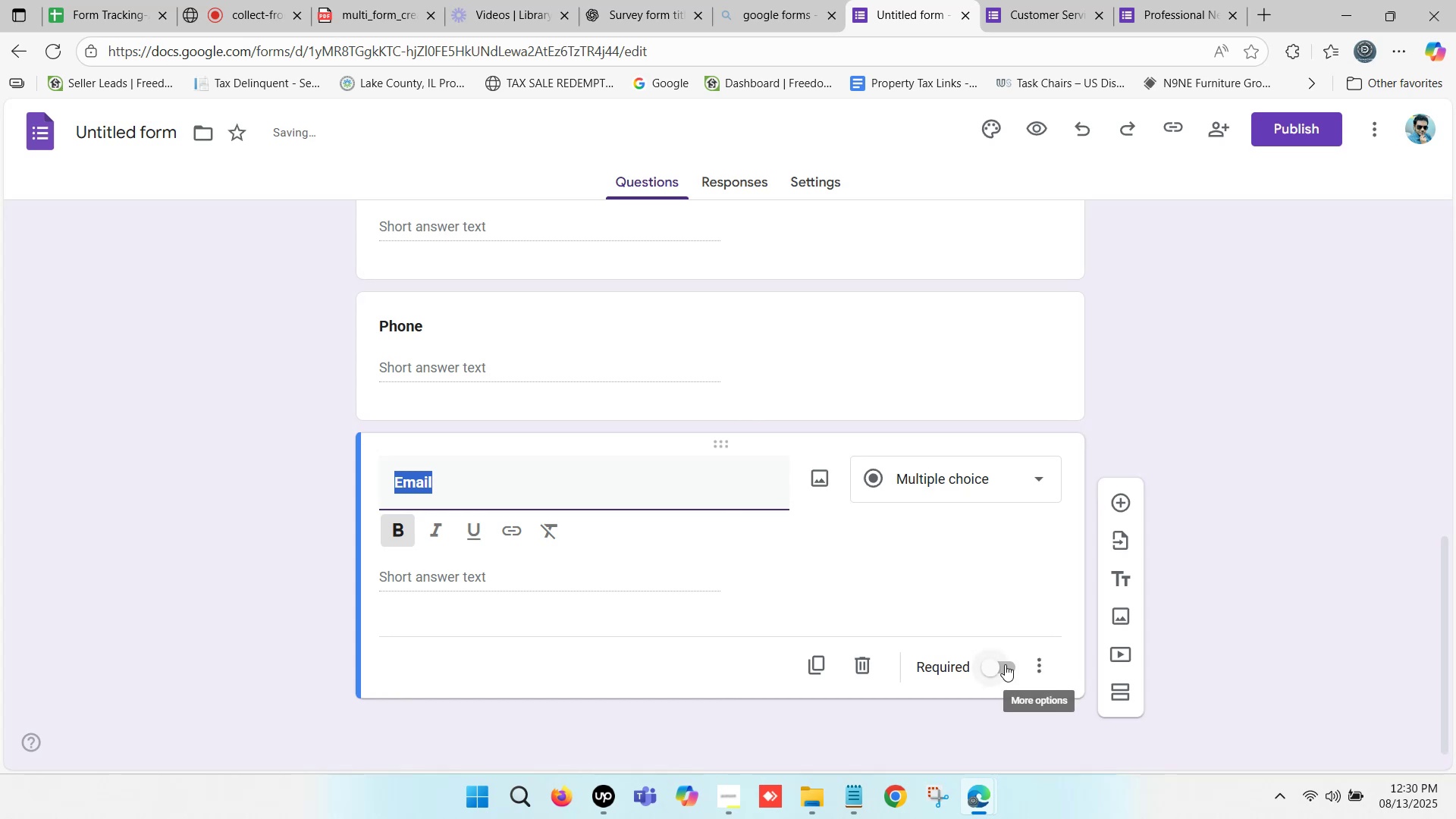 
left_click([993, 664])
 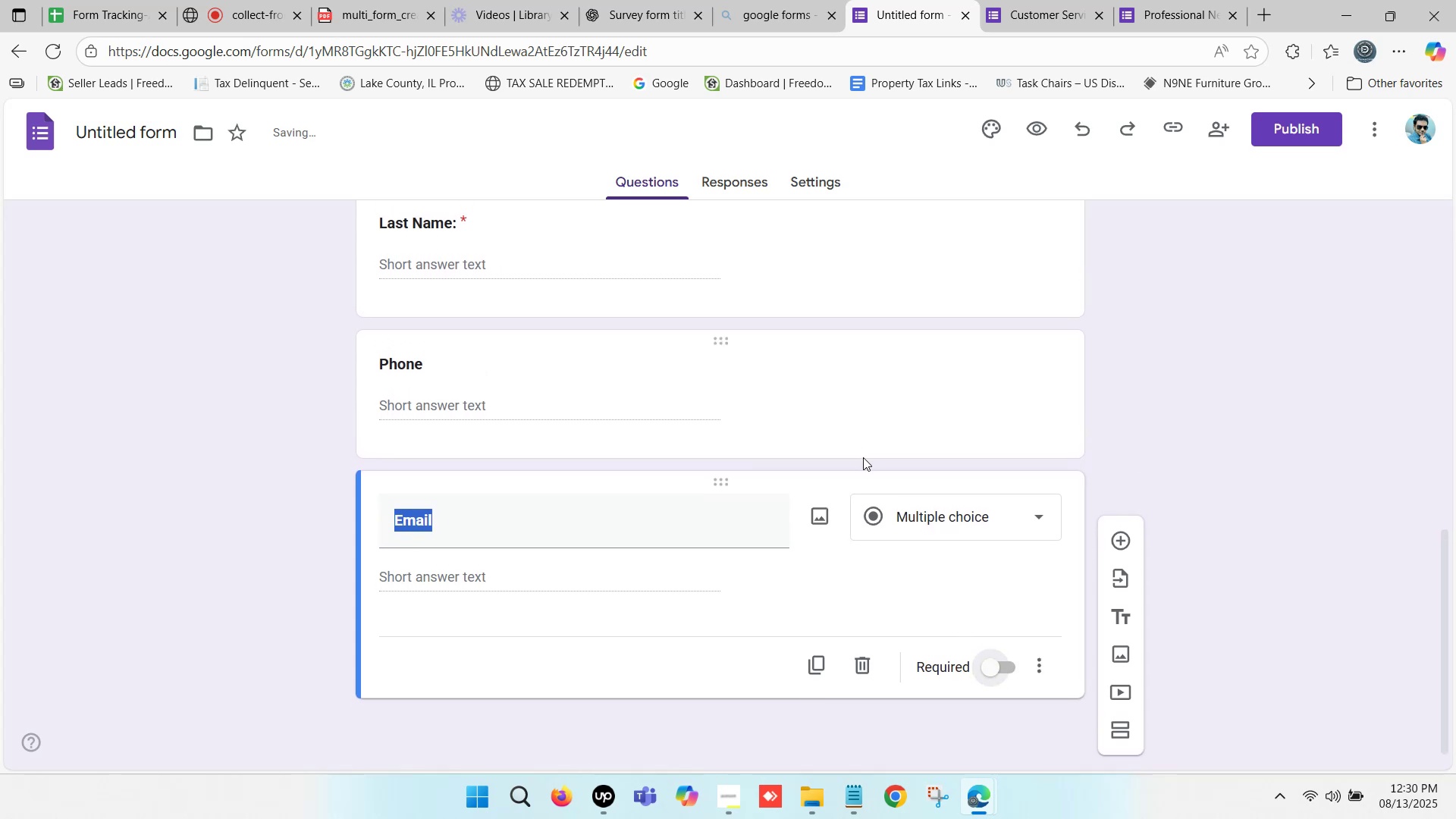 
scroll: coordinate [599, 422], scroll_direction: down, amount: 1.0
 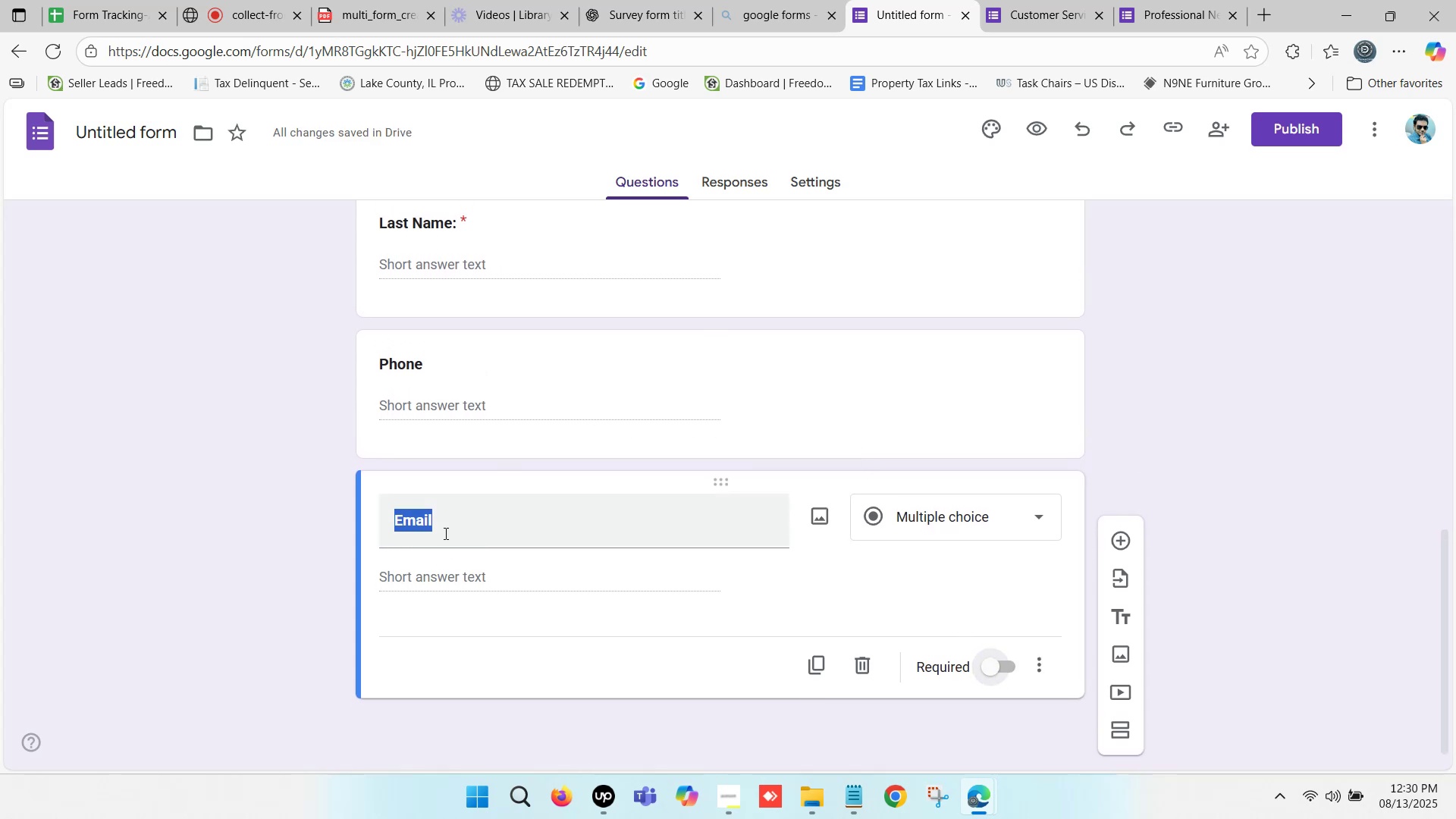 
left_click([448, 527])
 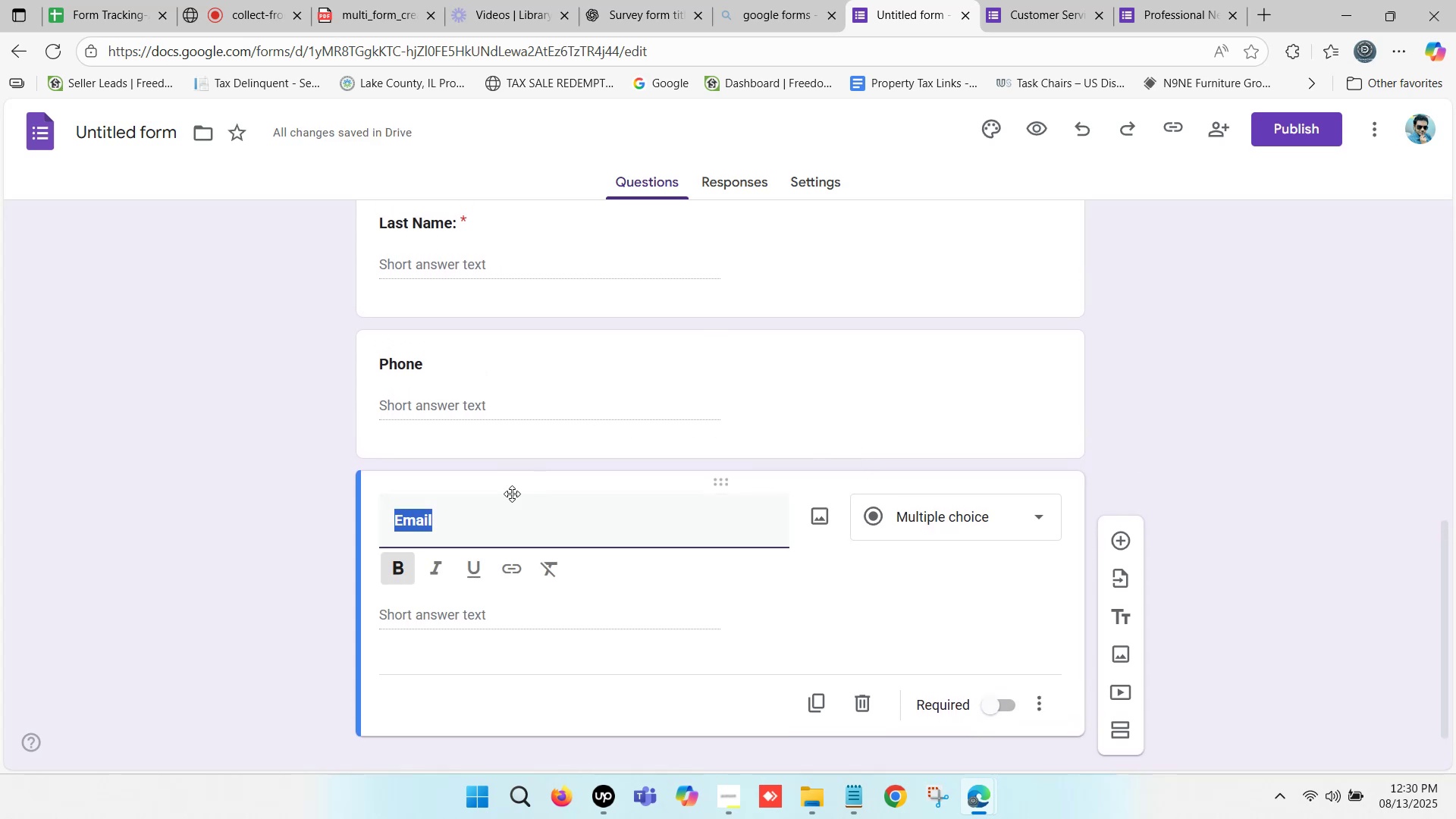 
left_click([486, 510])
 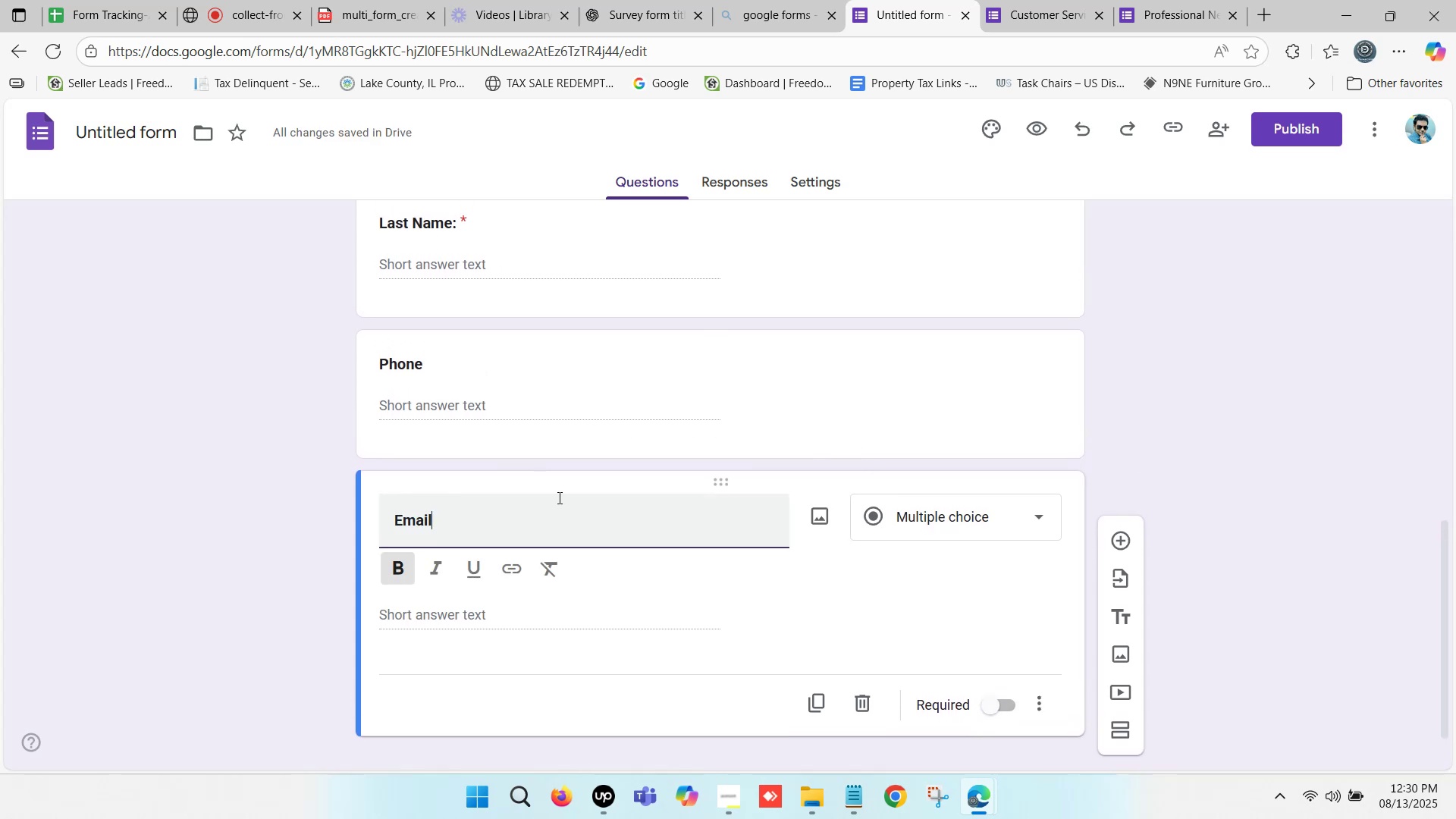 
left_click([498, 514])
 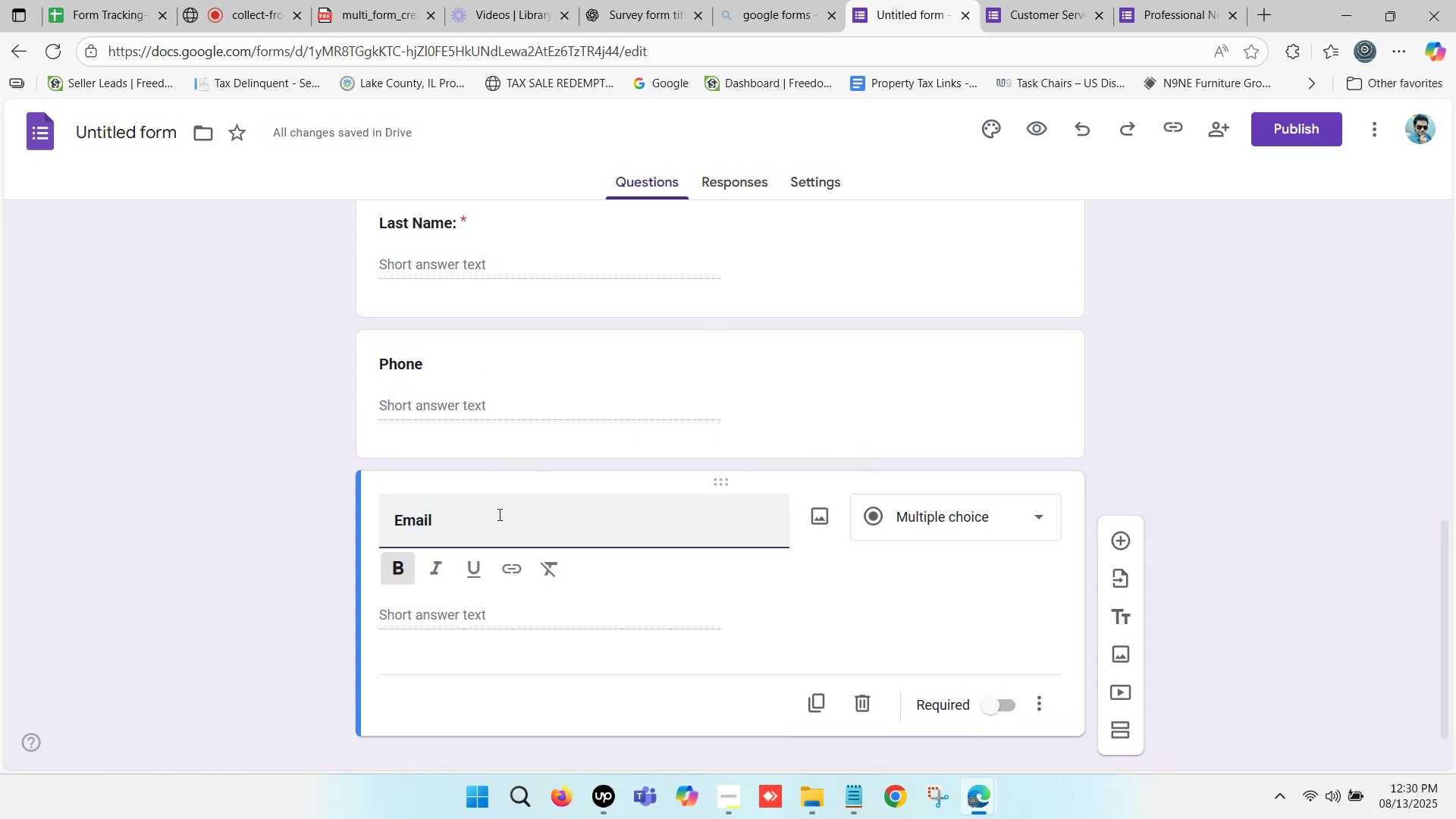 
scroll: coordinate [601, 470], scroll_direction: down, amount: 3.0
 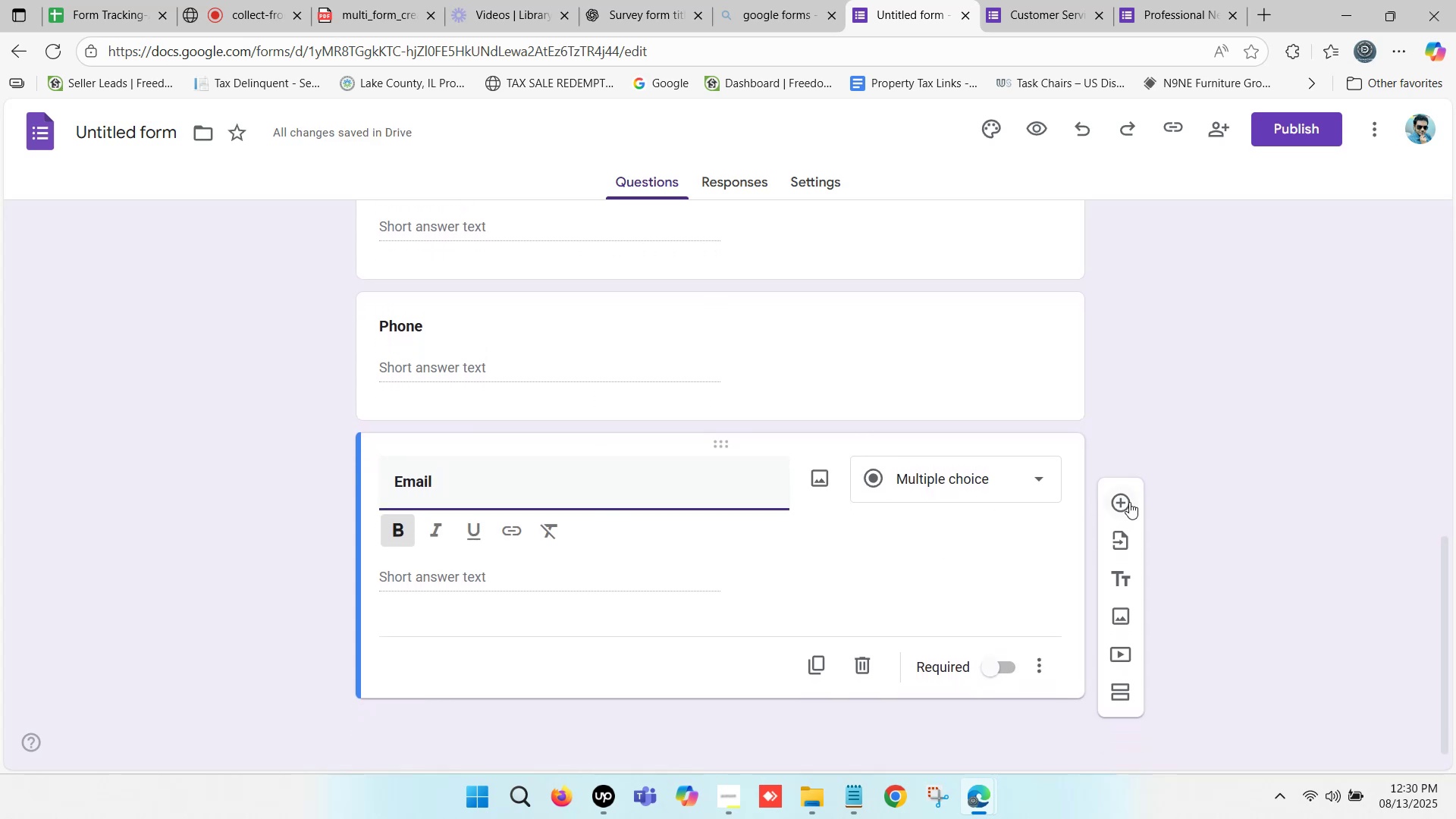 
left_click([1131, 501])
 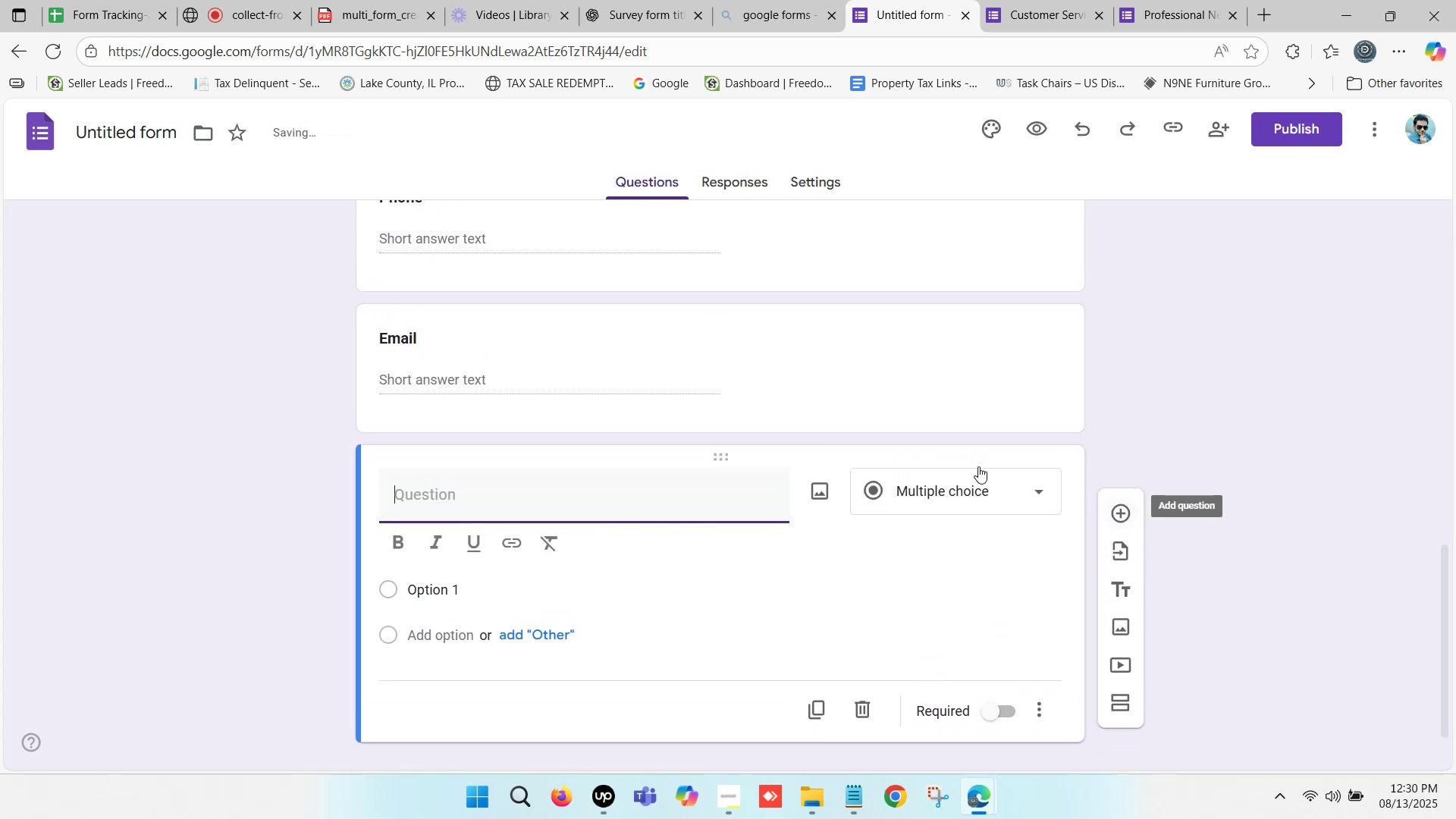 
scroll: coordinate [898, 446], scroll_direction: down, amount: 1.0
 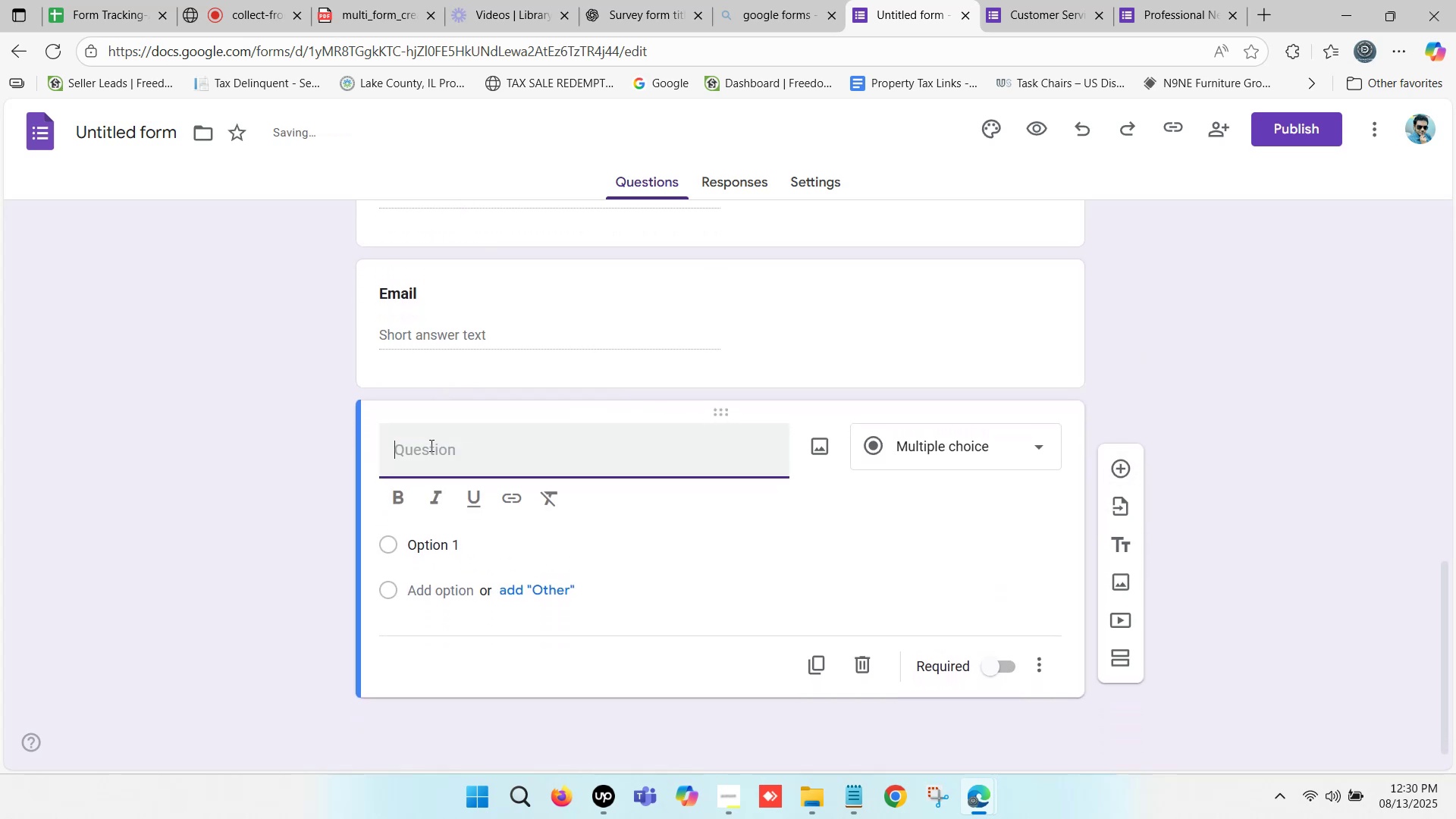 
left_click([1048, 0])
 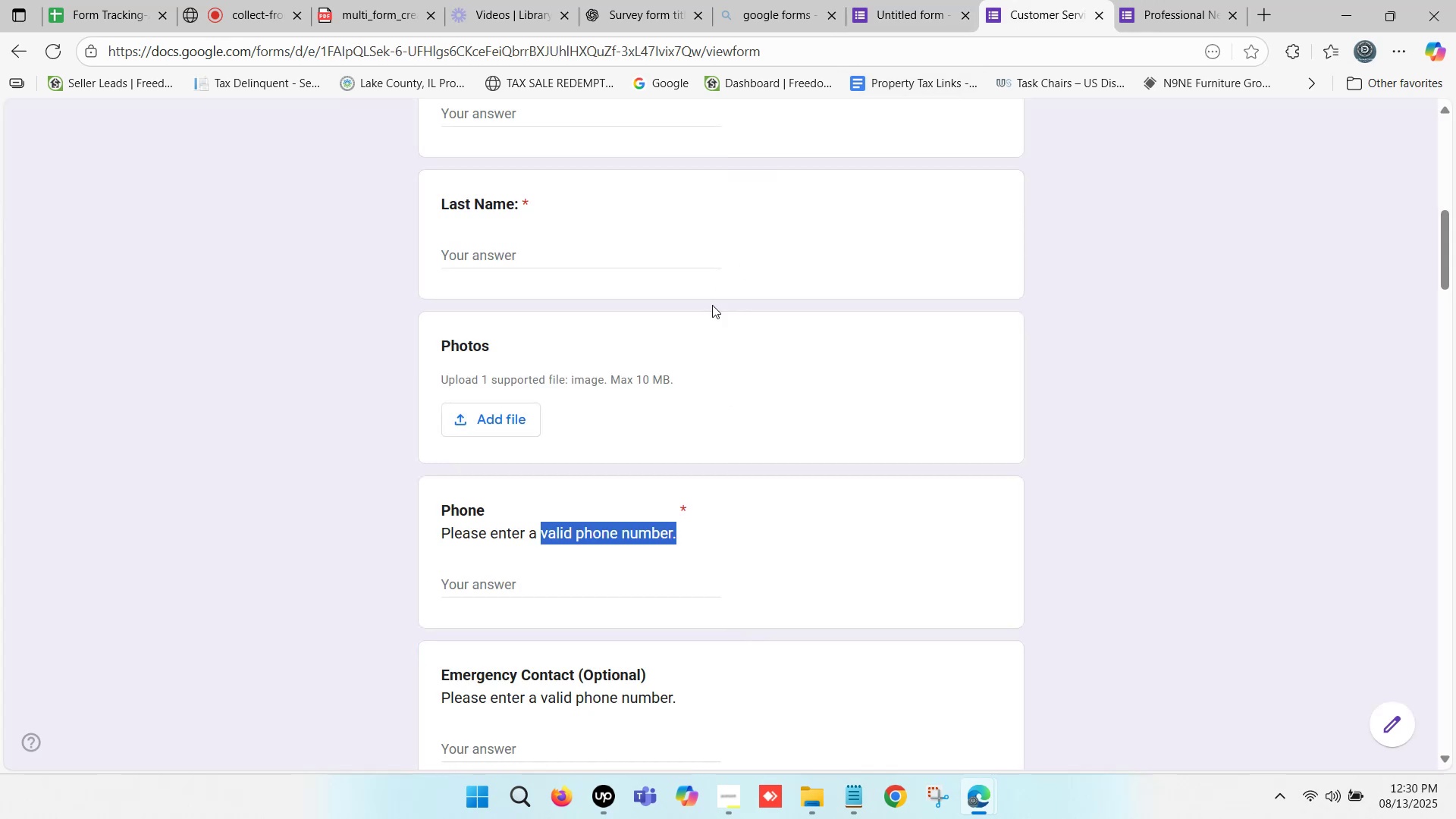 
scroll: coordinate [702, 367], scroll_direction: down, amount: 3.0
 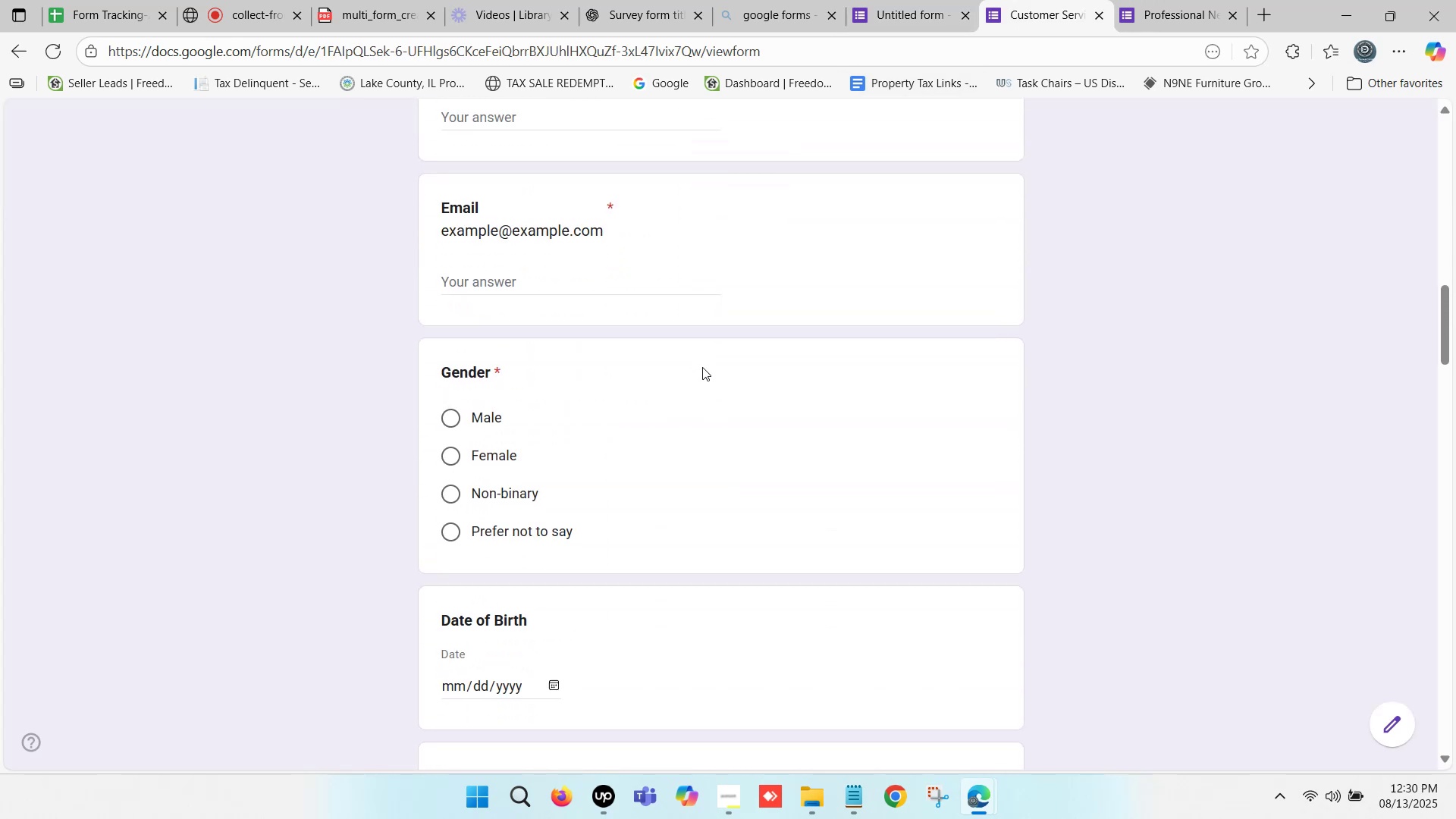 
wait(5.71)
 